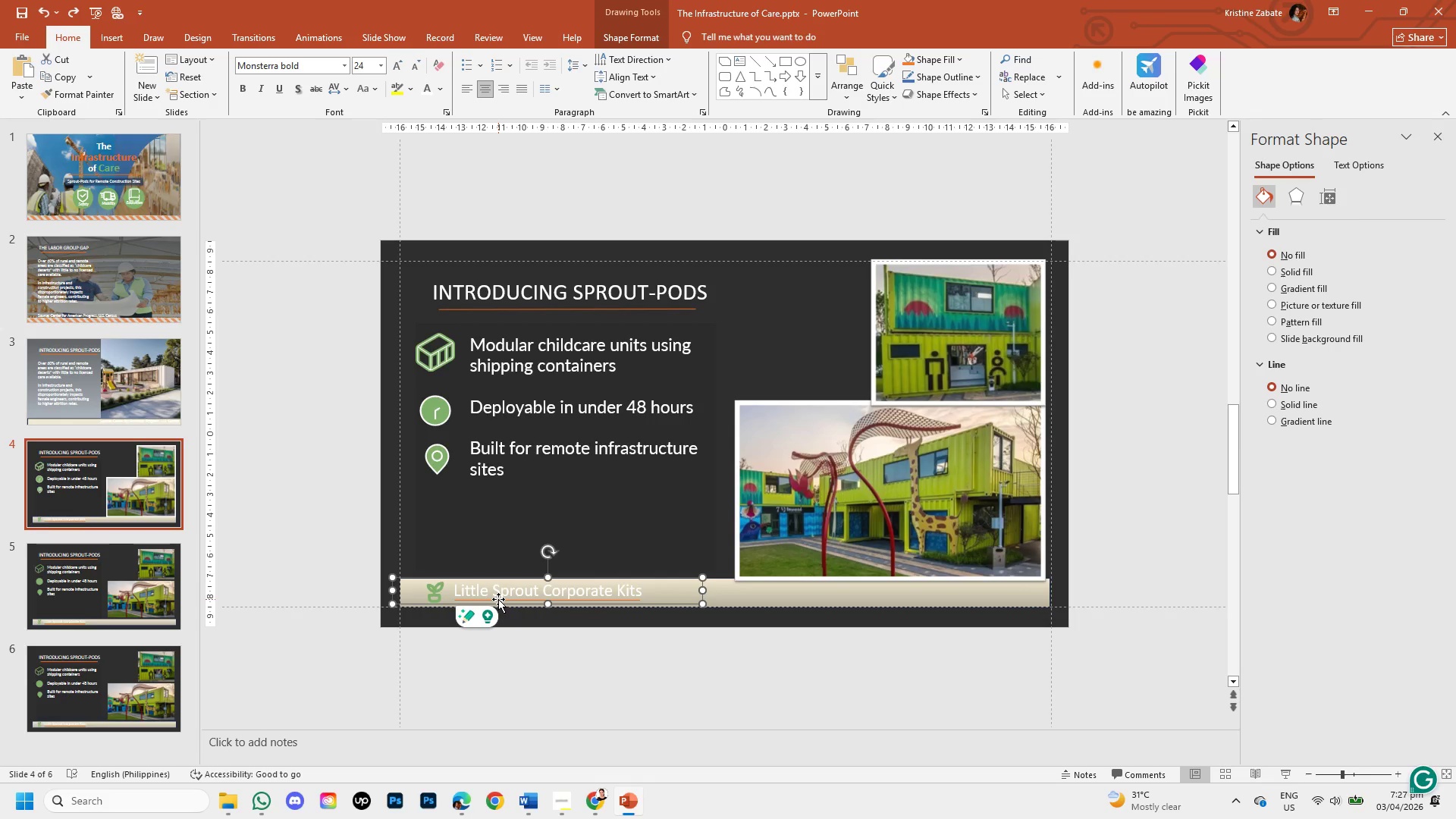 
left_click([498, 599])
 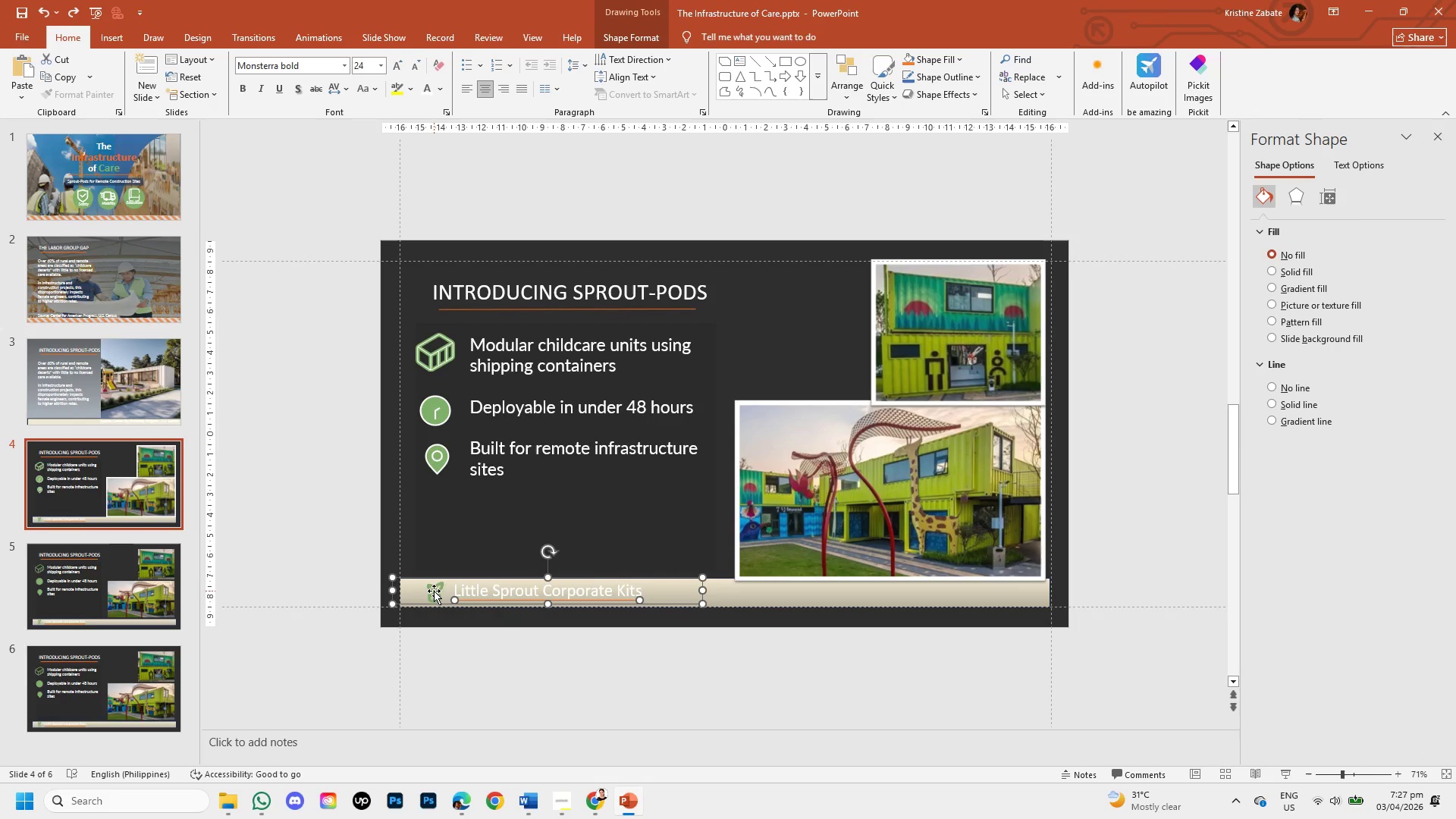 
left_click([435, 595])
 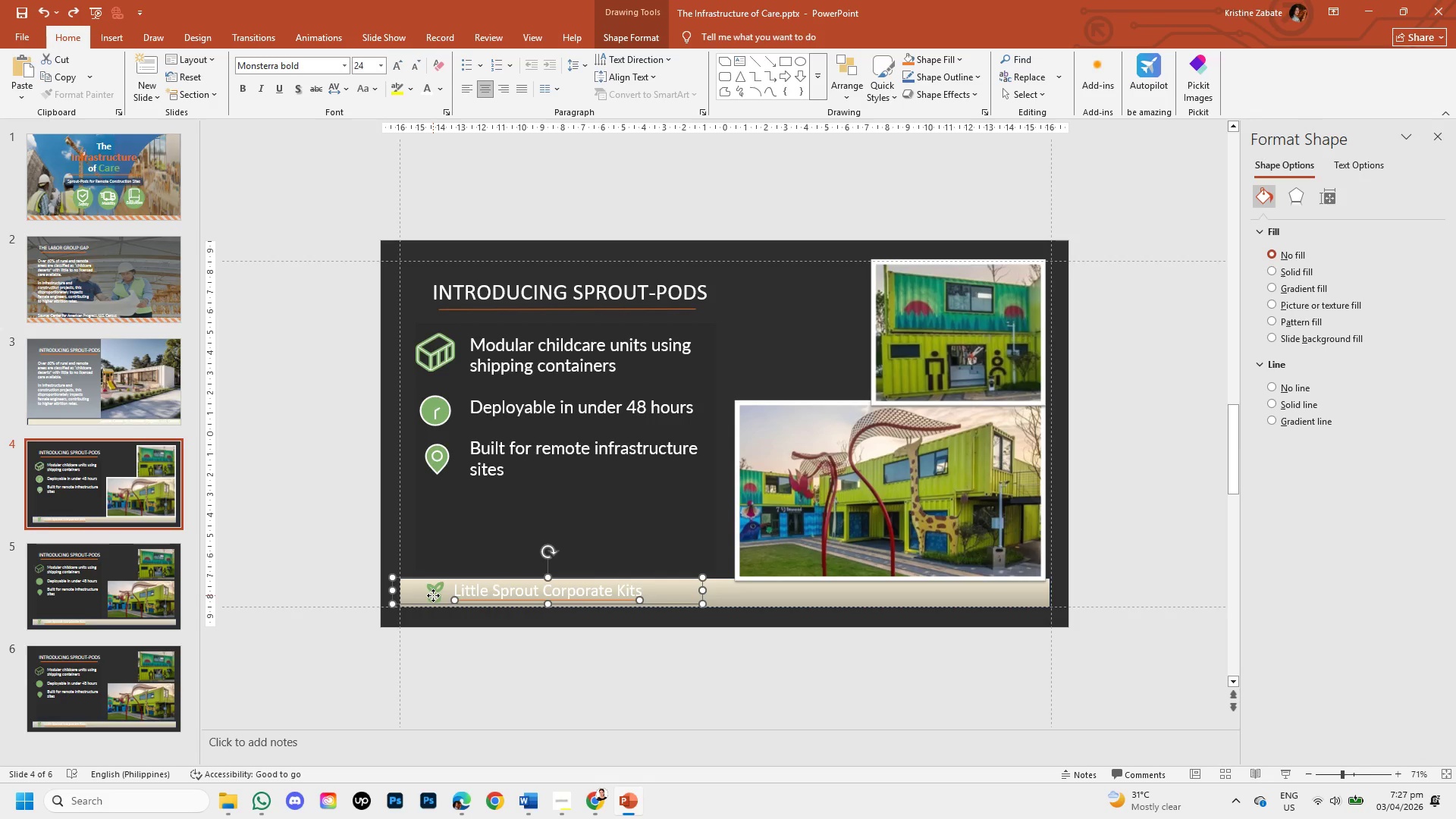 
double_click([432, 595])
 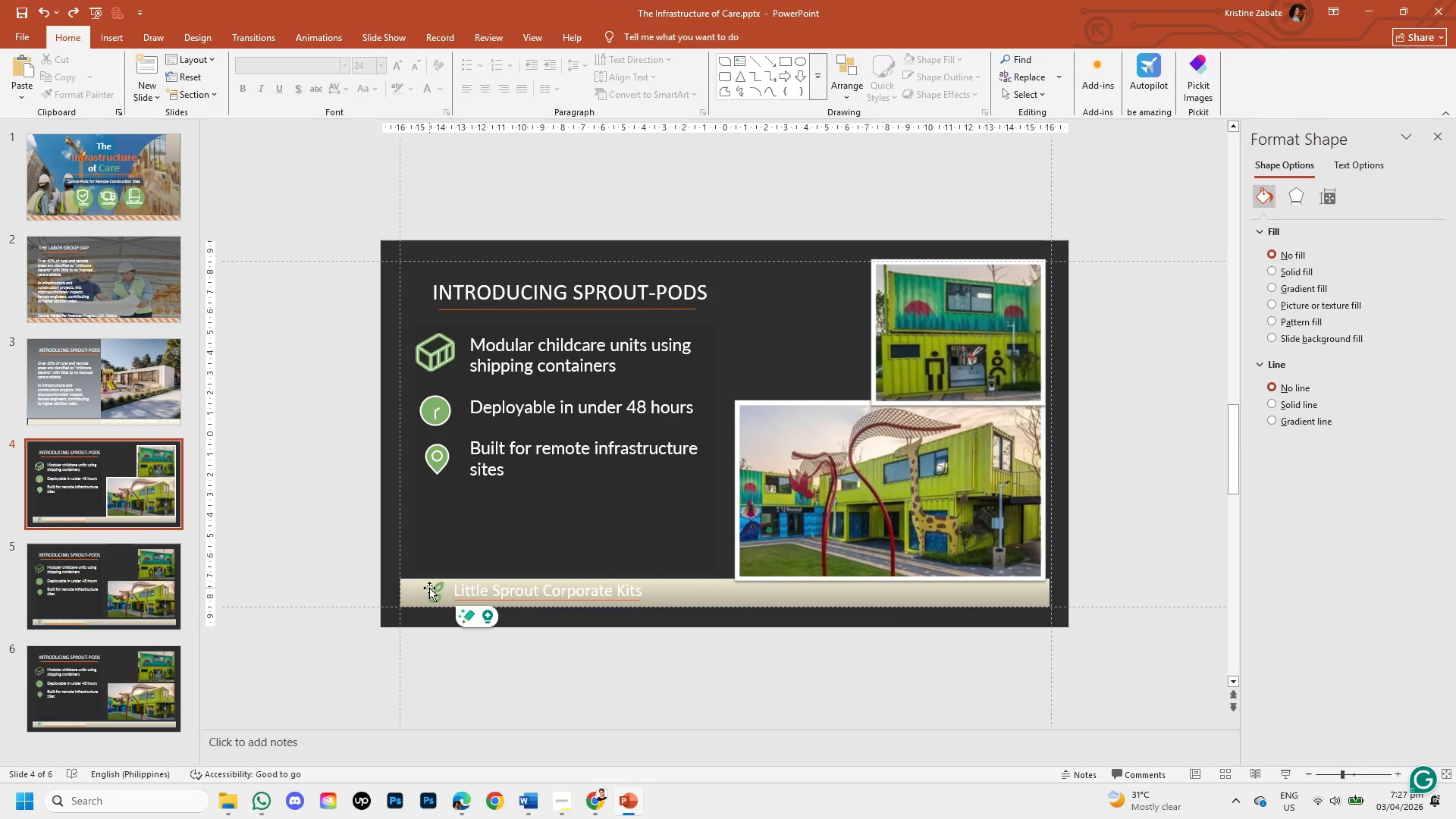 
left_click([429, 588])
 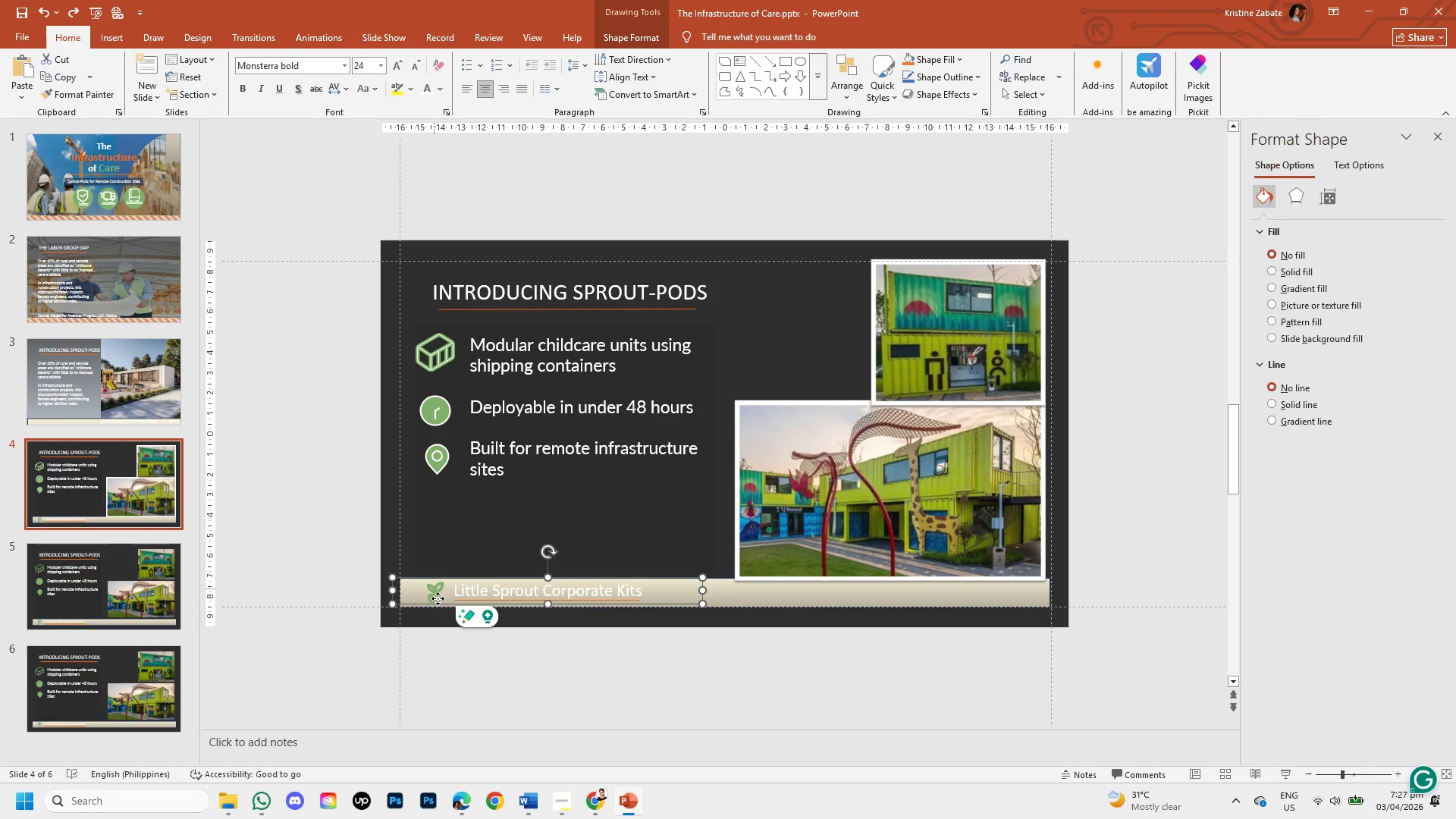 
left_click_drag(start_coordinate=[438, 598], to_coordinate=[460, 603])
 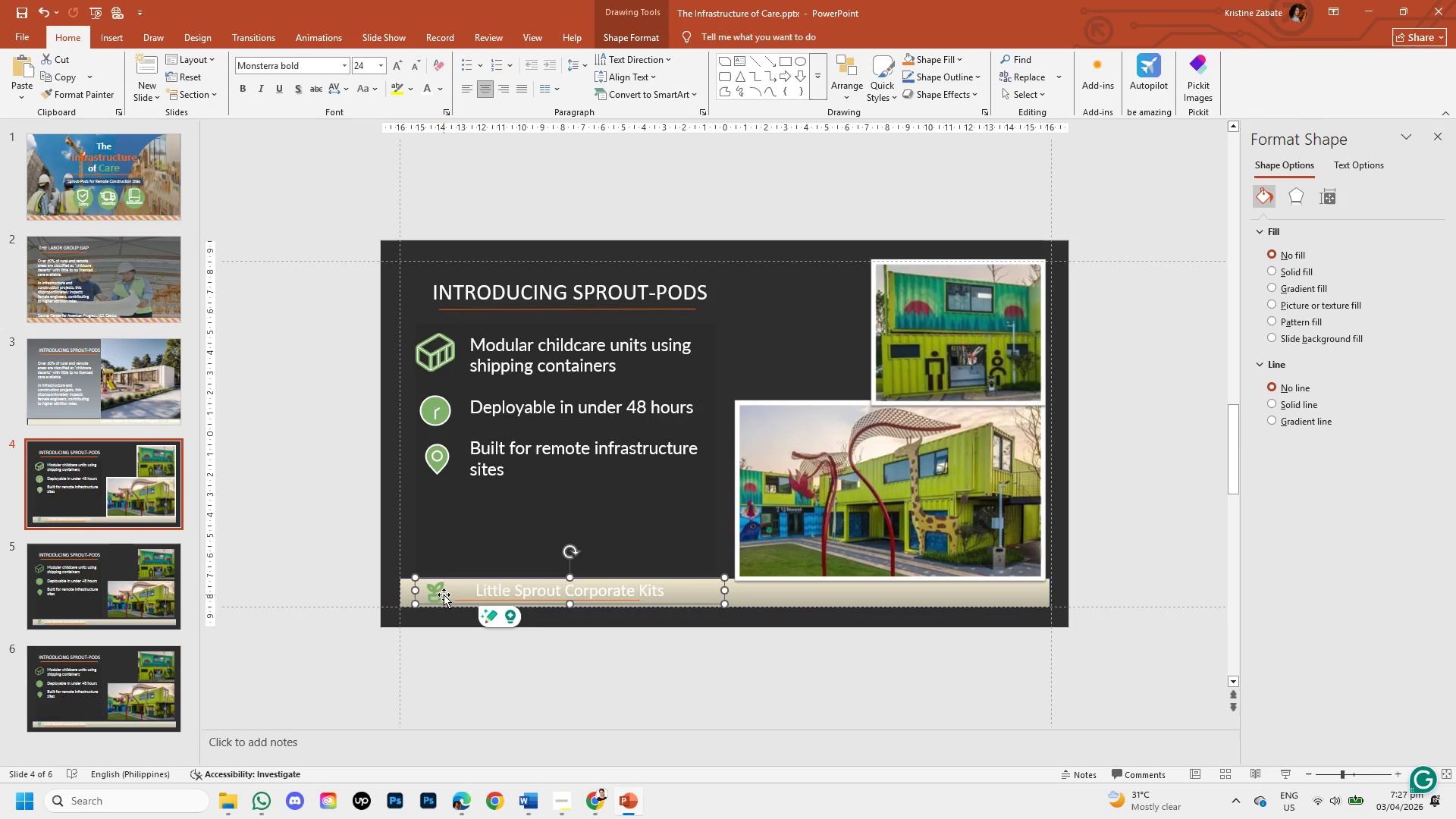 
left_click_drag(start_coordinate=[444, 595], to_coordinate=[497, 607])
 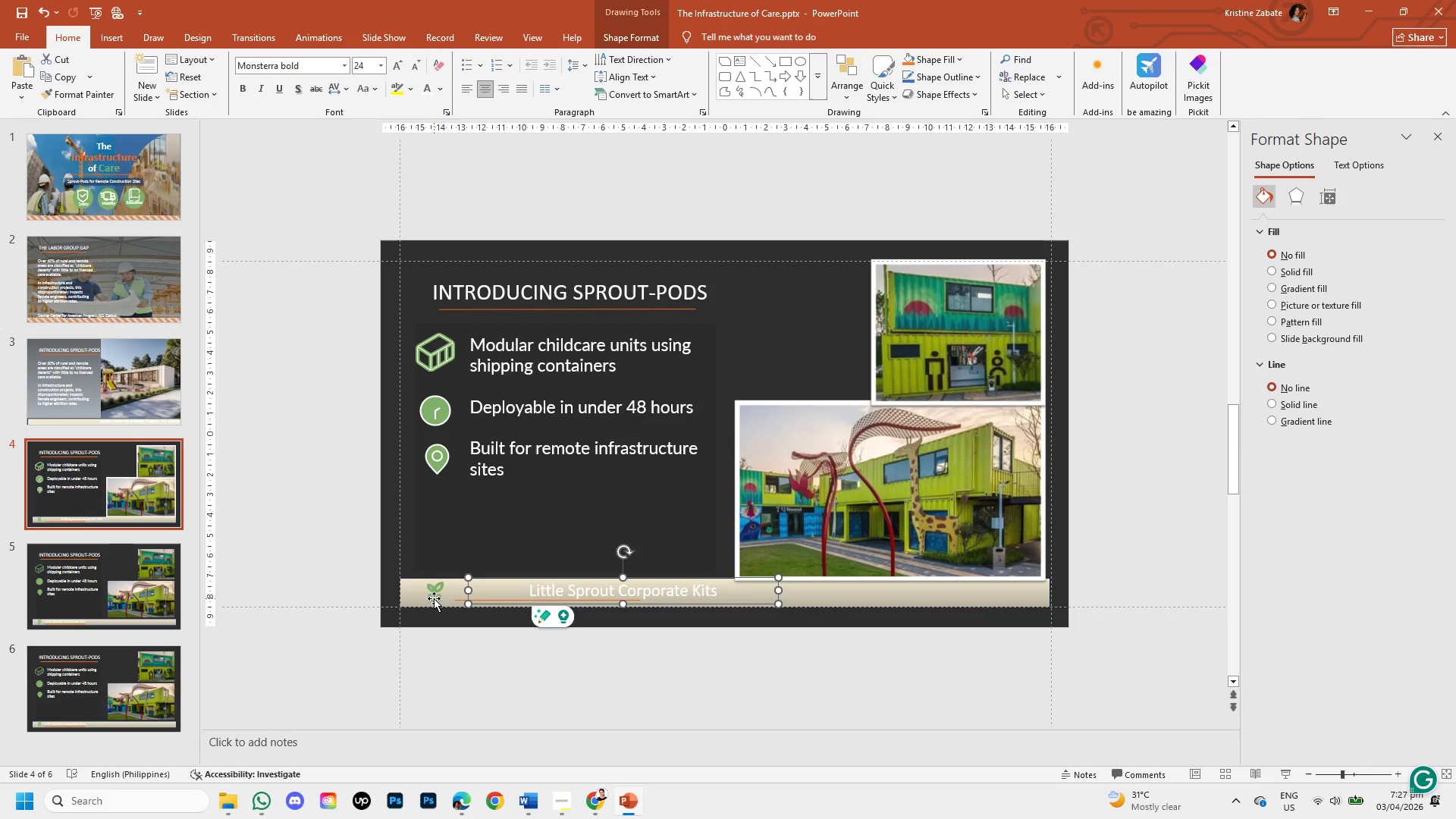 
left_click([434, 598])
 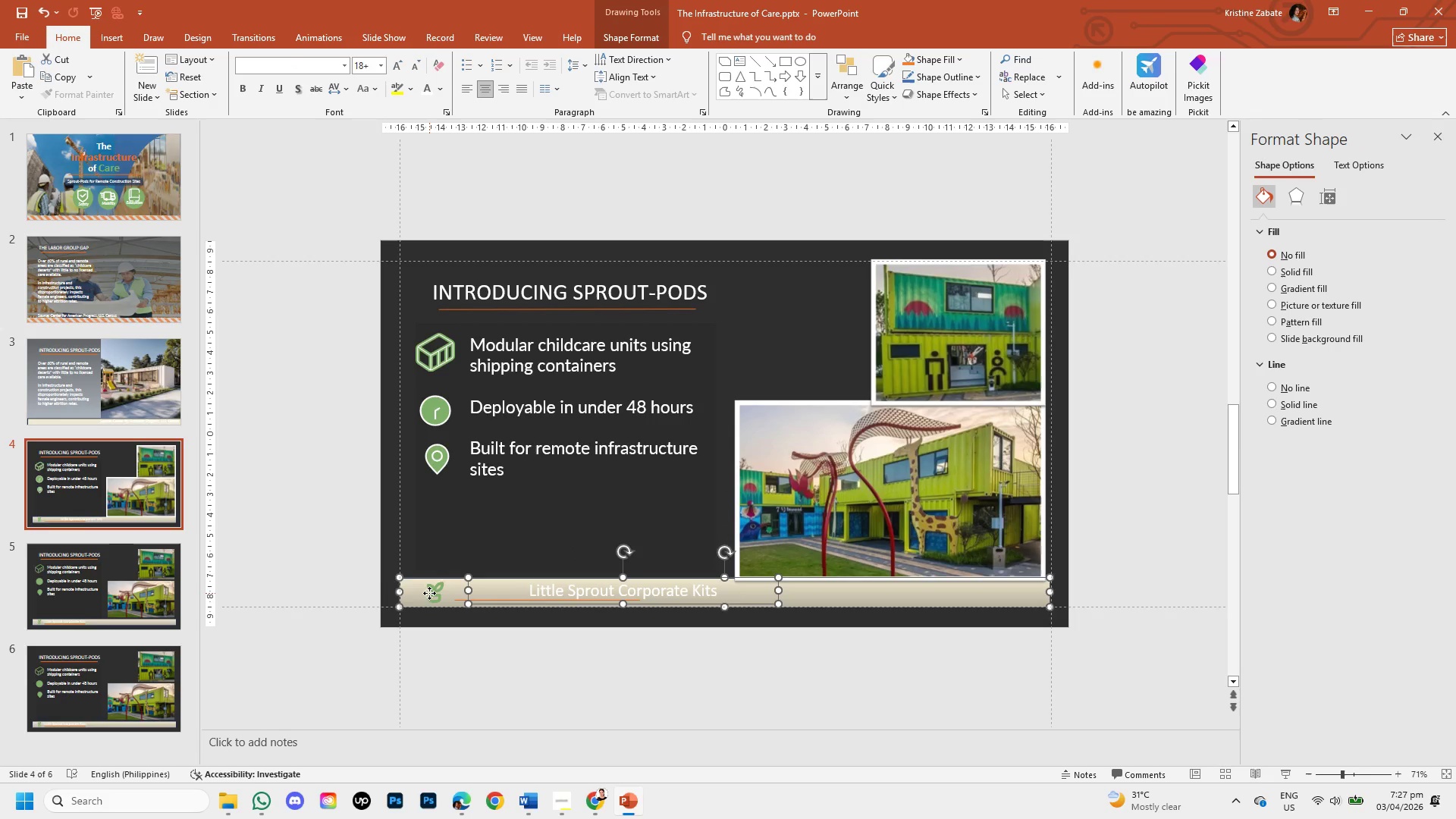 
double_click([432, 593])
 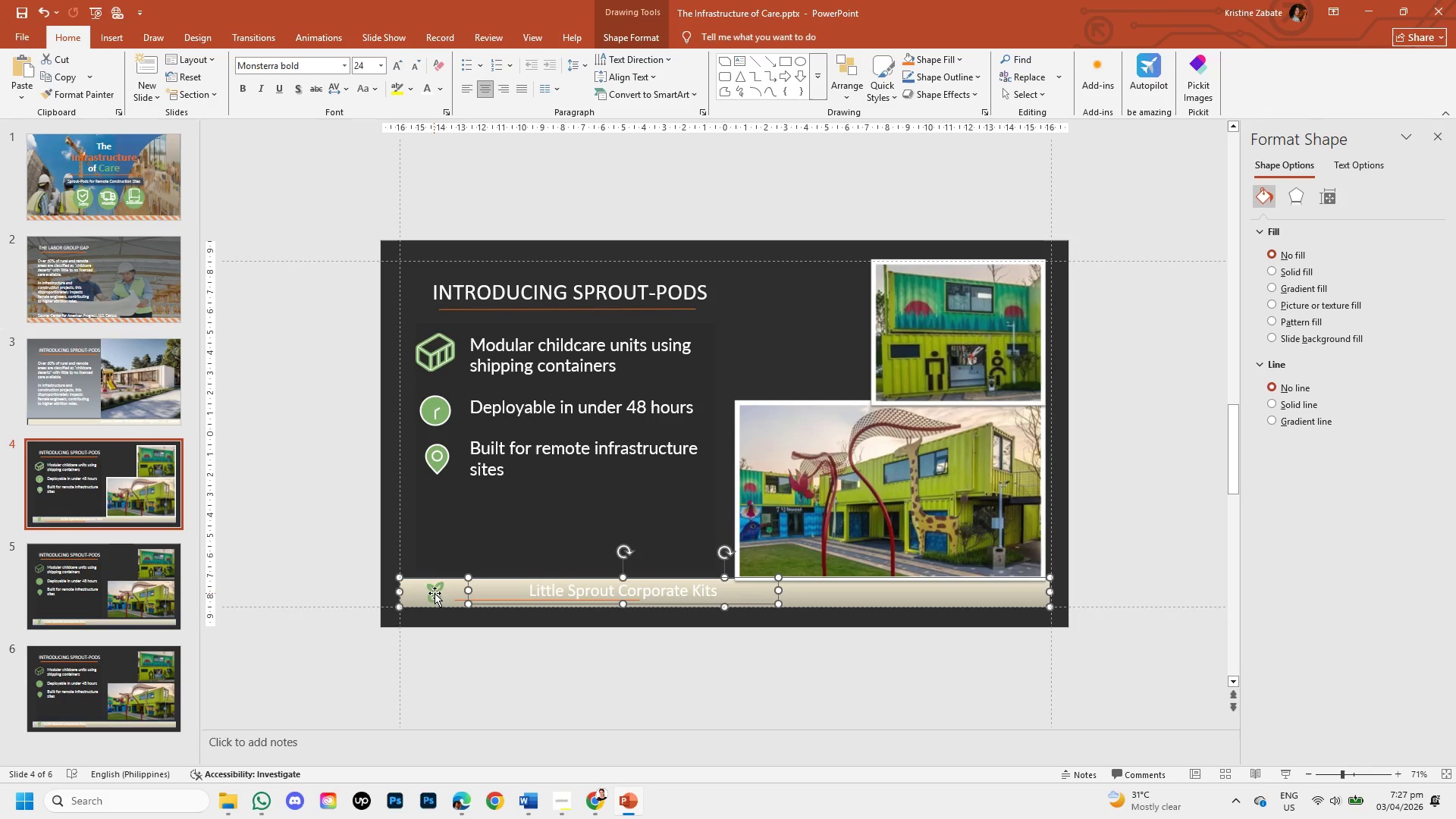 
triple_click([437, 593])
 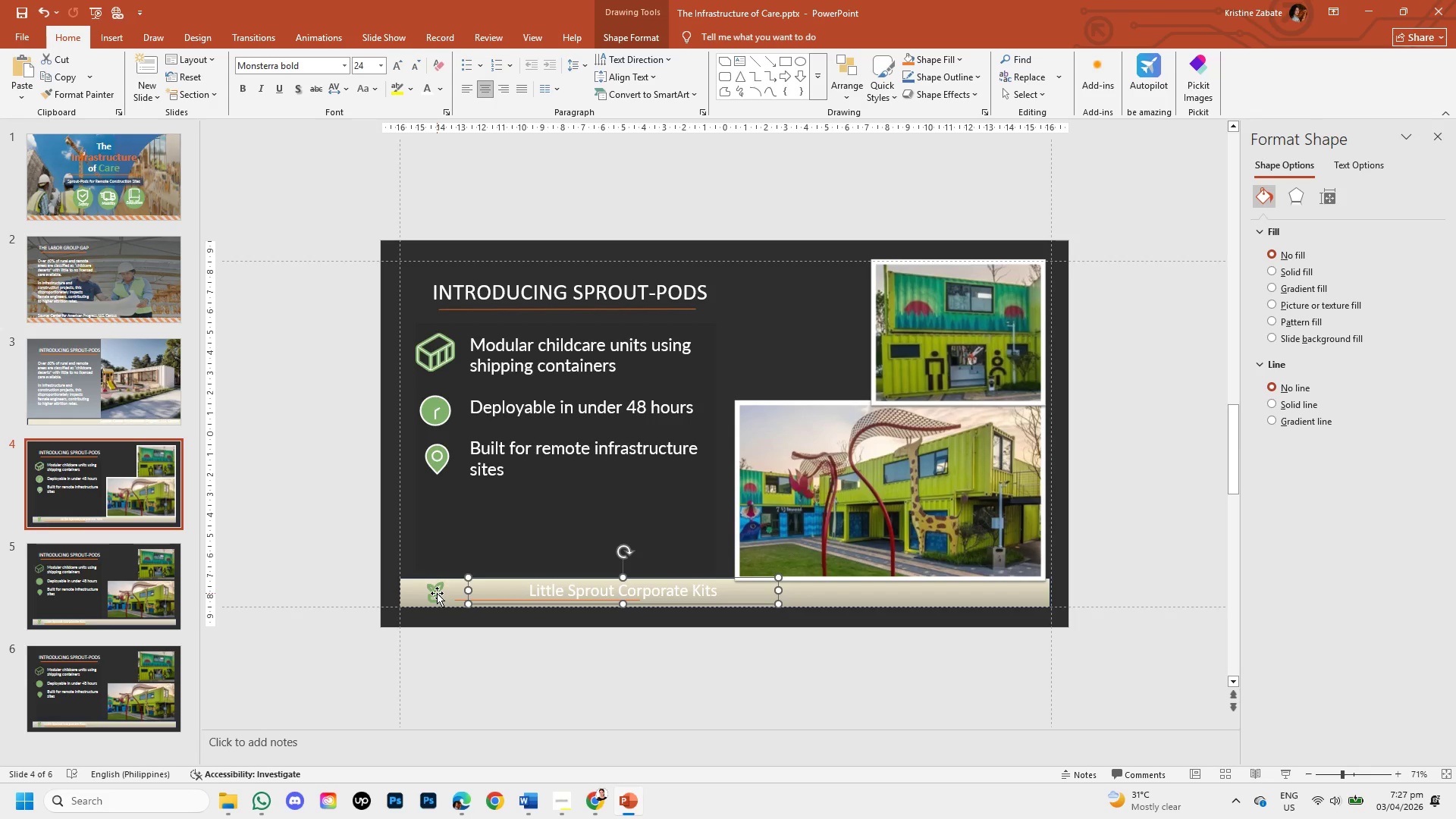 
key(Control+Z)
 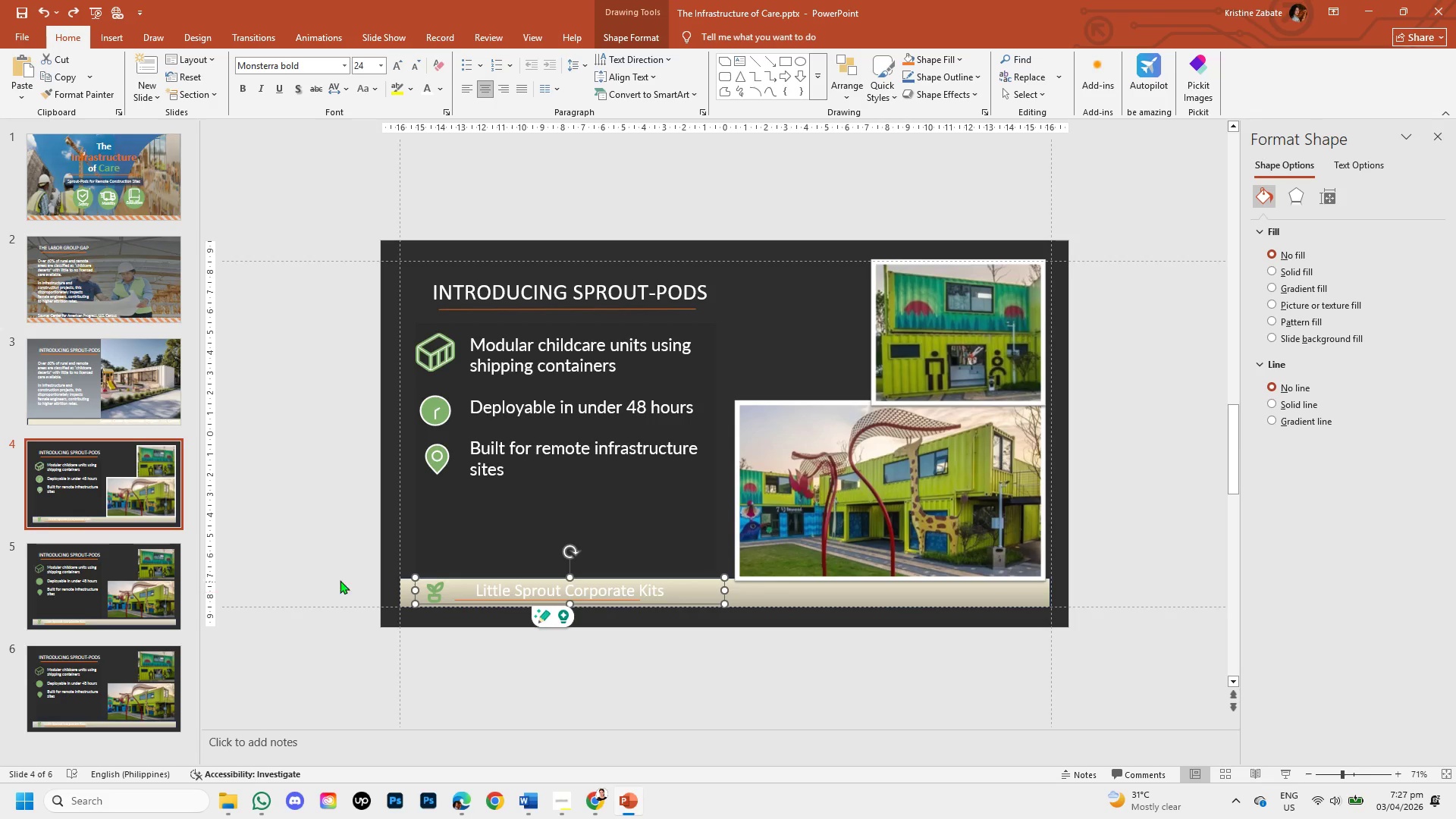 
left_click([332, 571])
 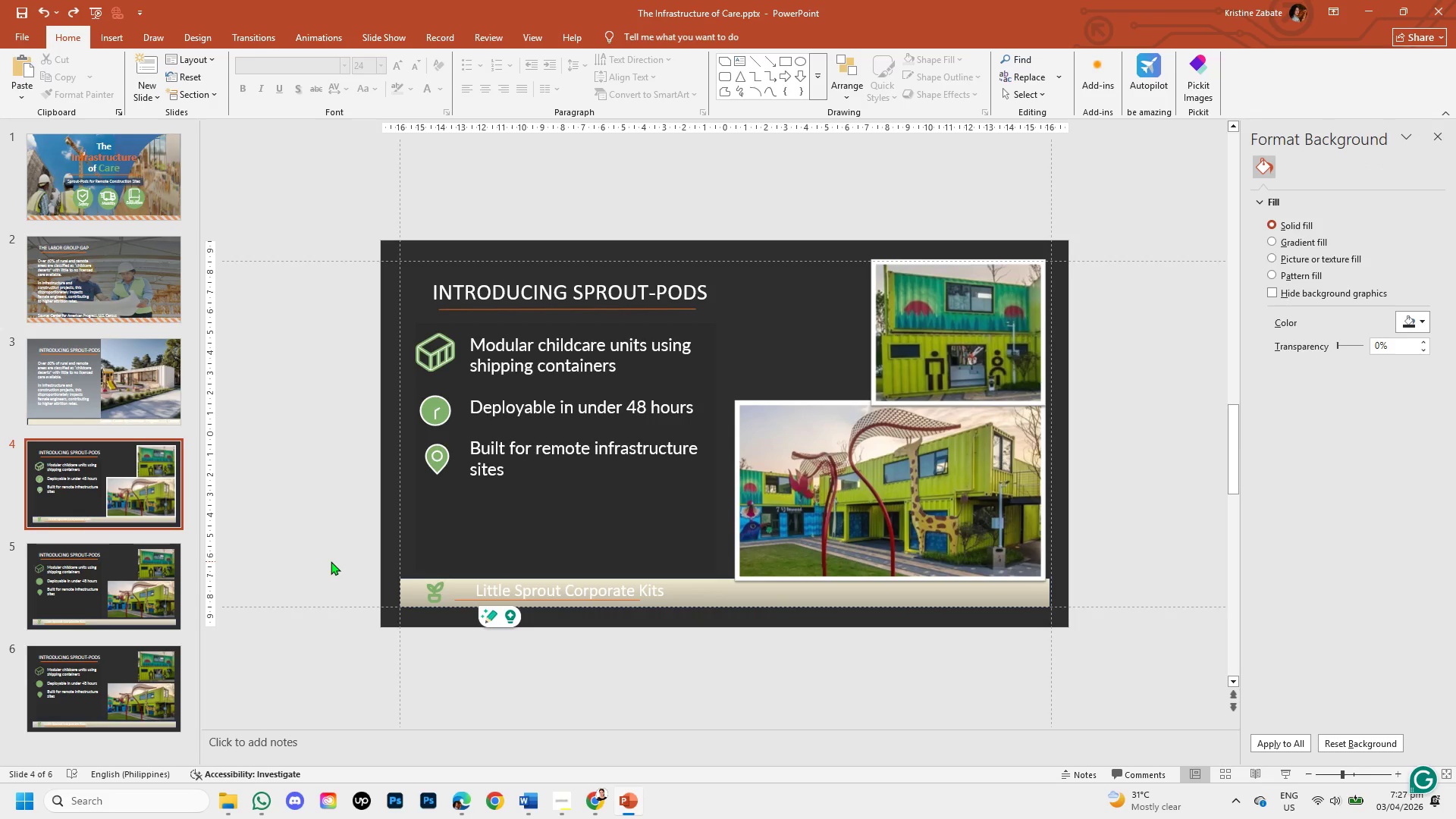 
key(Control+Z)
 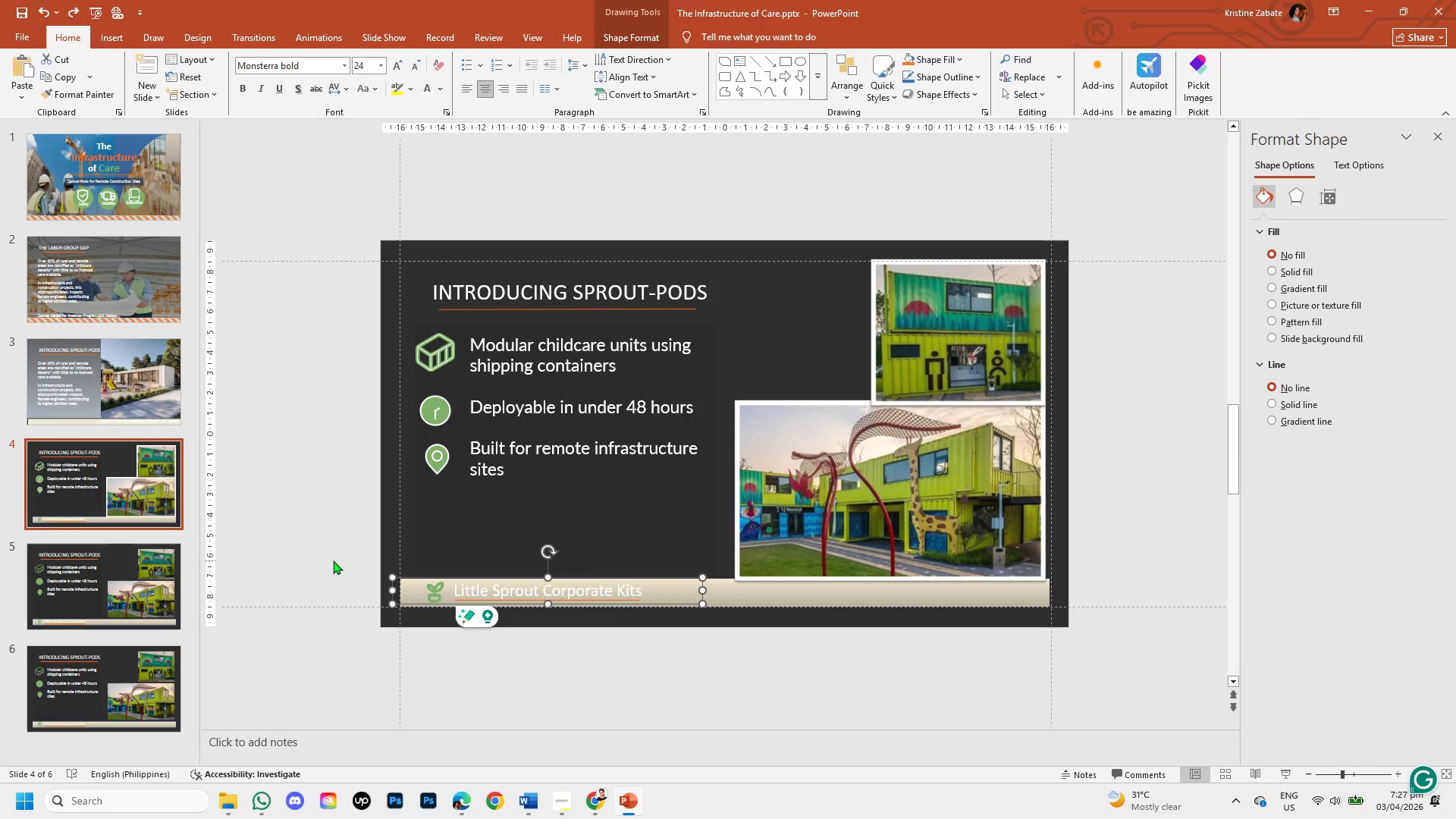 
left_click_drag(start_coordinate=[333, 560], to_coordinate=[1075, 627])
 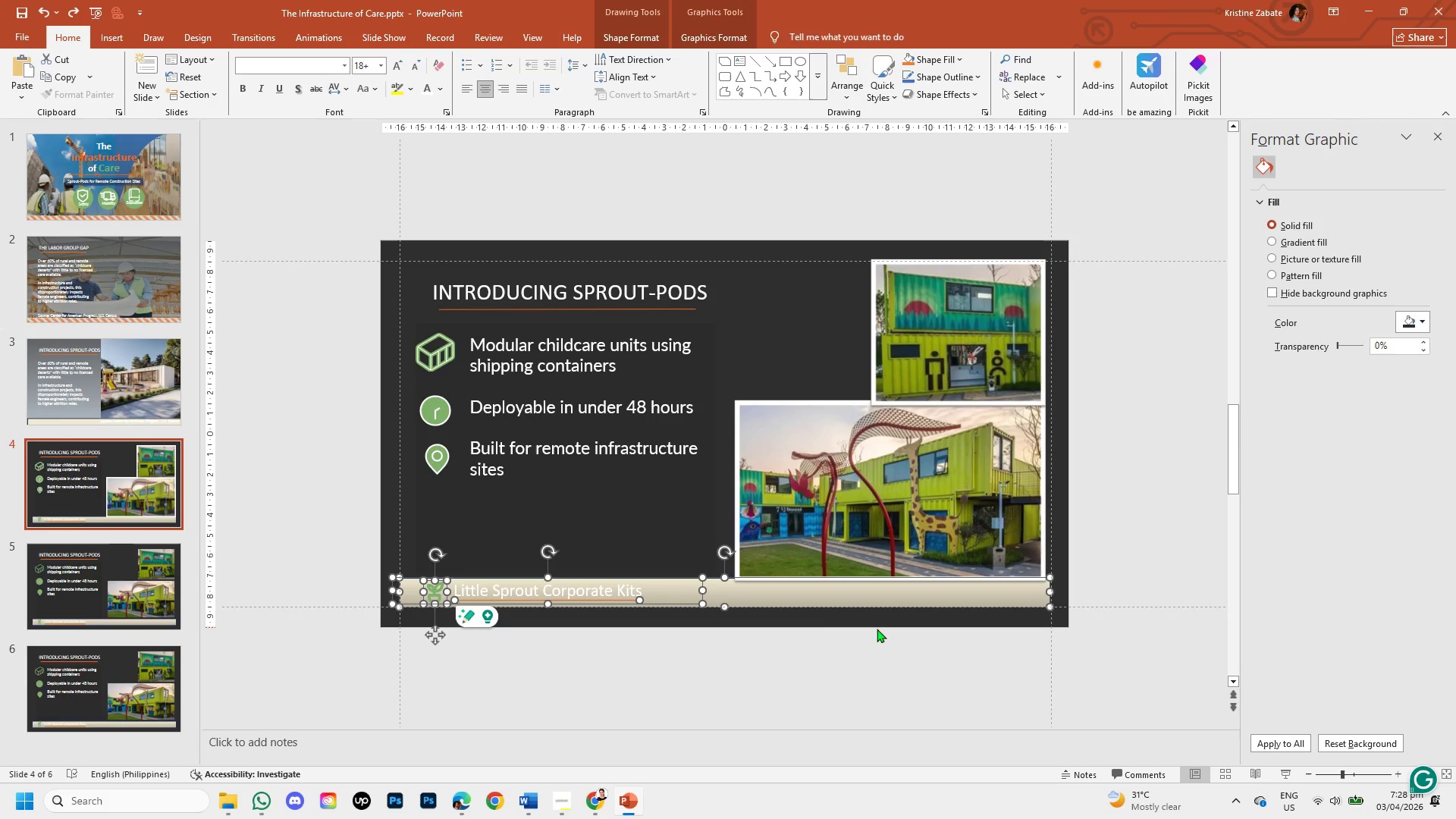 
hold_key(key=ControlLeft, duration=1.72)
 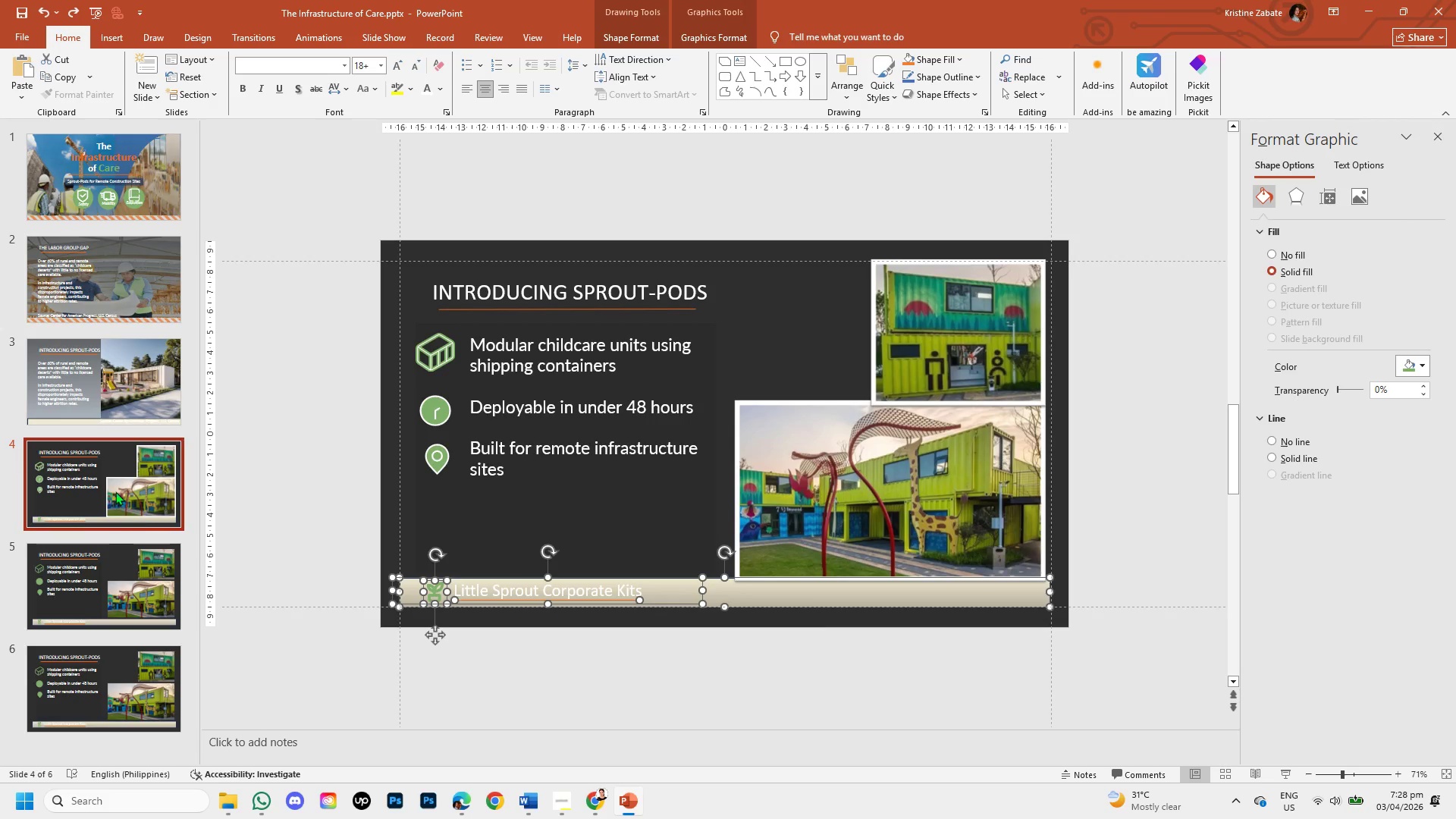 
hold_key(key=C, duration=0.34)
 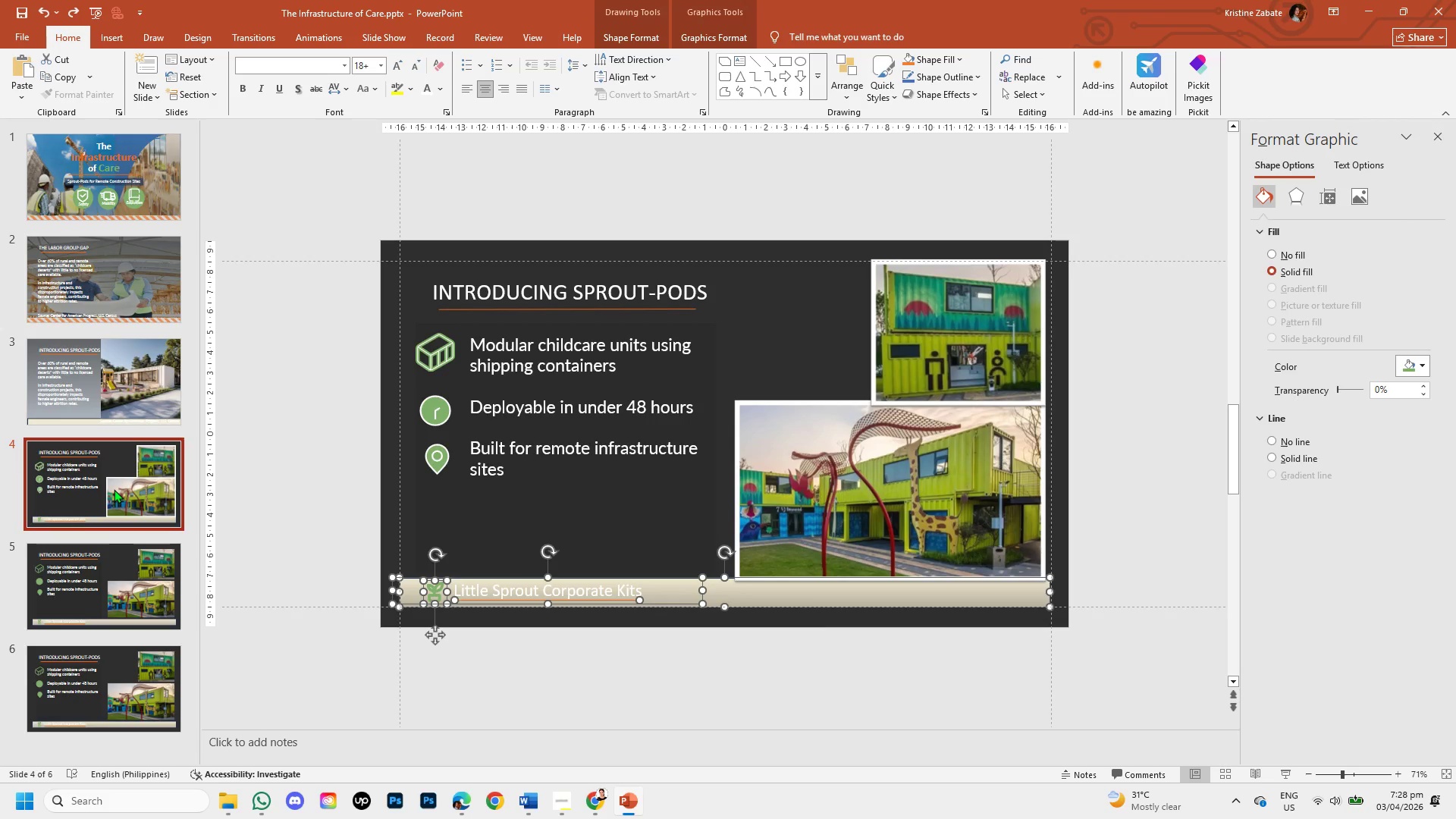 
left_click([114, 489])
 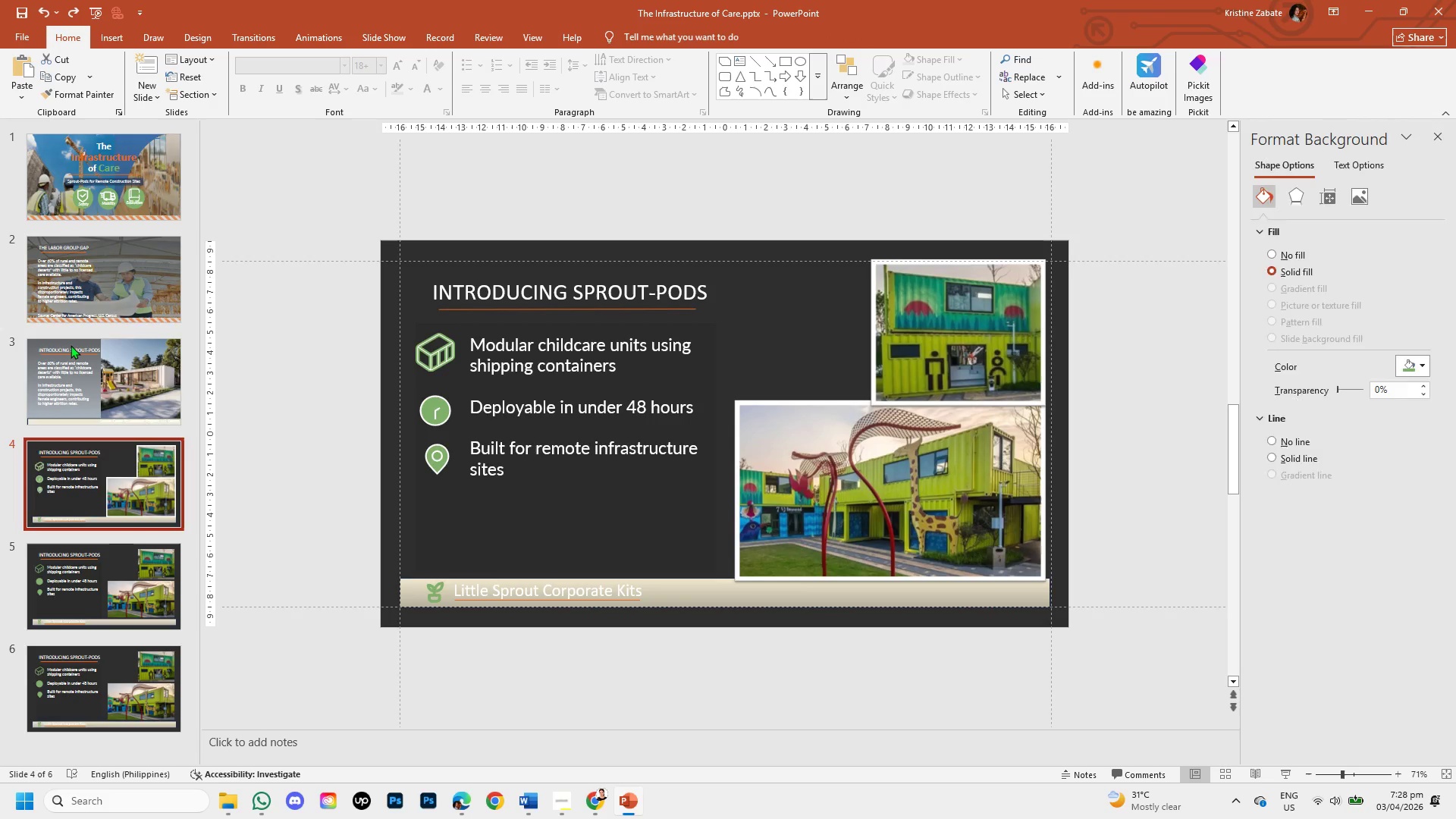 
left_click([71, 345])
 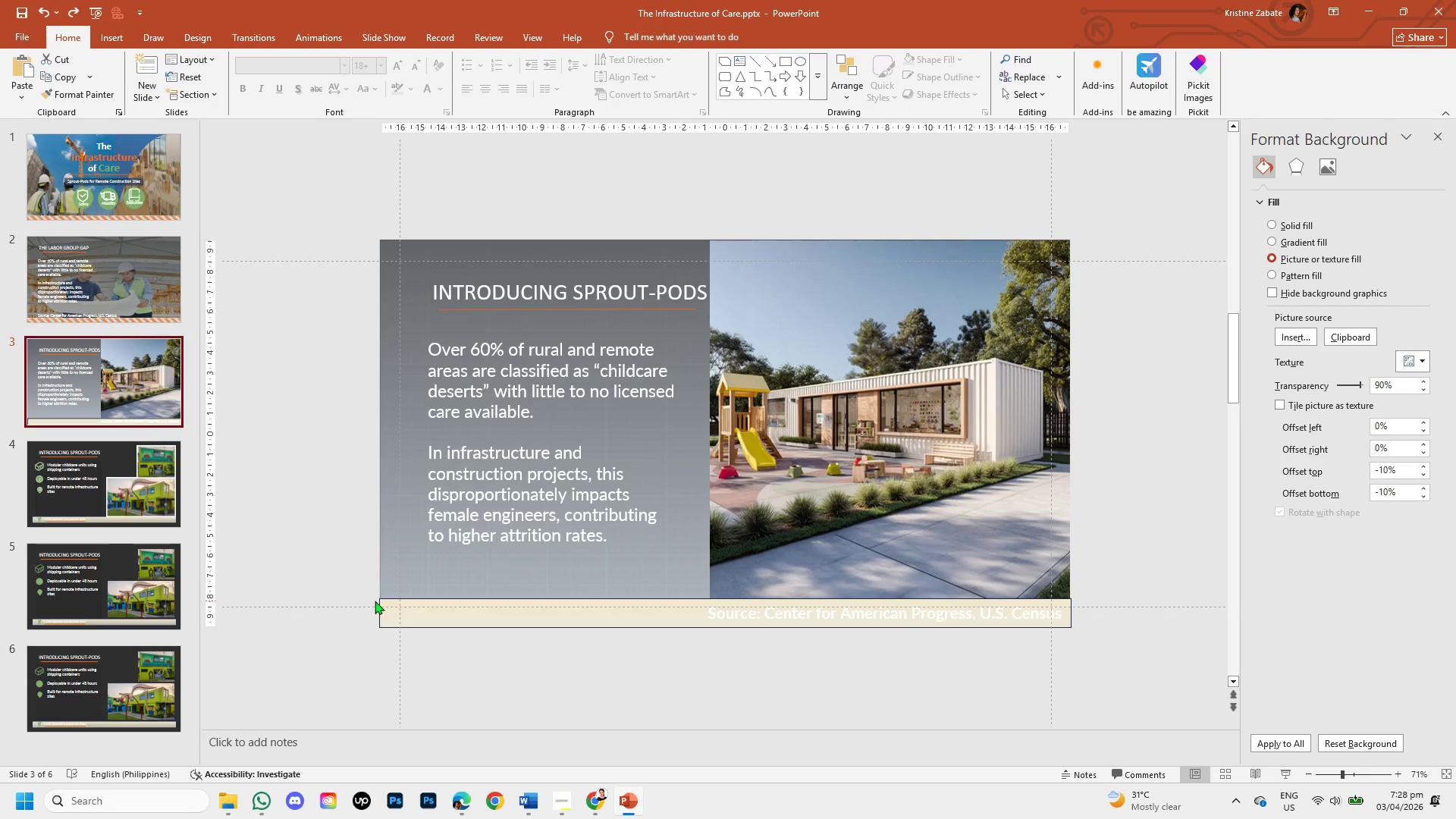 
key(Control+V)
 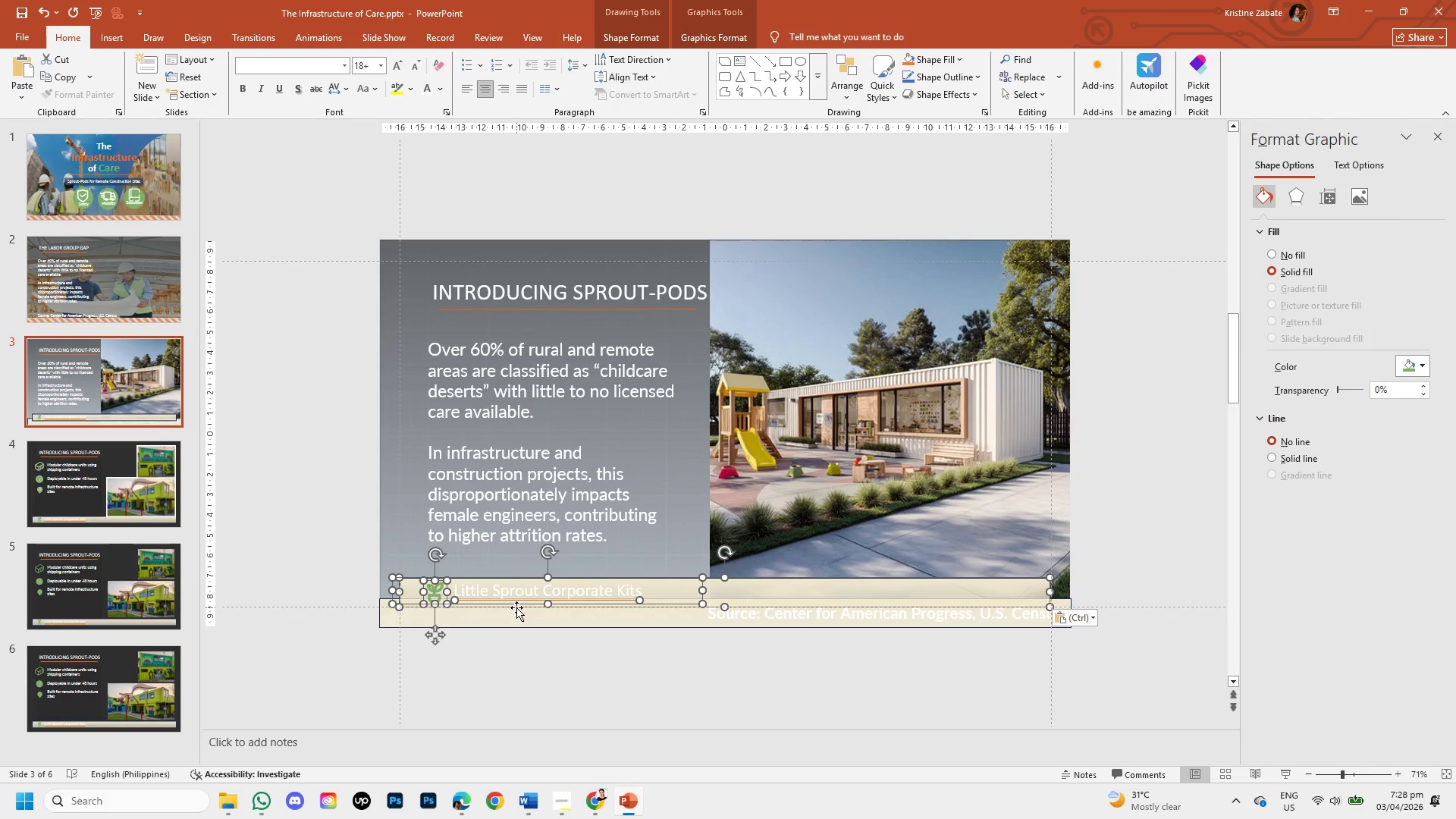 
left_click_drag(start_coordinate=[516, 607], to_coordinate=[493, 686])
 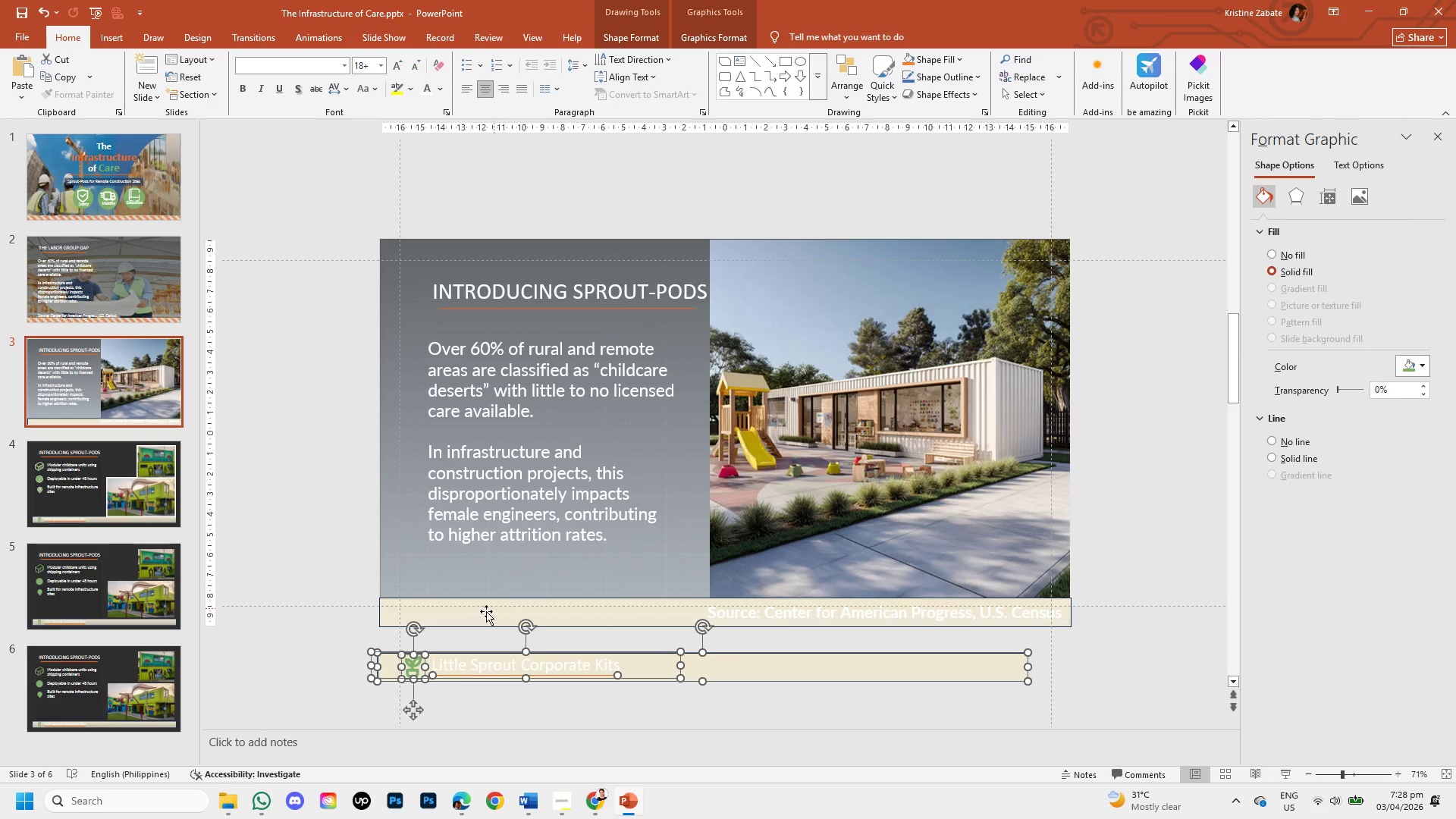 
left_click([480, 618])
 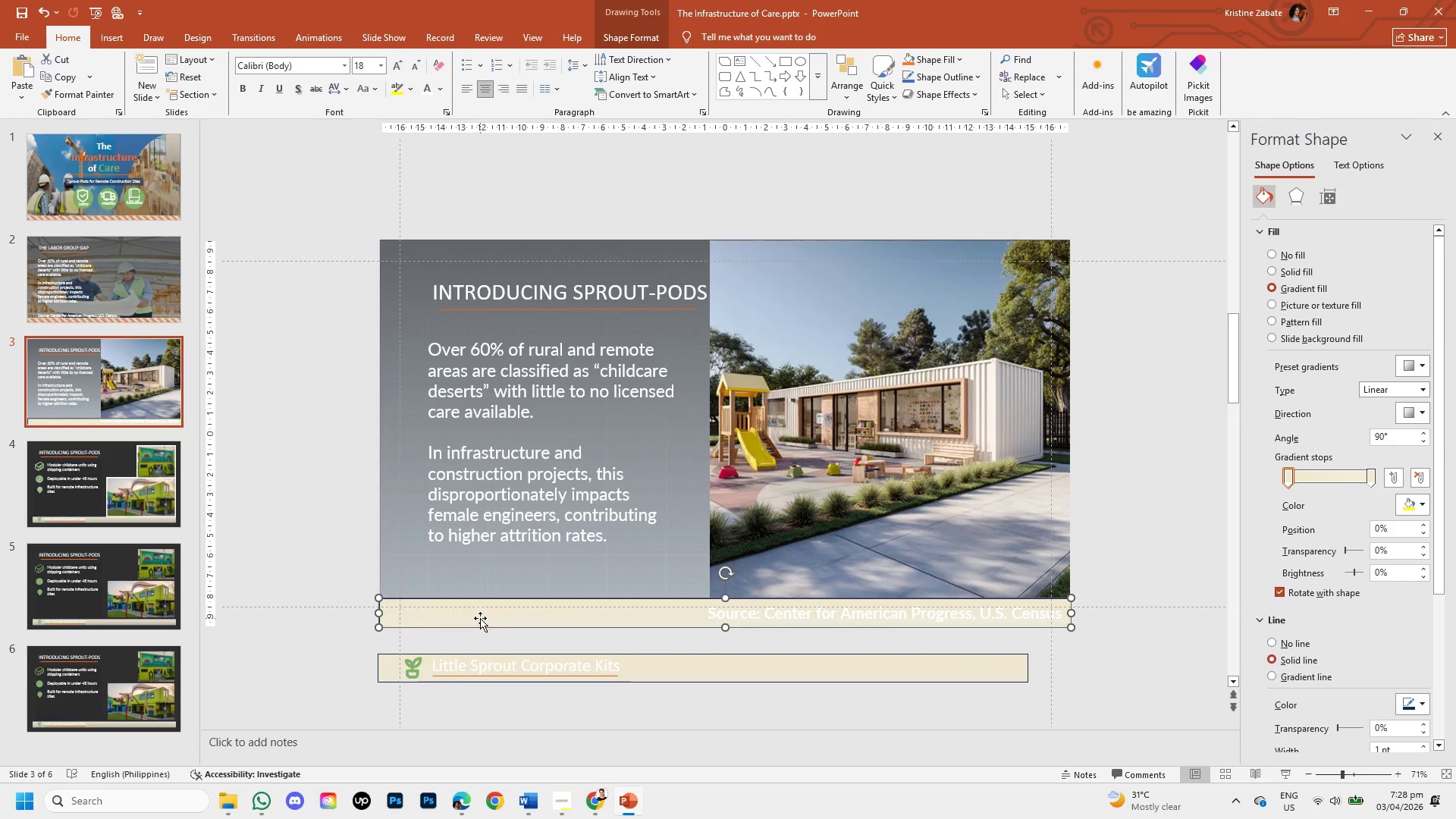 
key(Backspace)
 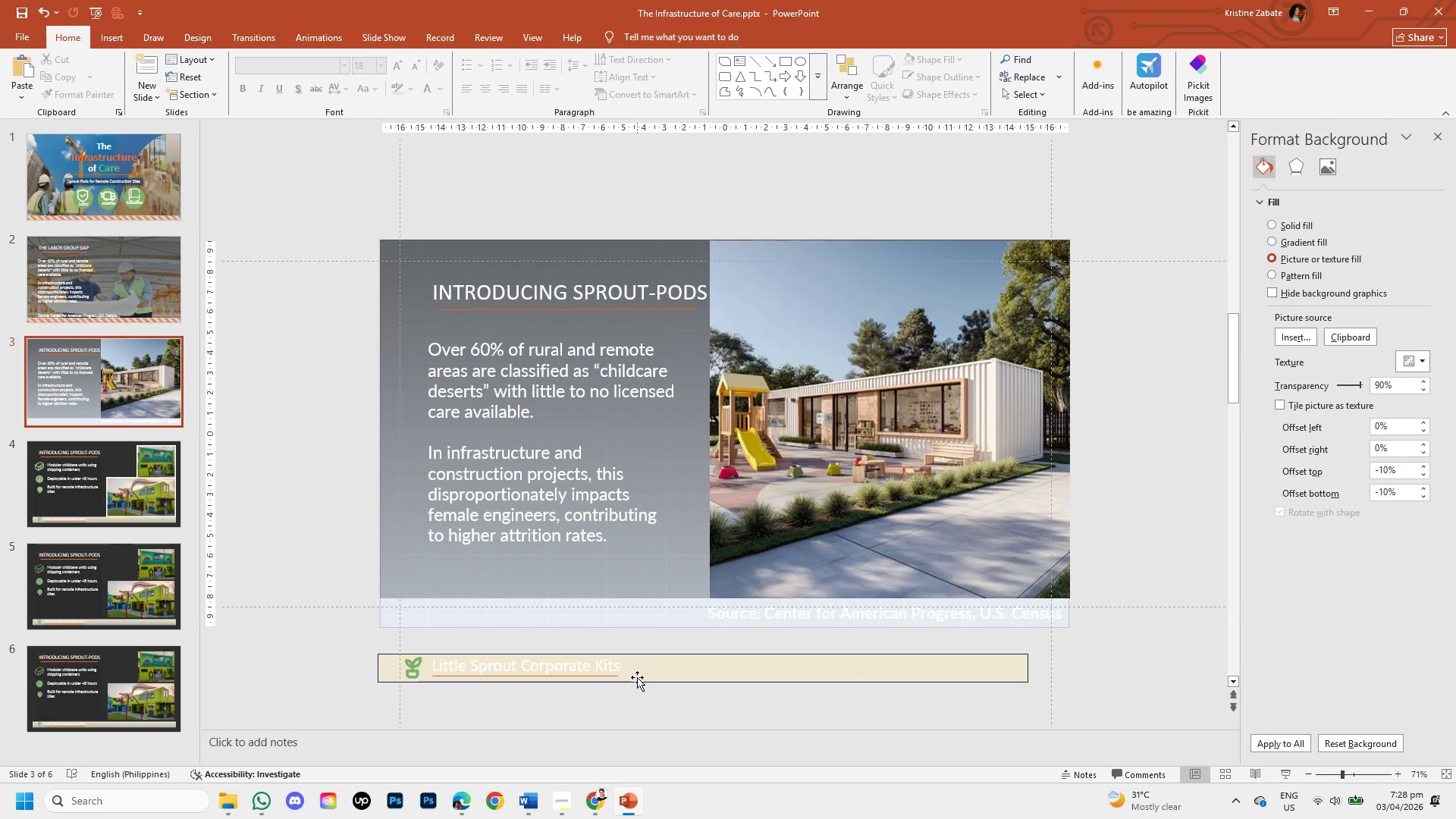 
left_click_drag(start_coordinate=[640, 678], to_coordinate=[648, 646])
 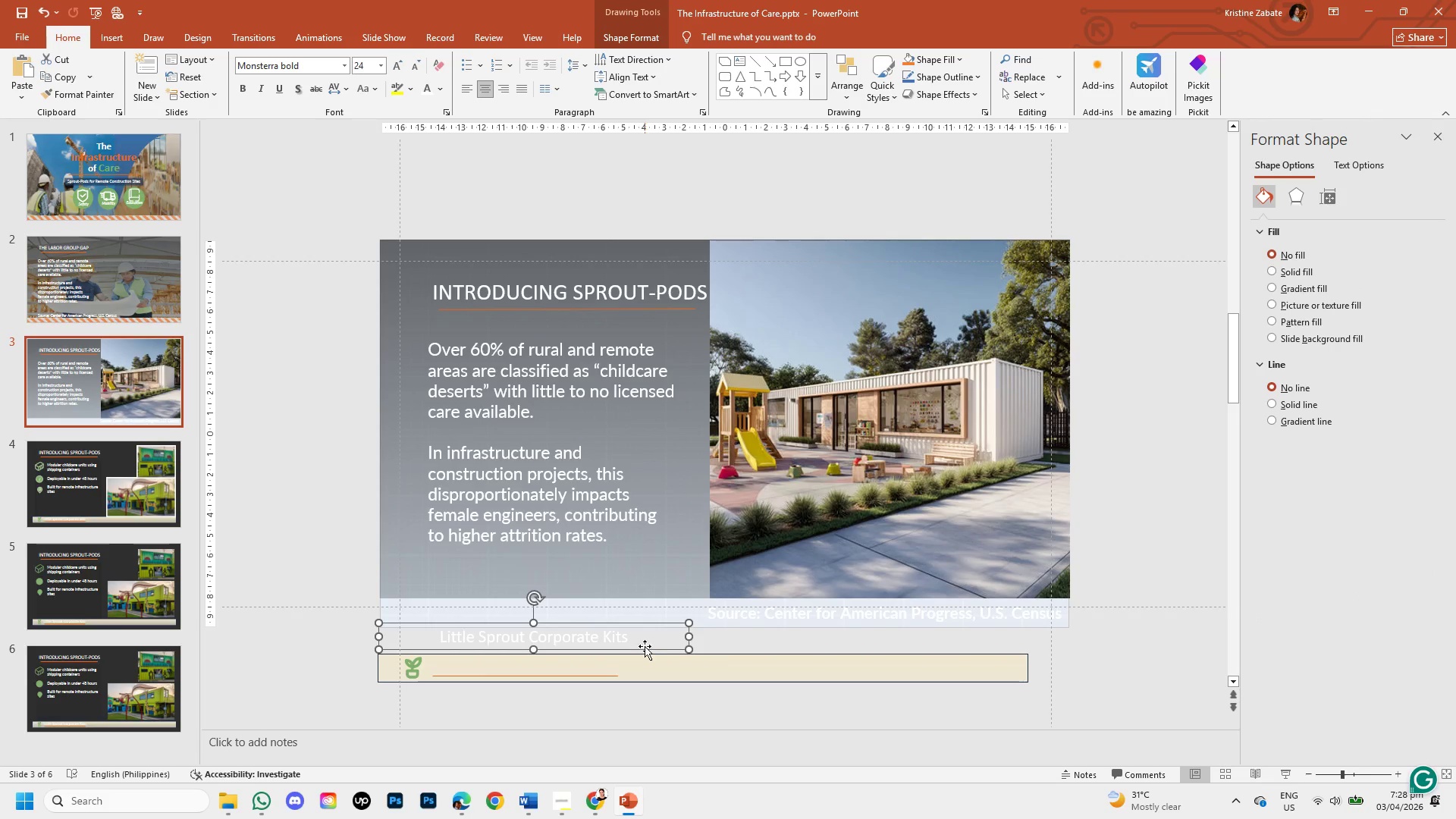 
key(Control+Z)
 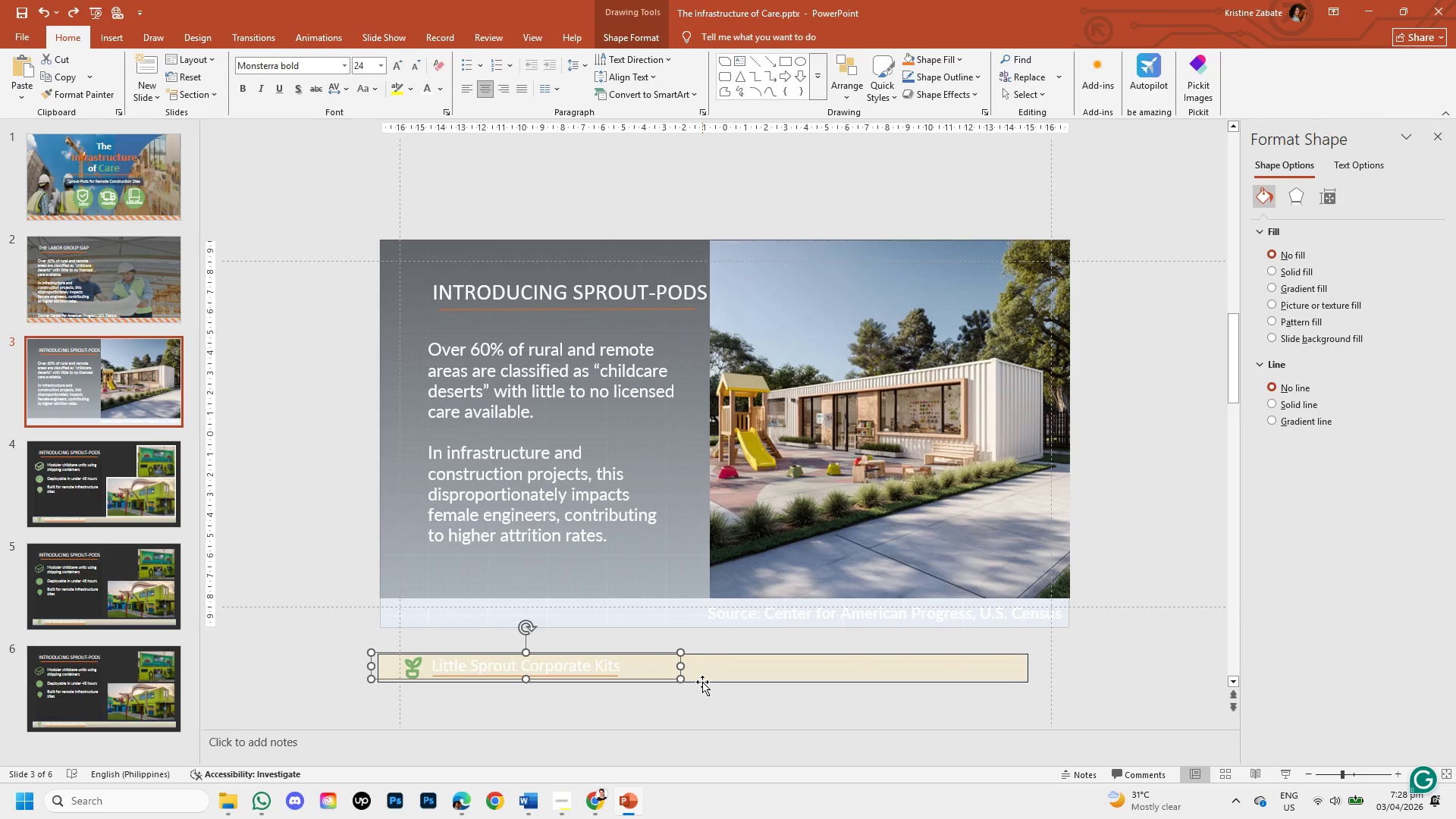 
left_click_drag(start_coordinate=[703, 682], to_coordinate=[707, 648])
 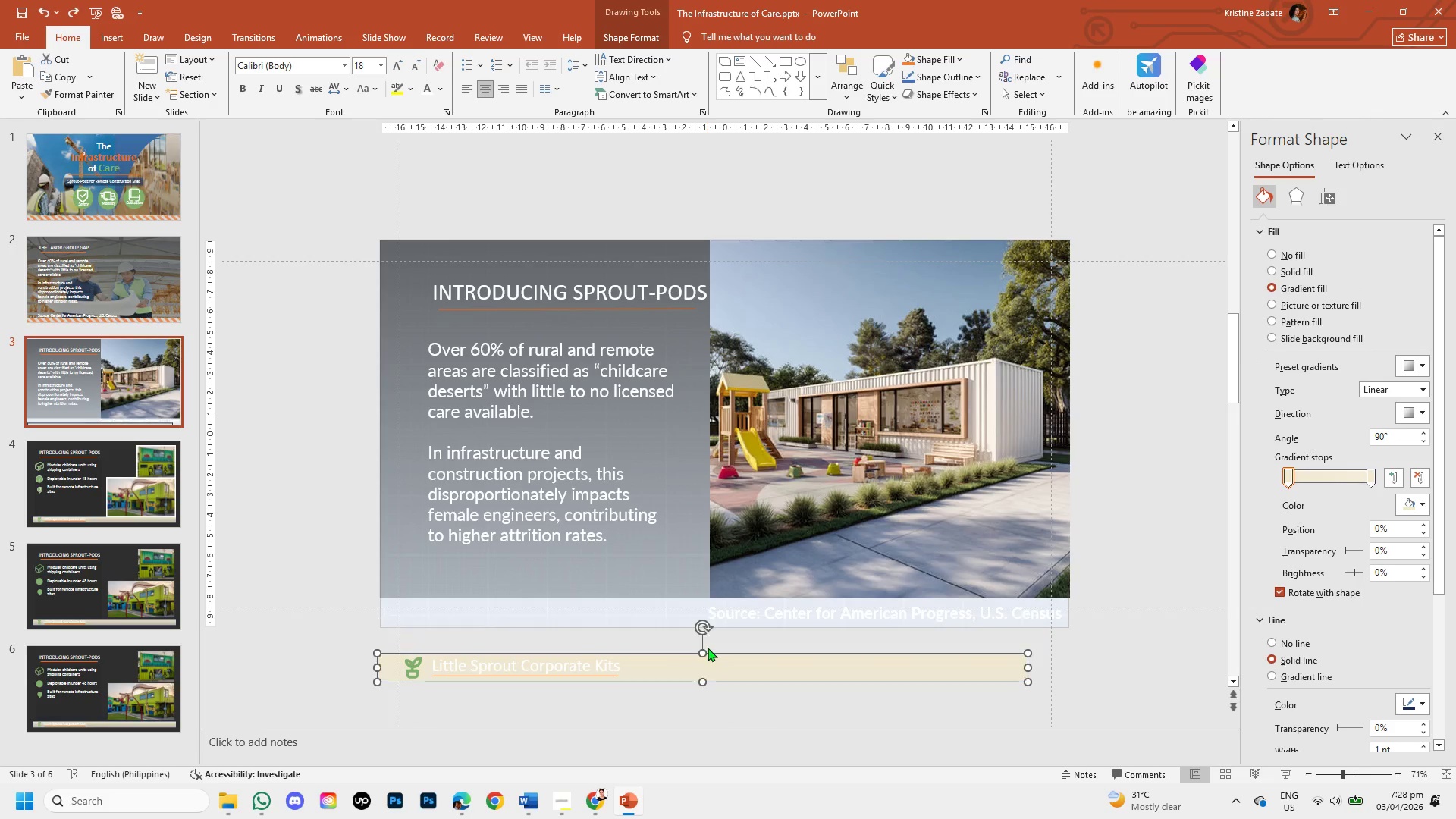 
key(Control+Z)
 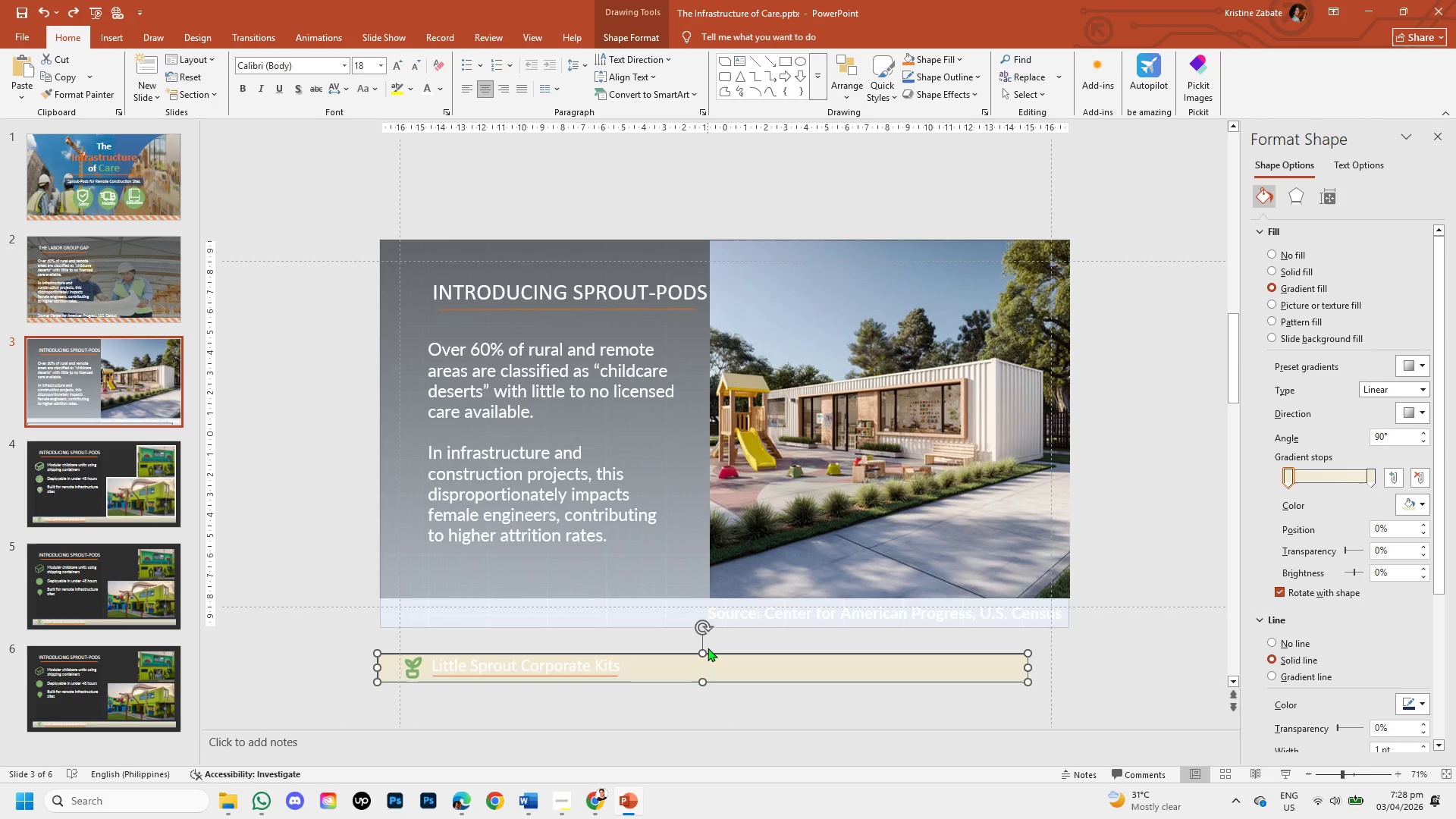 
key(Control+Z)
 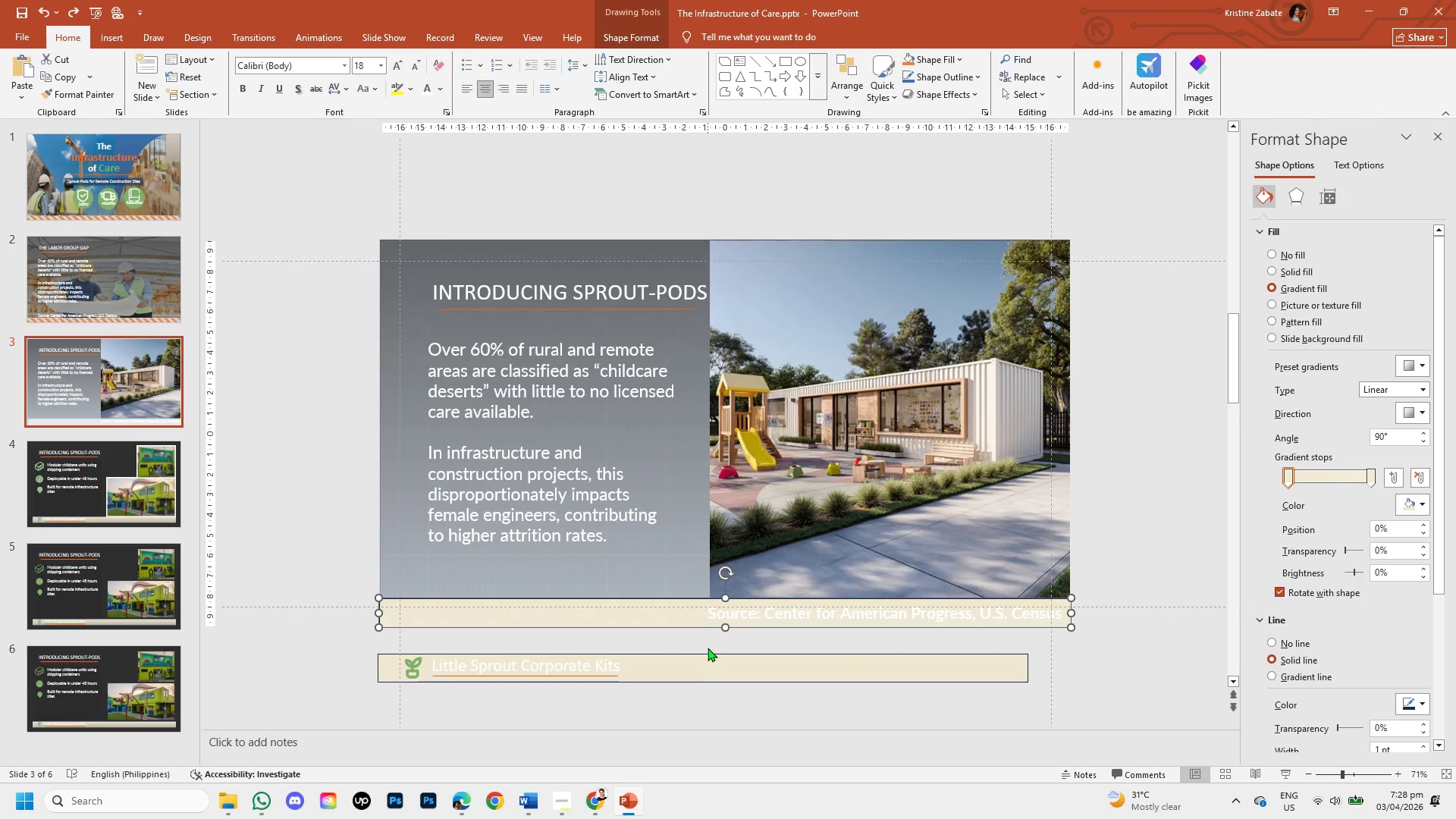 
key(Control+Z)
 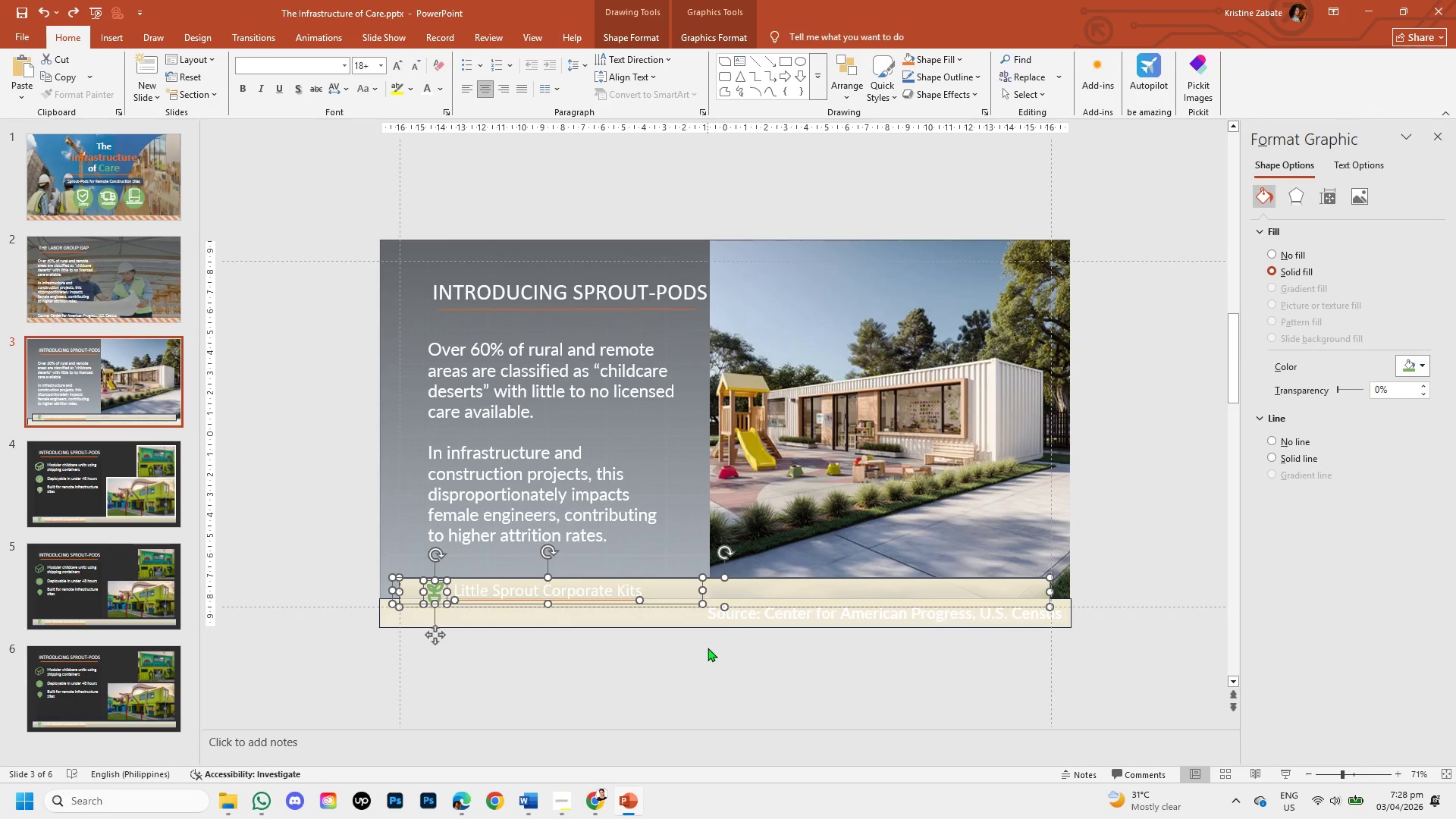 
key(Backspace)
 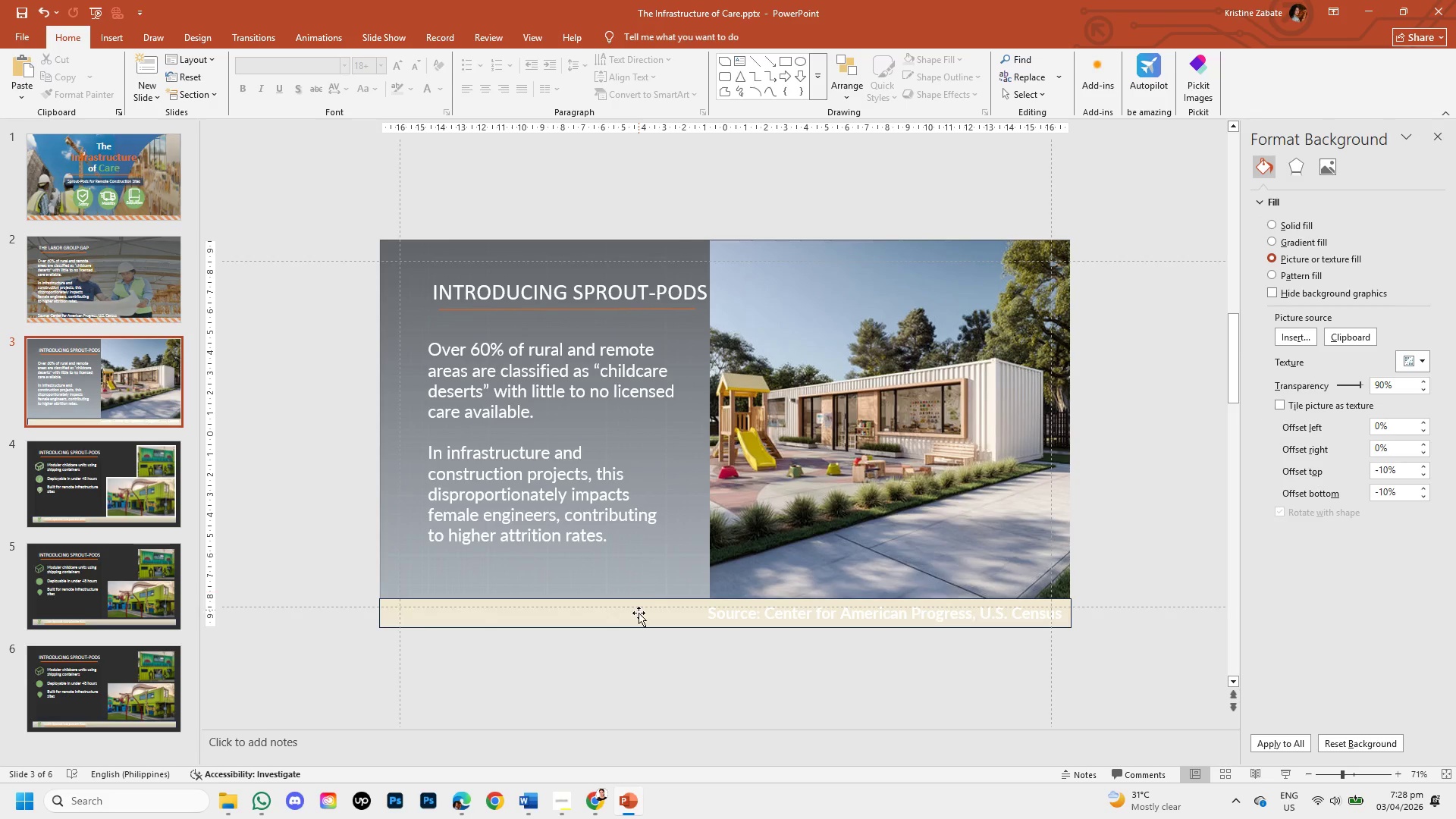 
left_click([640, 623])
 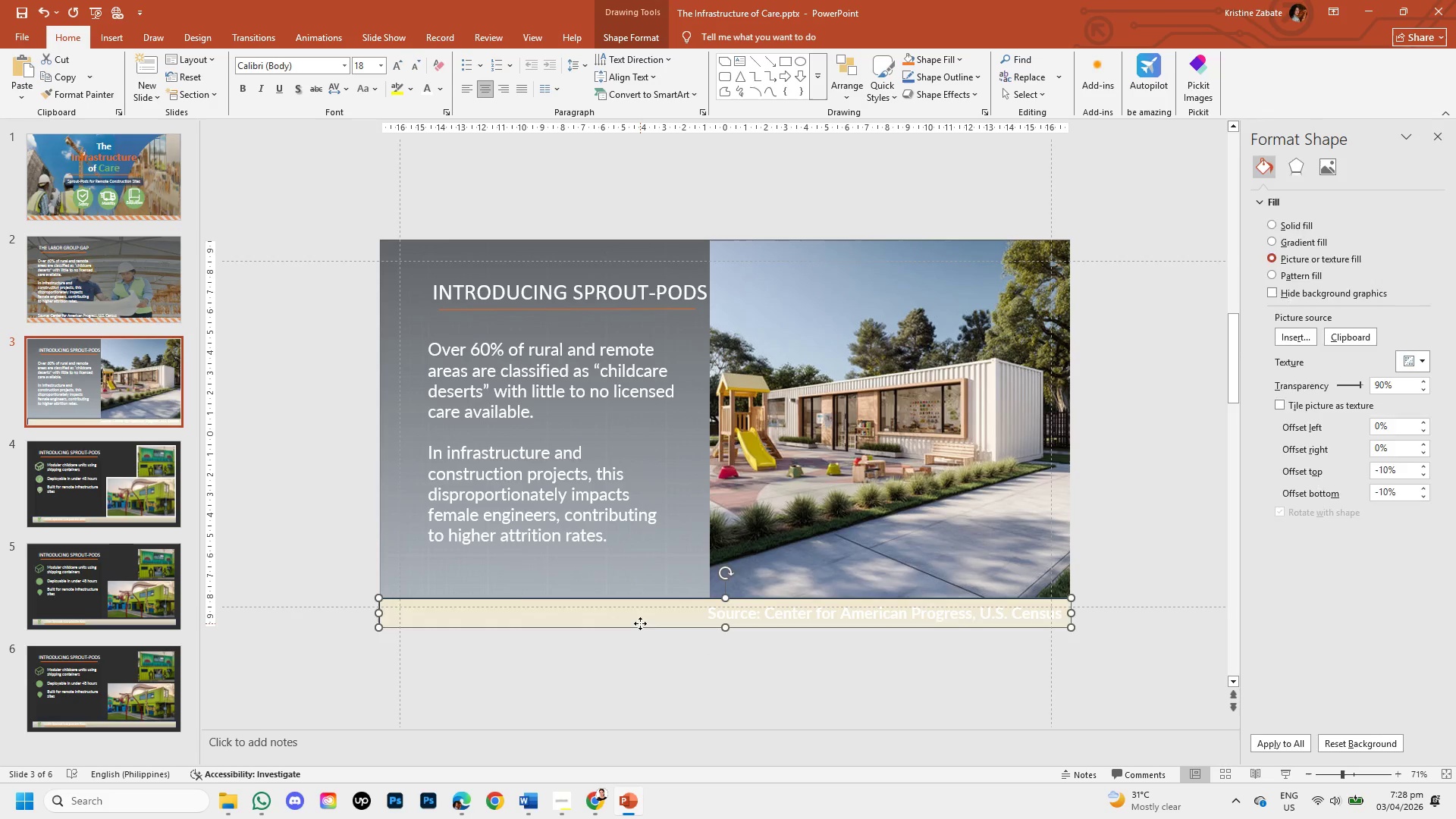 
key(Backspace)
 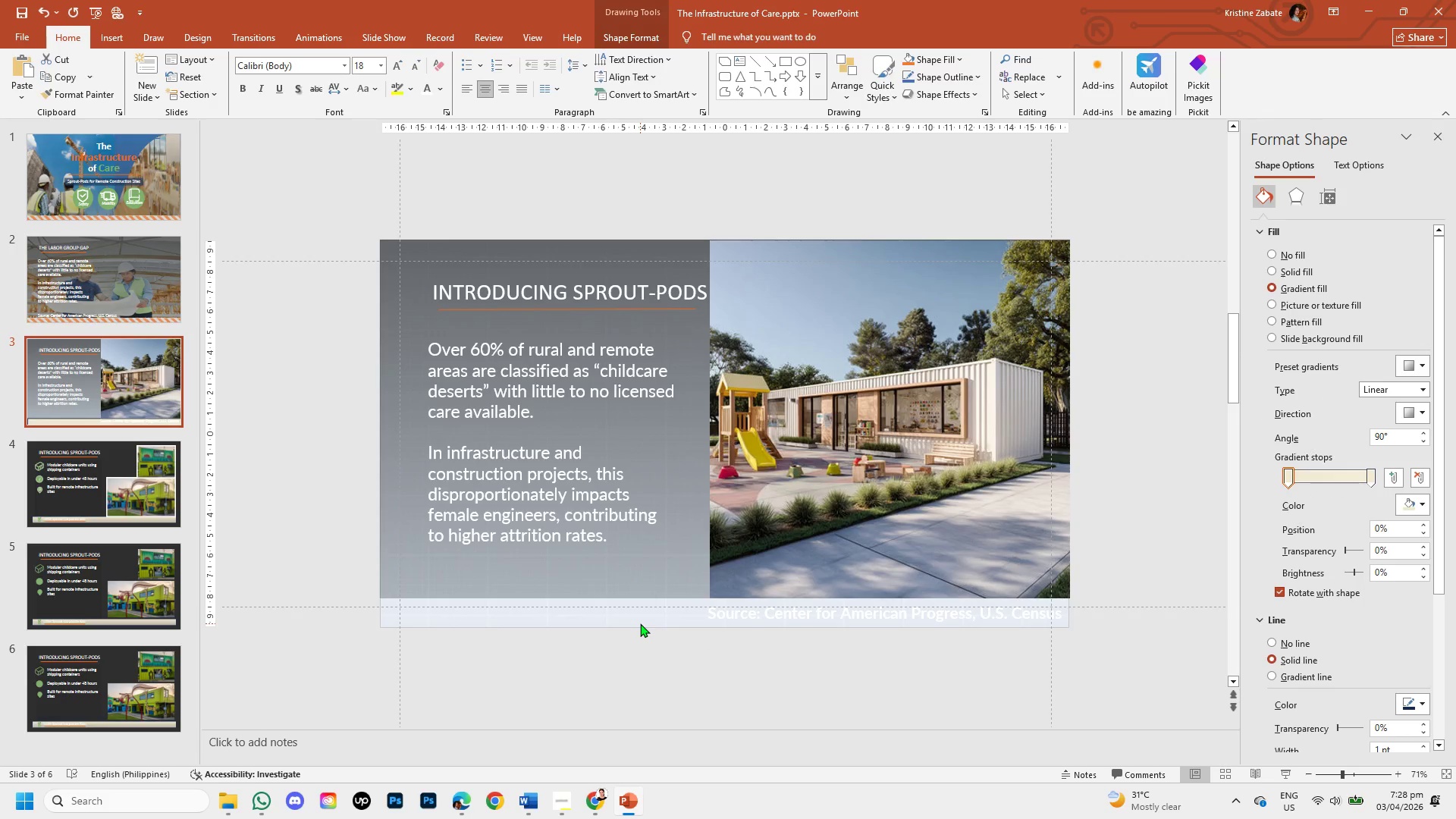 
key(Control+V)
 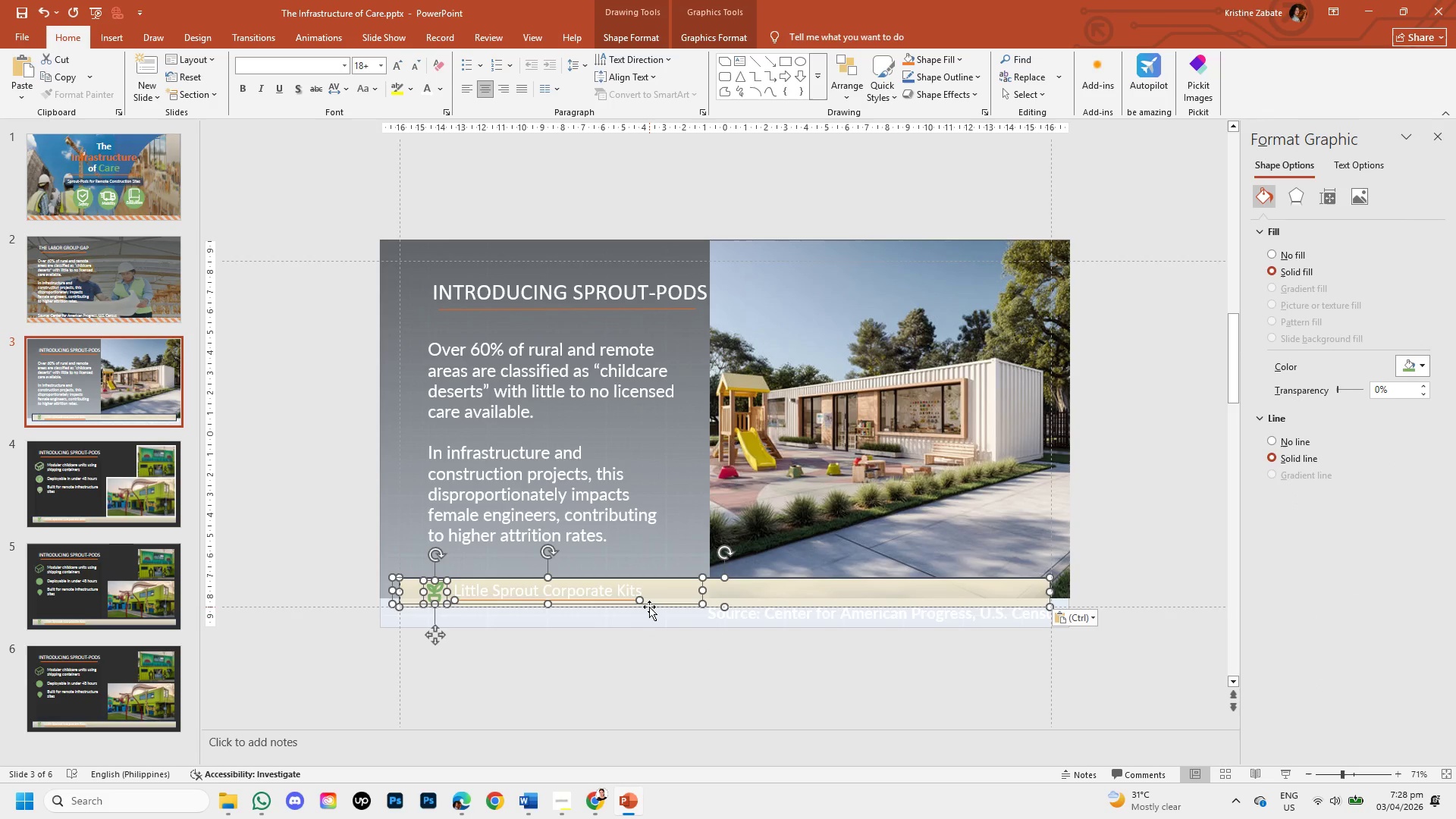 
left_click_drag(start_coordinate=[650, 606], to_coordinate=[629, 626])
 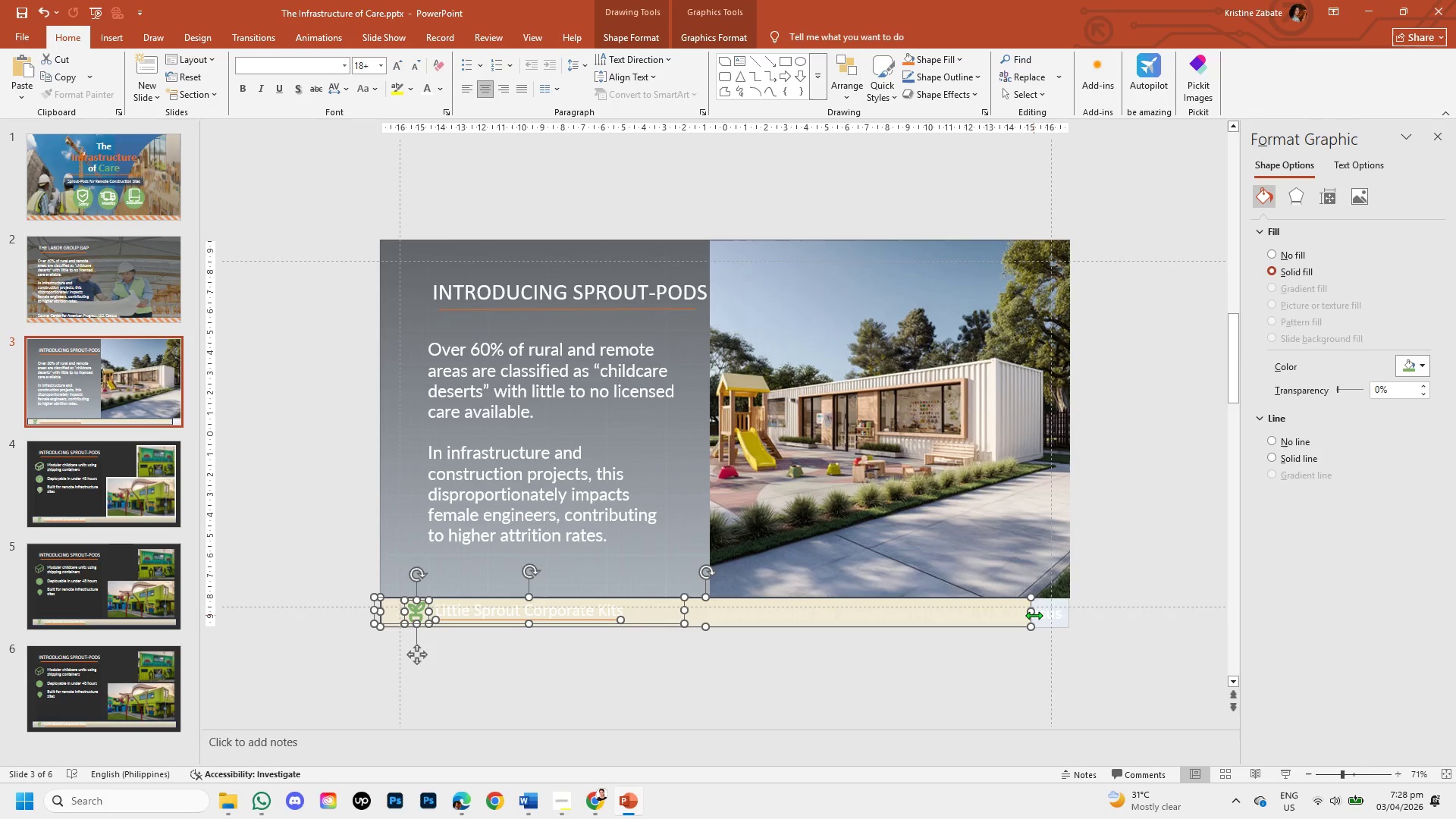 
left_click_drag(start_coordinate=[1034, 615], to_coordinate=[1071, 621])
 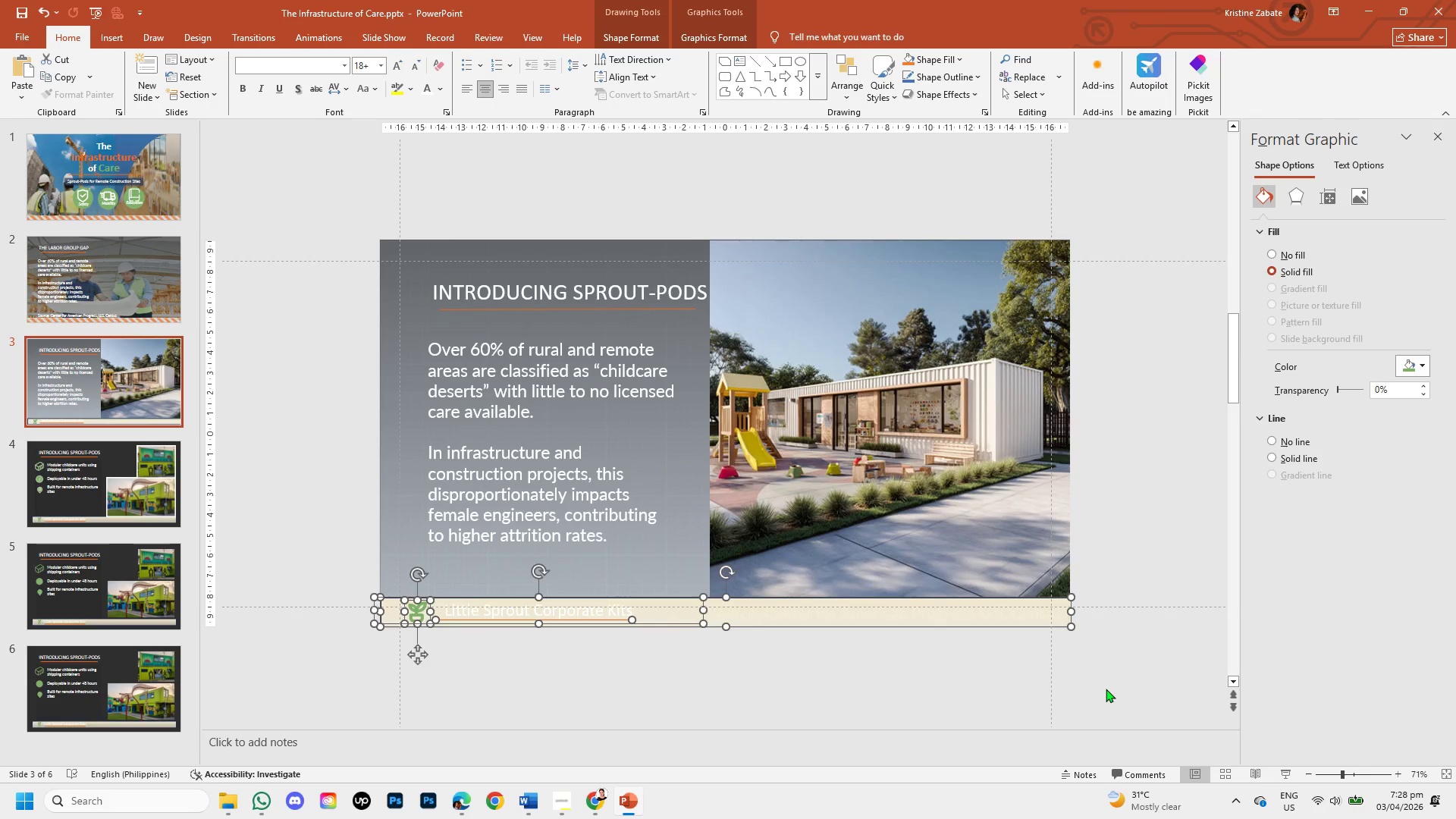 
left_click([1106, 689])
 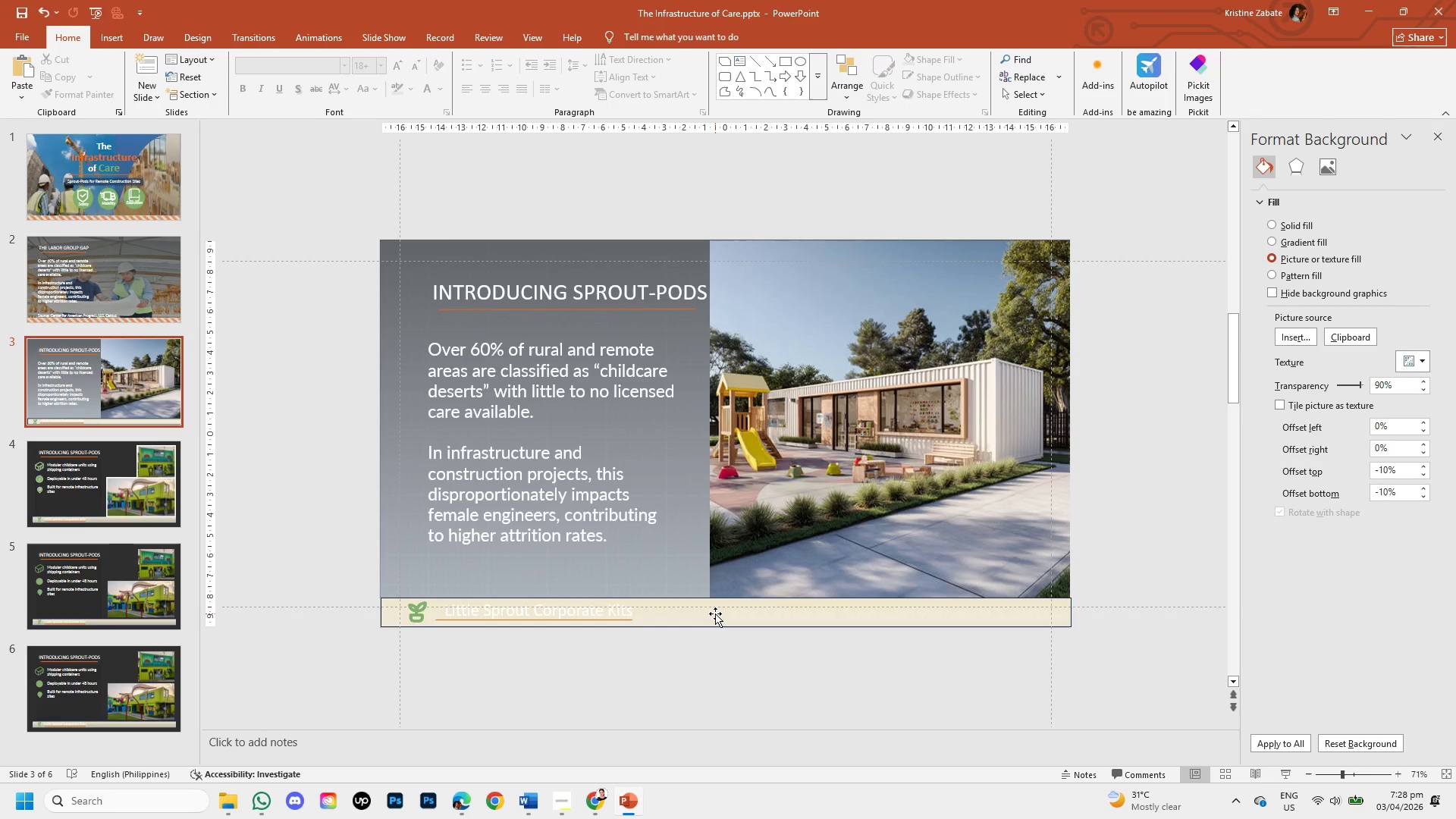 
left_click([729, 620])
 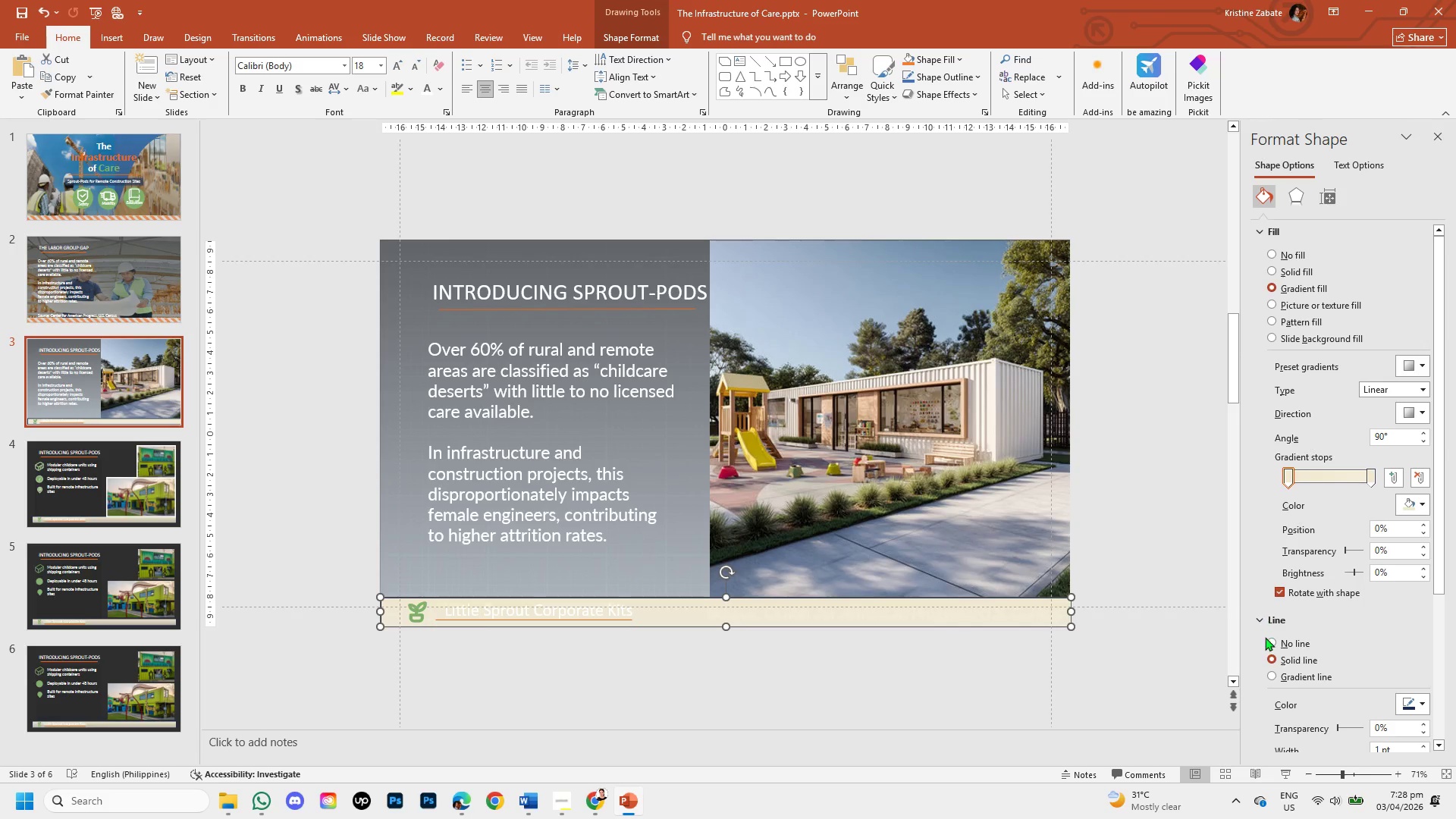 
left_click([1273, 642])
 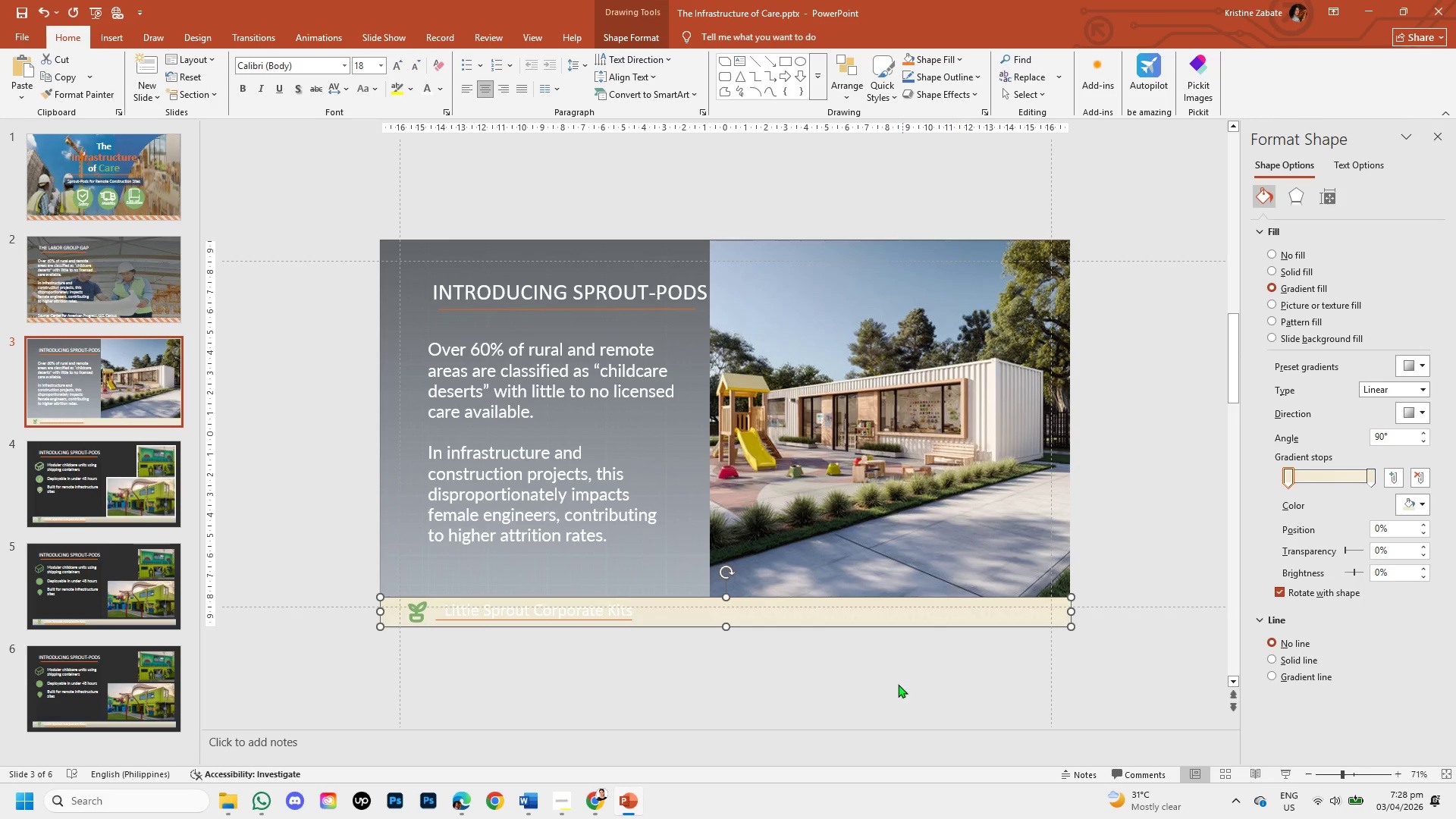 
left_click([892, 684])
 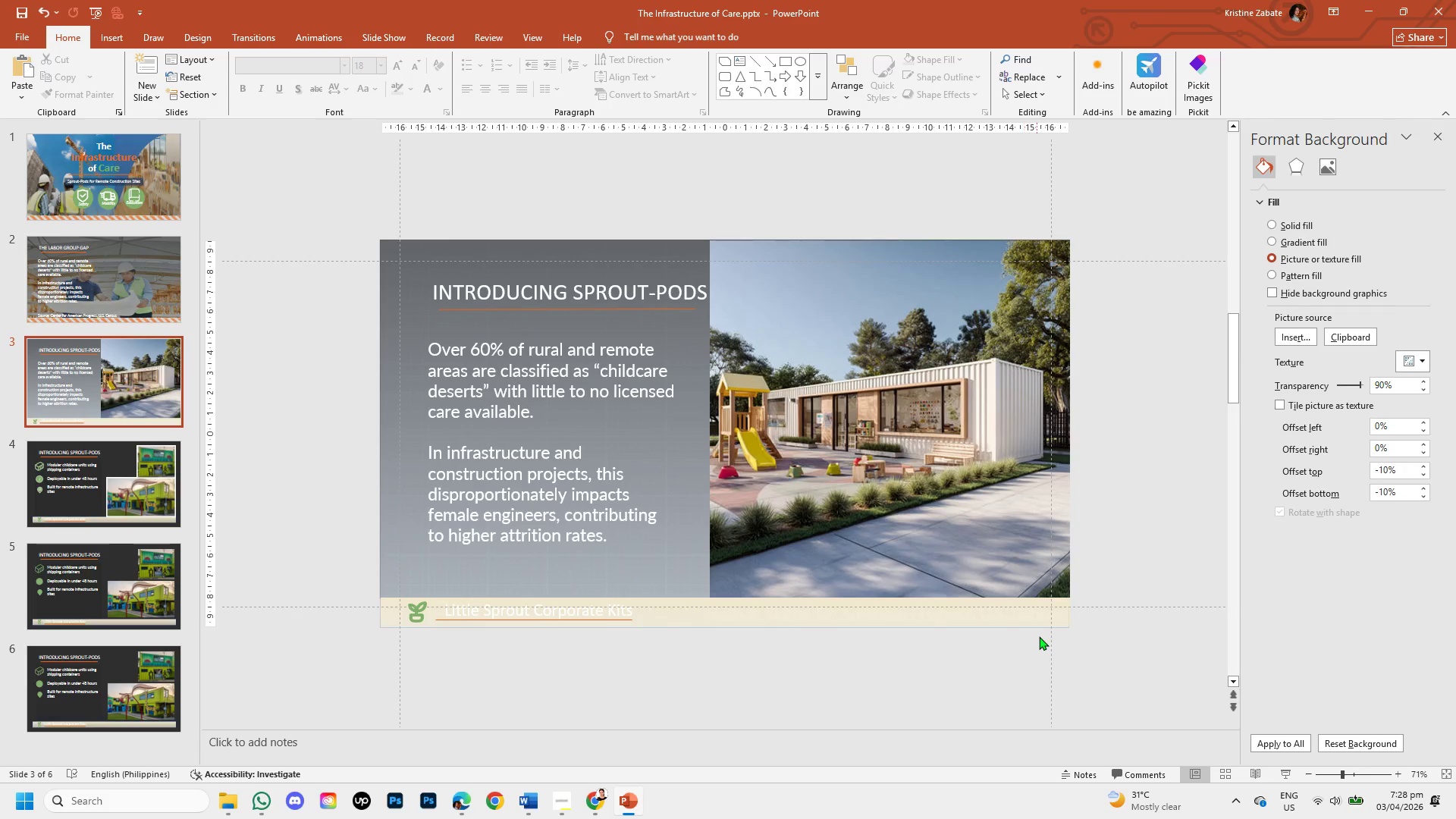 
left_click([1015, 620])
 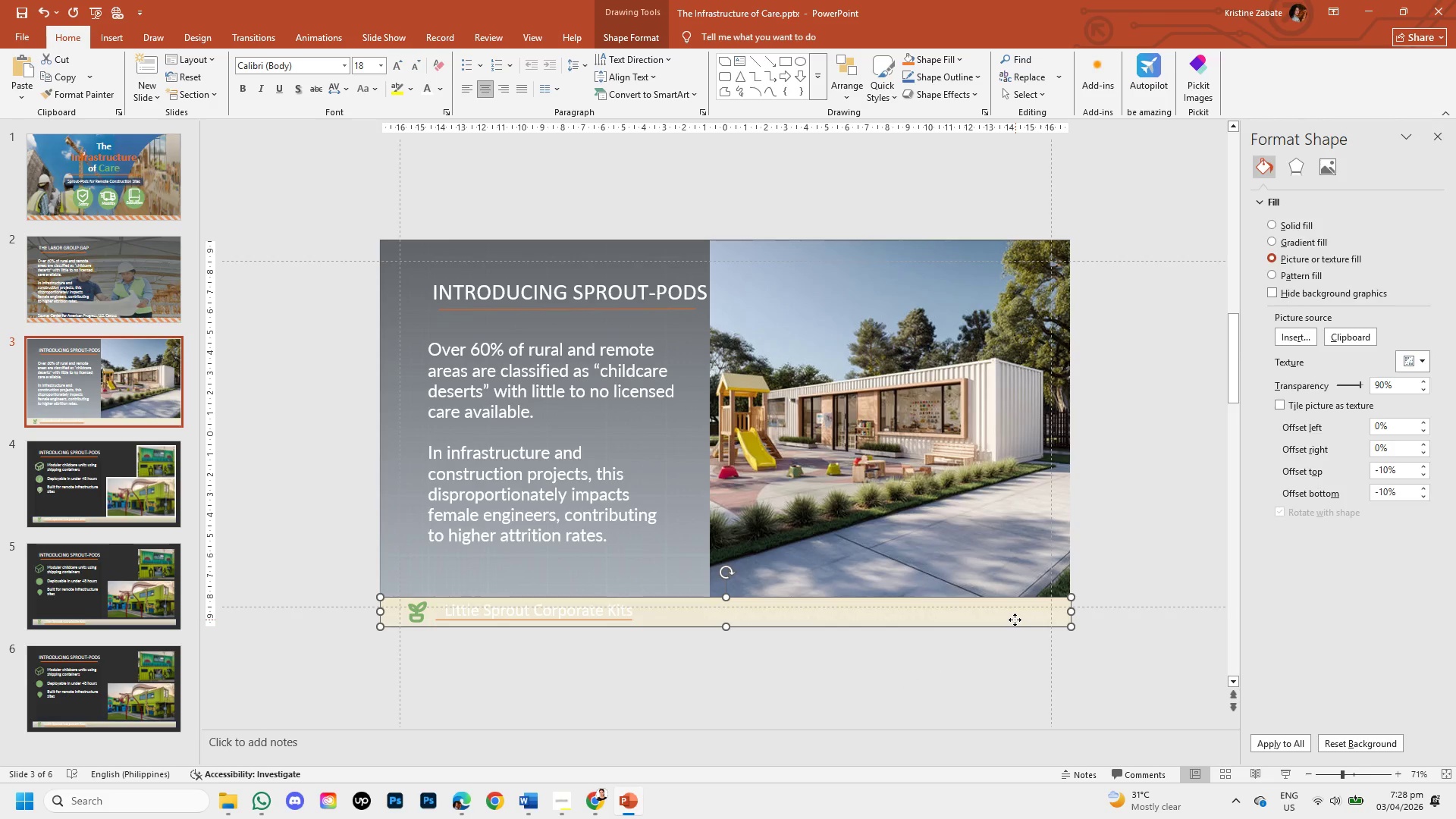 
right_click([1015, 620])
 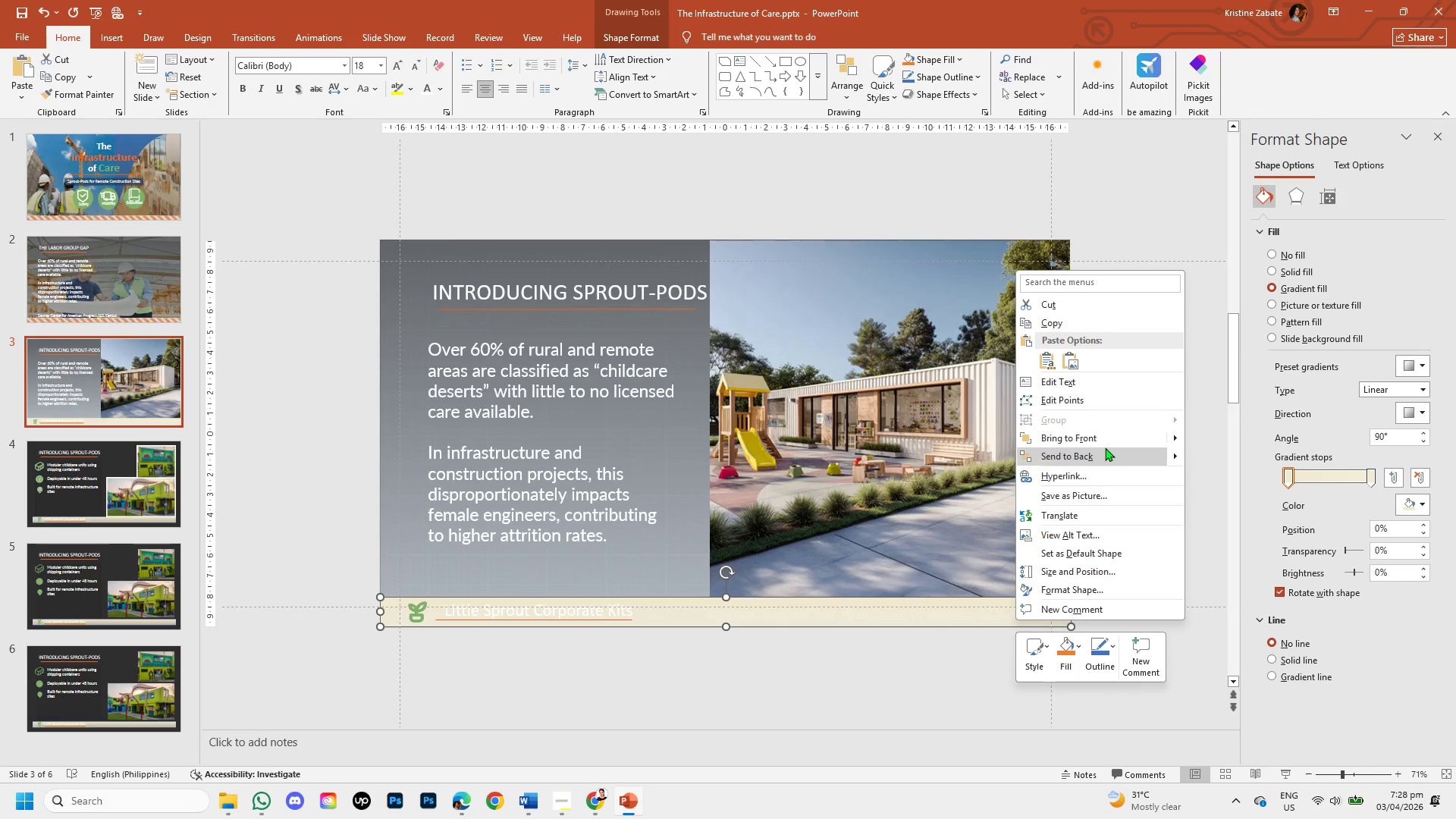 
left_click([1105, 447])
 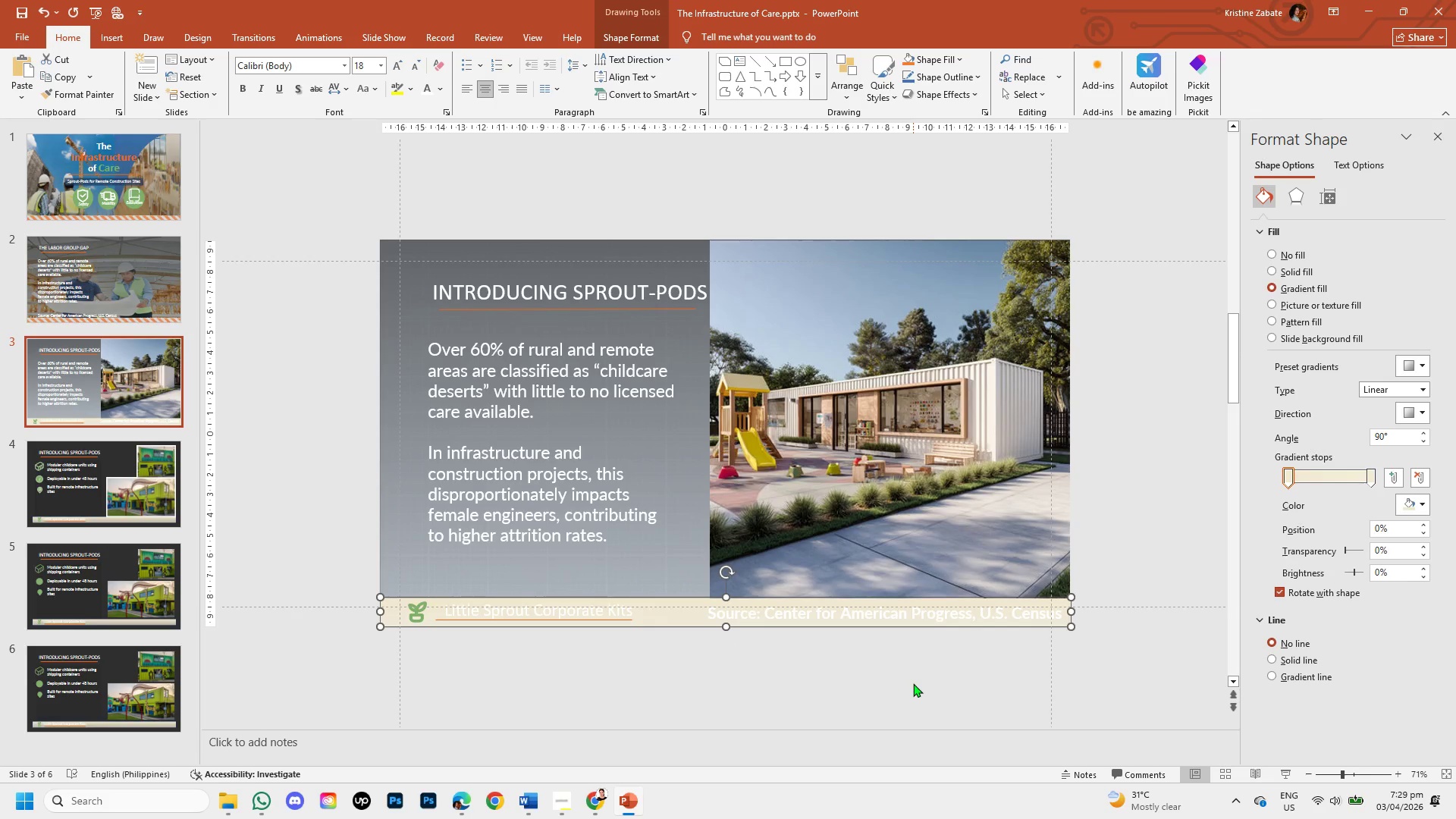 
left_click([913, 683])
 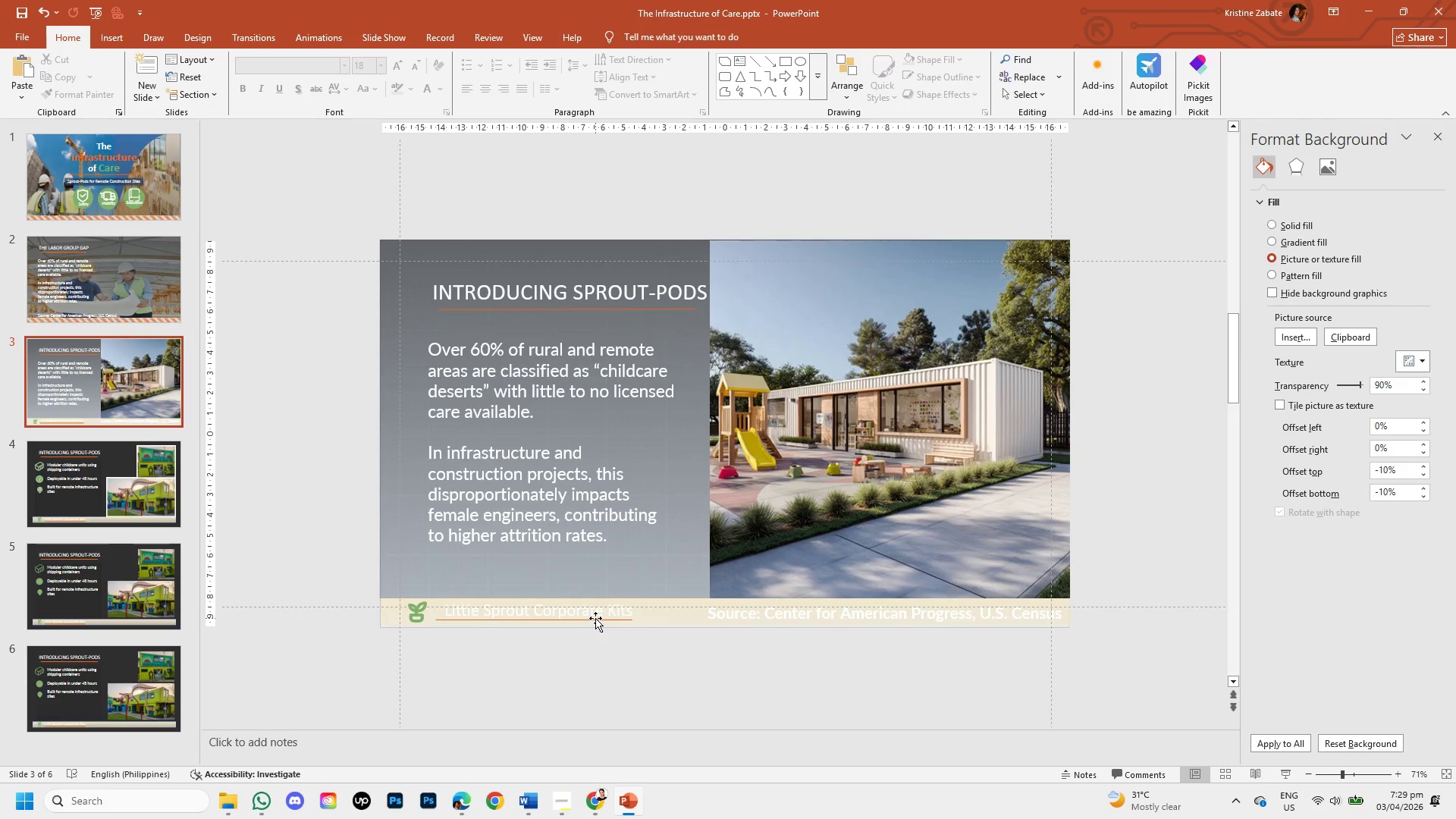 
left_click([590, 610])
 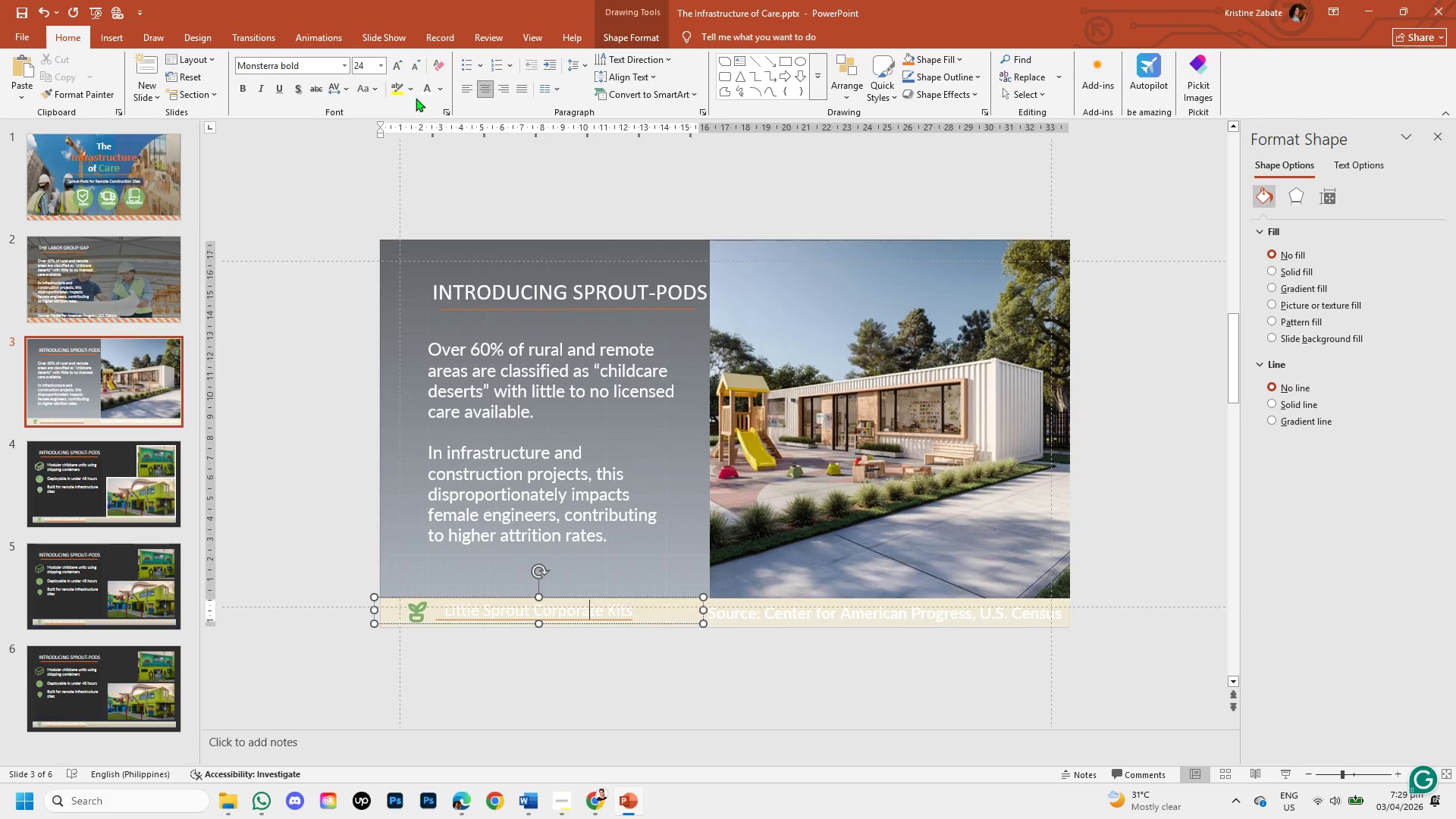 
left_click([439, 93])
 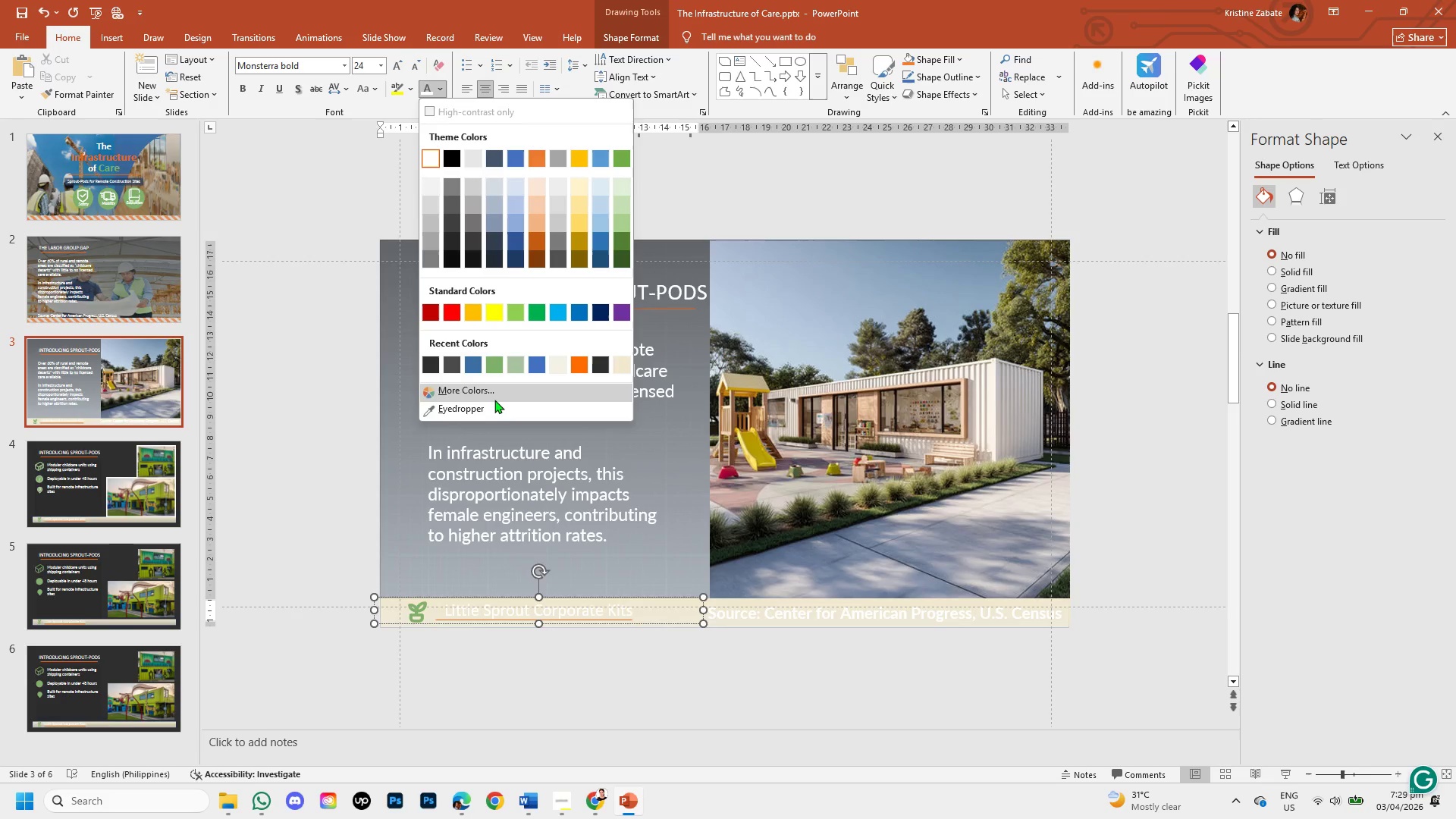 
left_click([494, 400])
 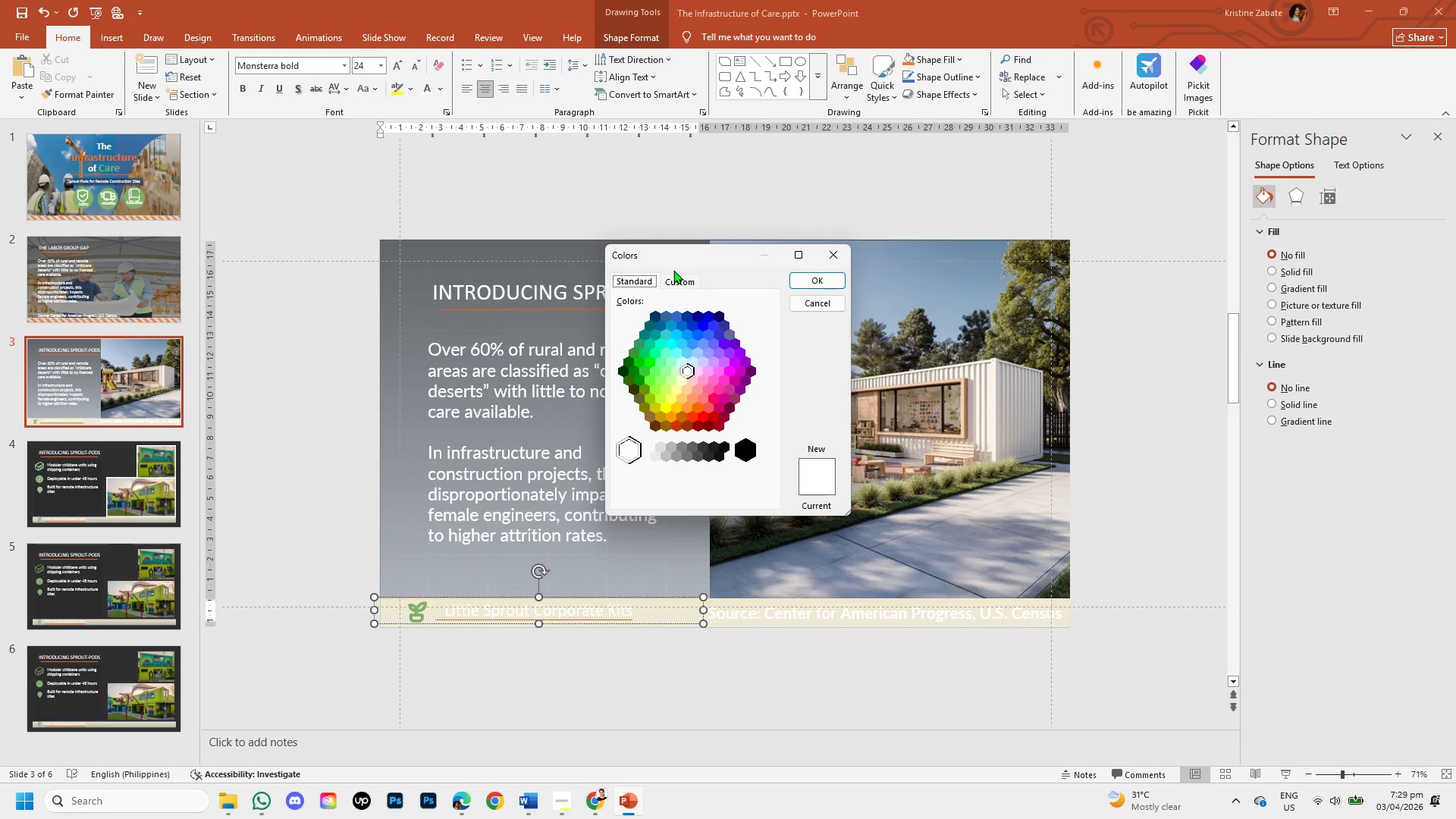 
left_click([672, 277])
 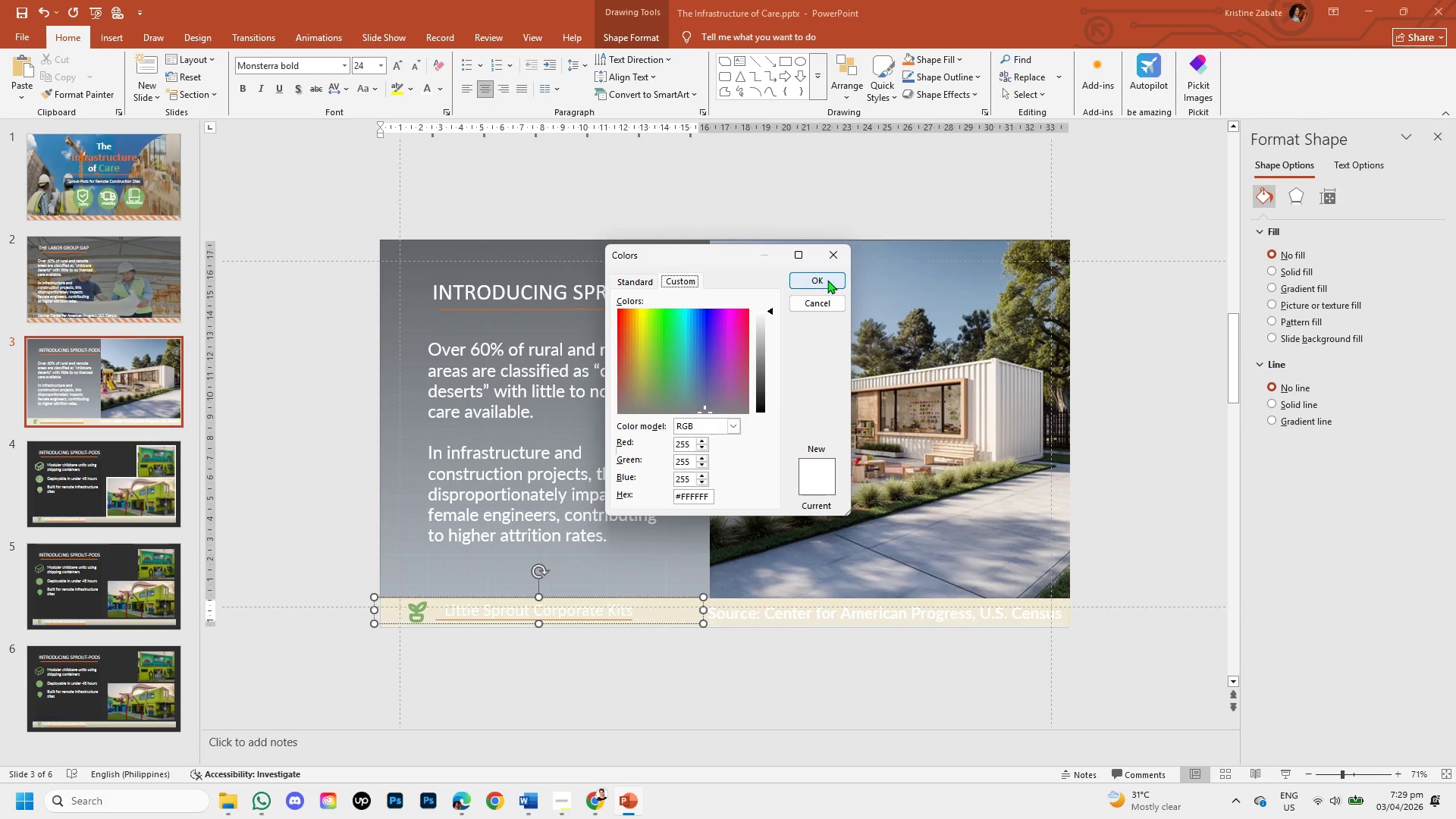 
left_click([827, 280])
 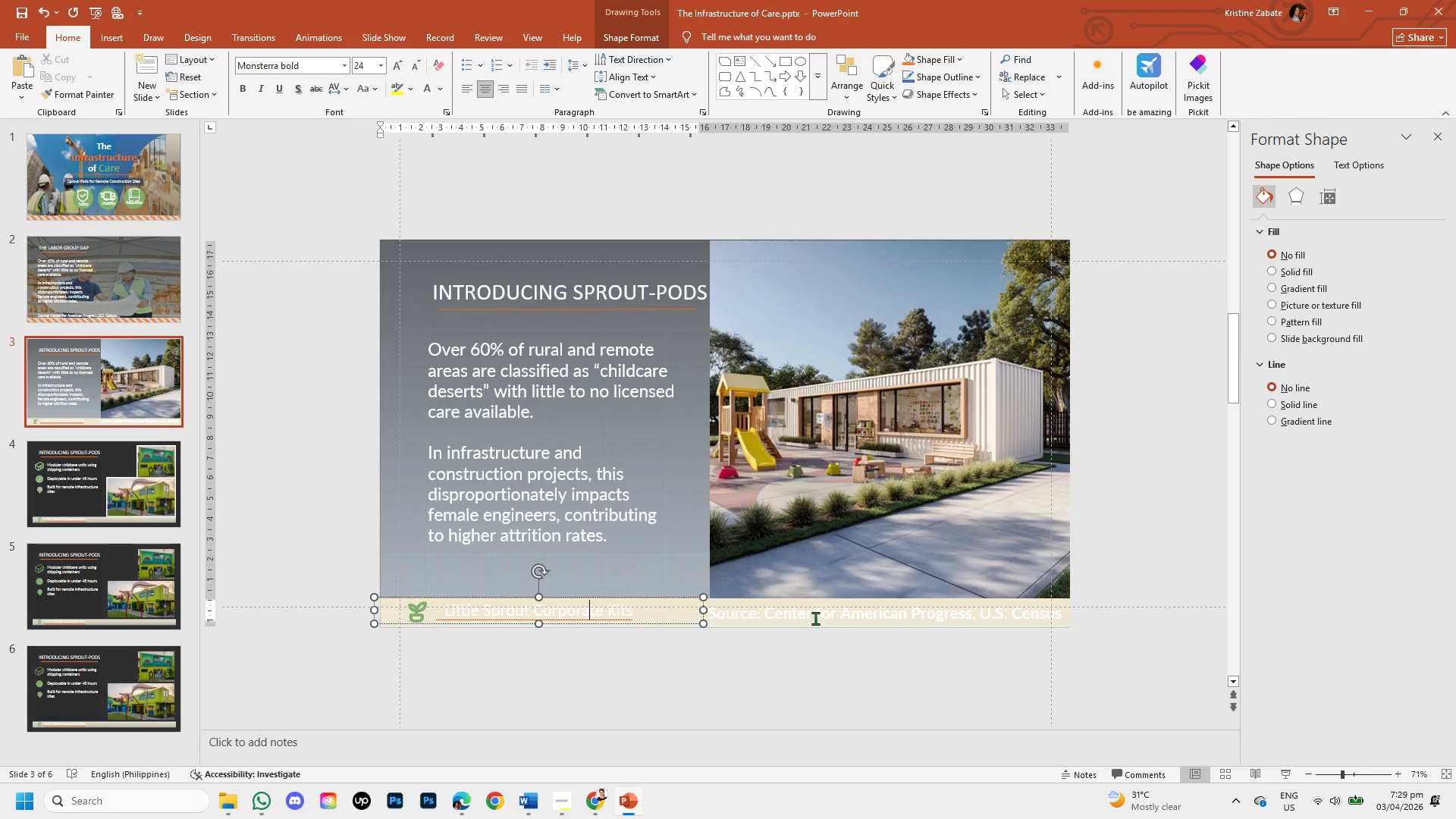 
left_click([815, 619])
 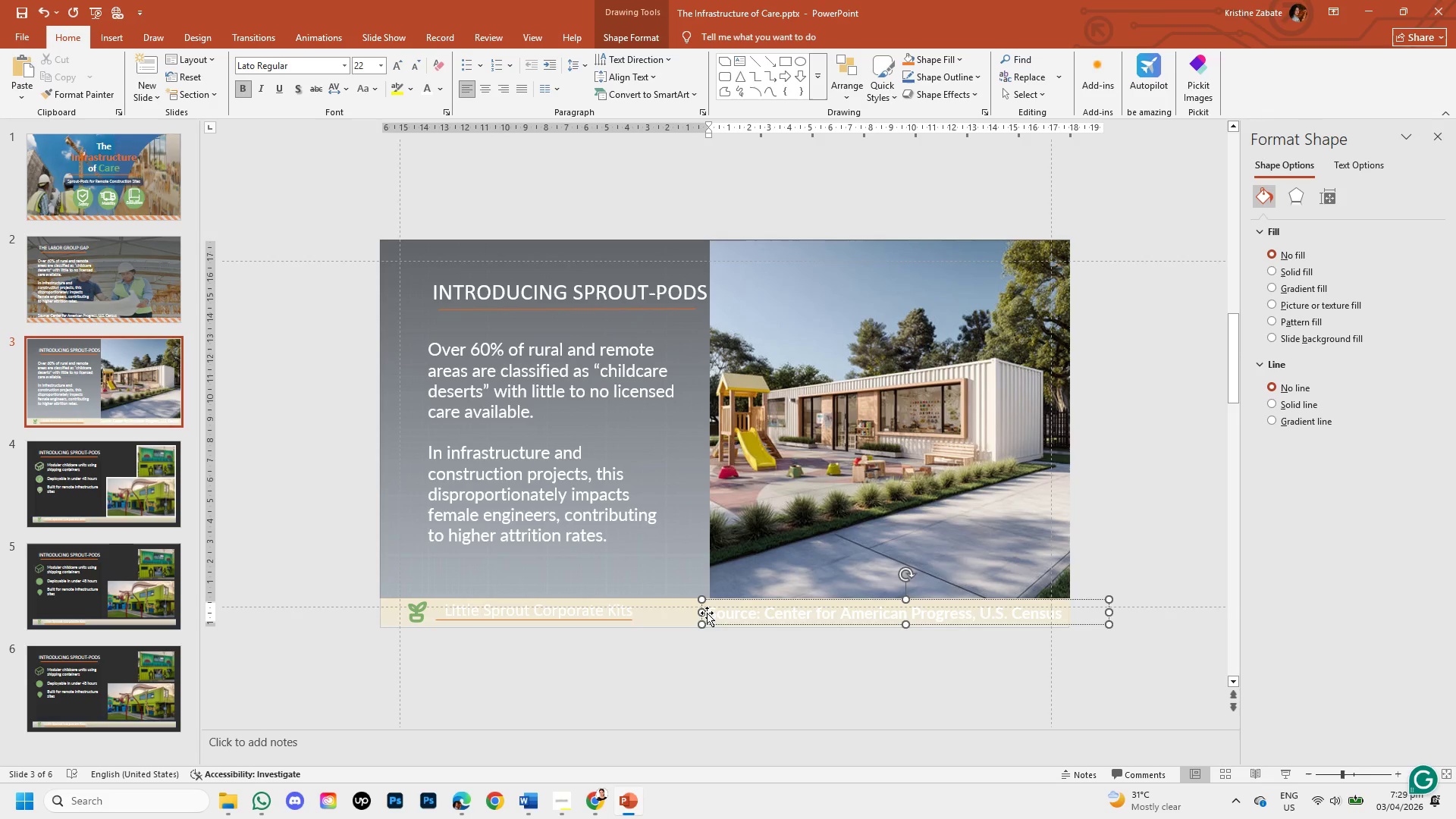 
left_click_drag(start_coordinate=[708, 613], to_coordinate=[1072, 627])
 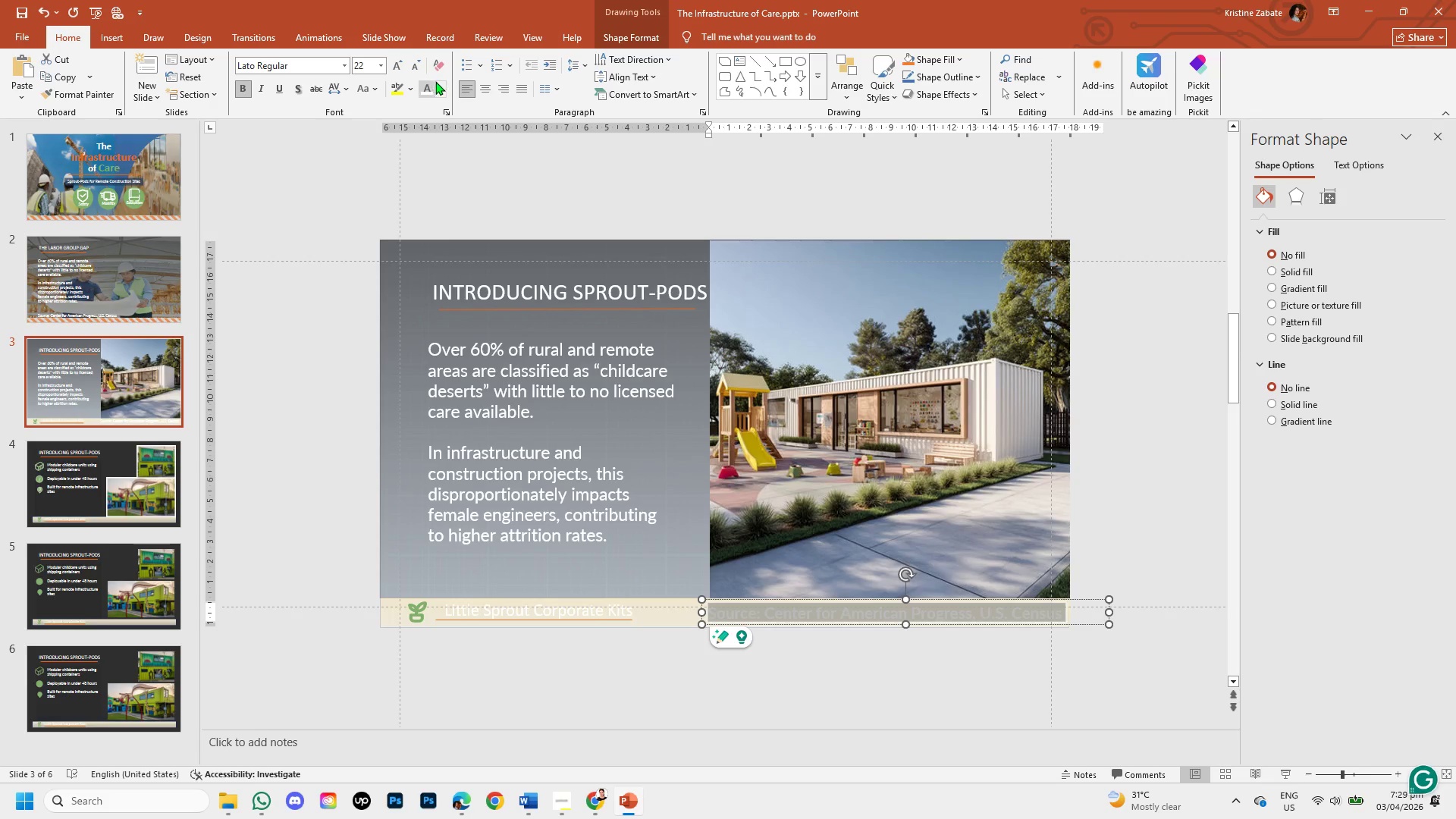 
left_click([441, 83])
 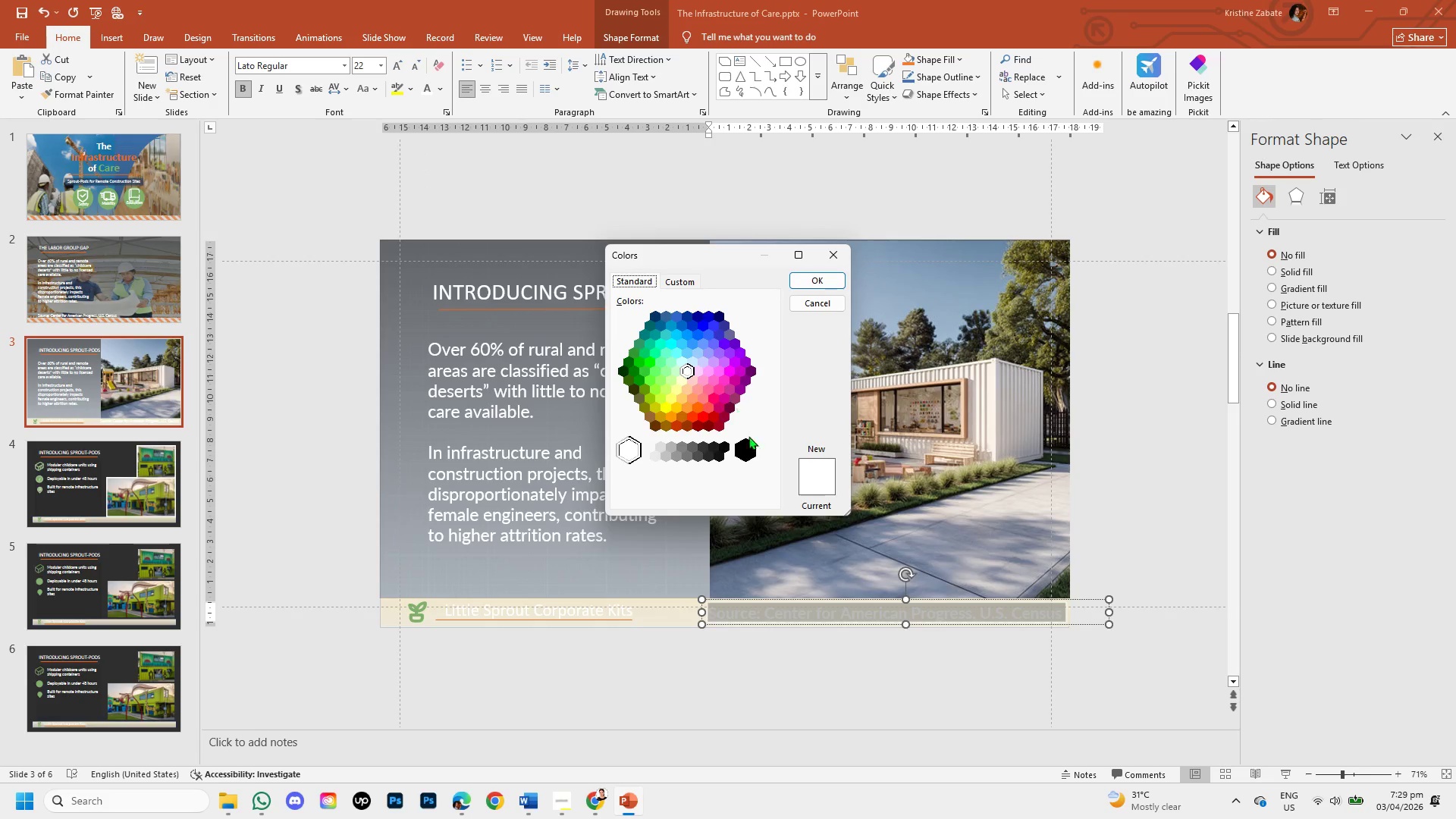 
left_click([683, 274])
 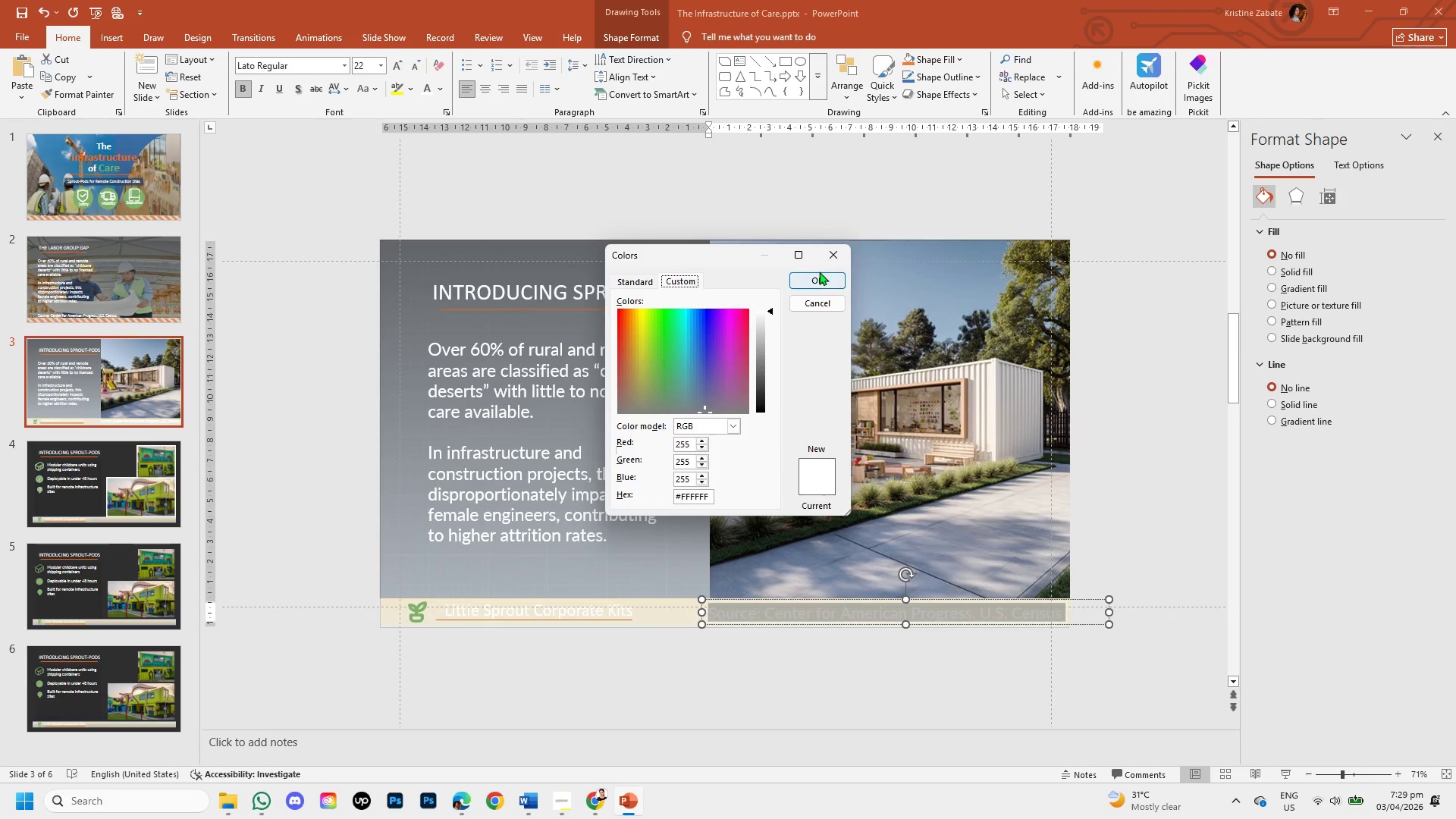 
left_click([820, 279])
 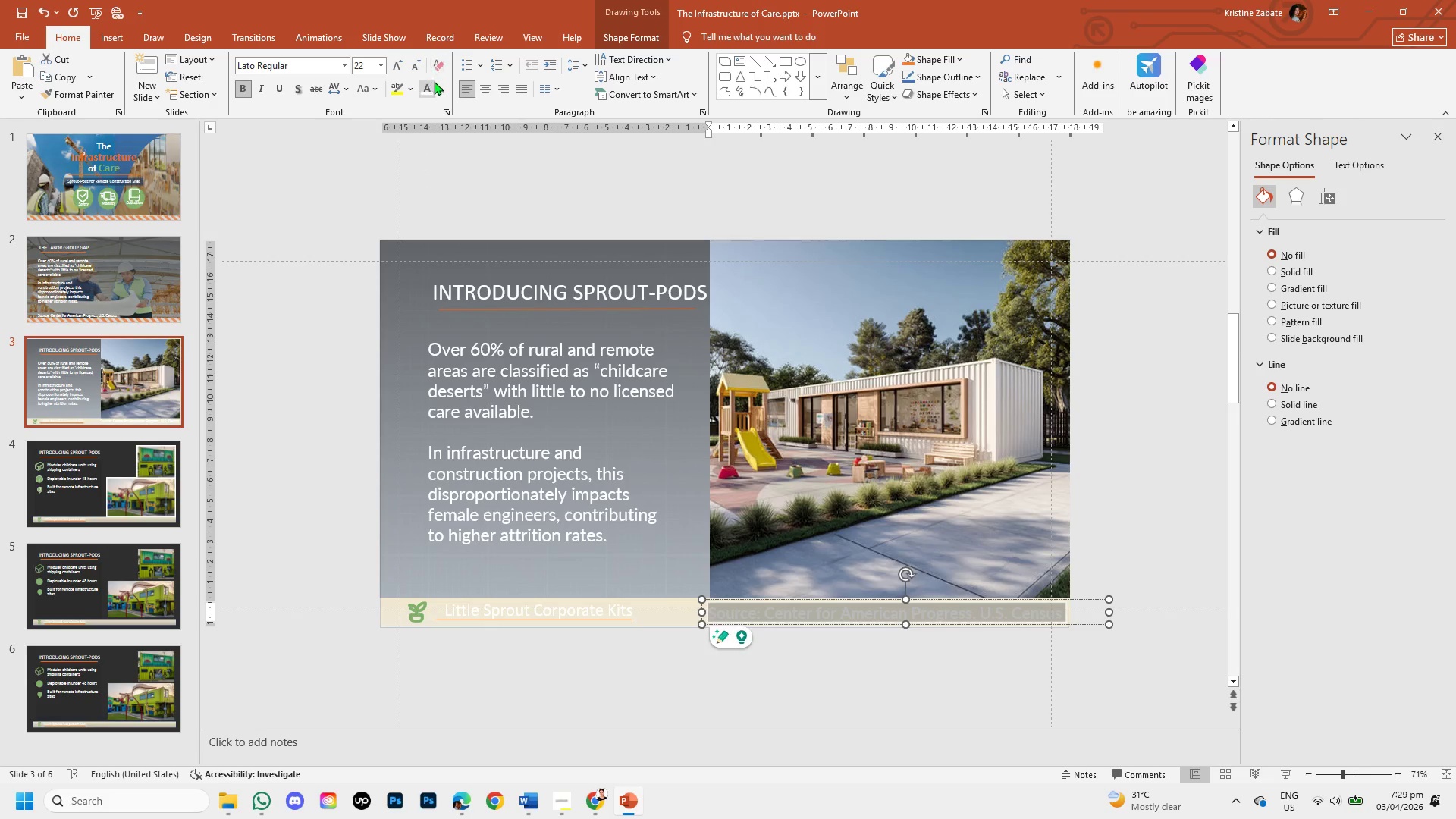 
left_click([438, 87])
 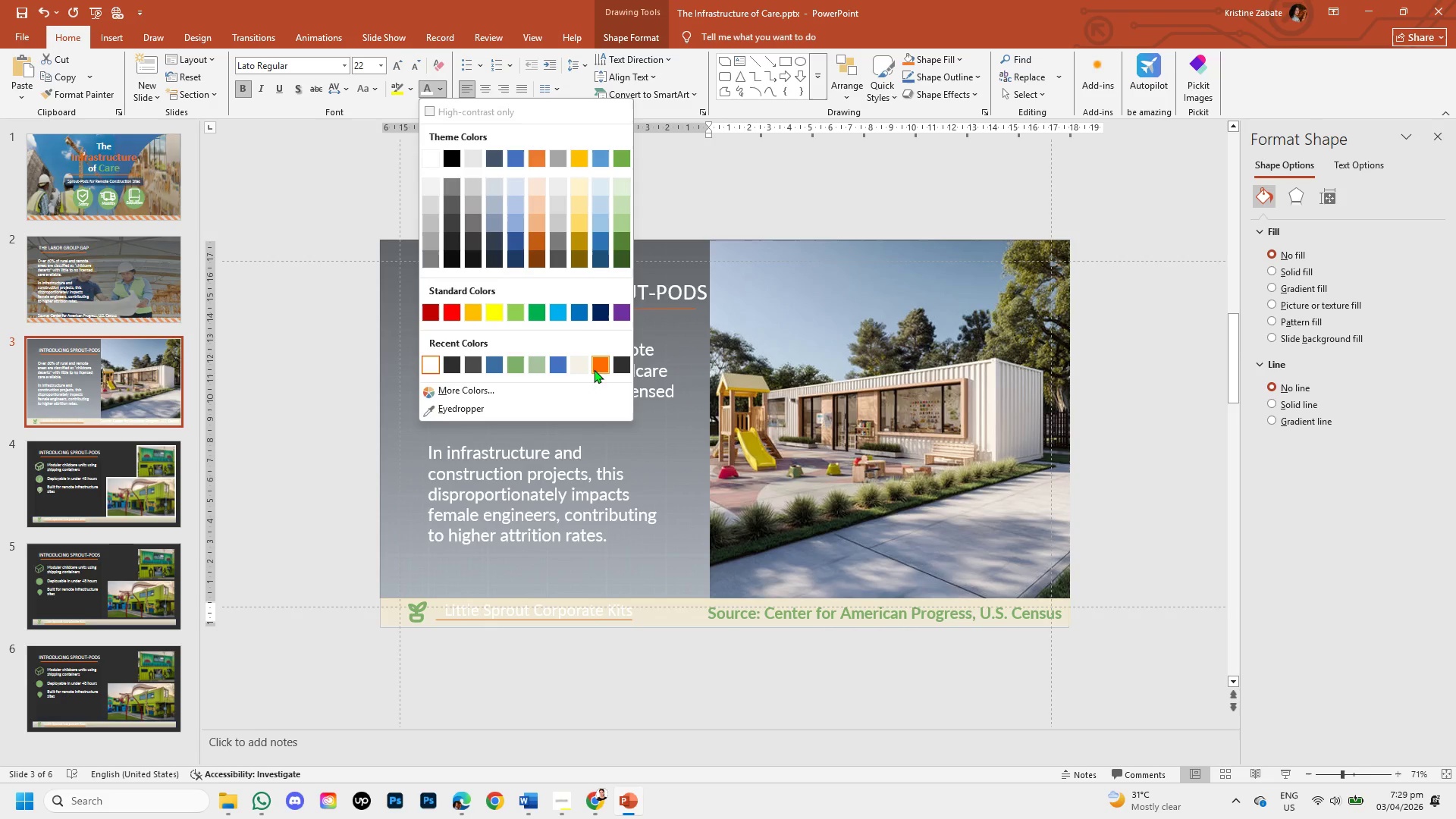 
wait(7.94)
 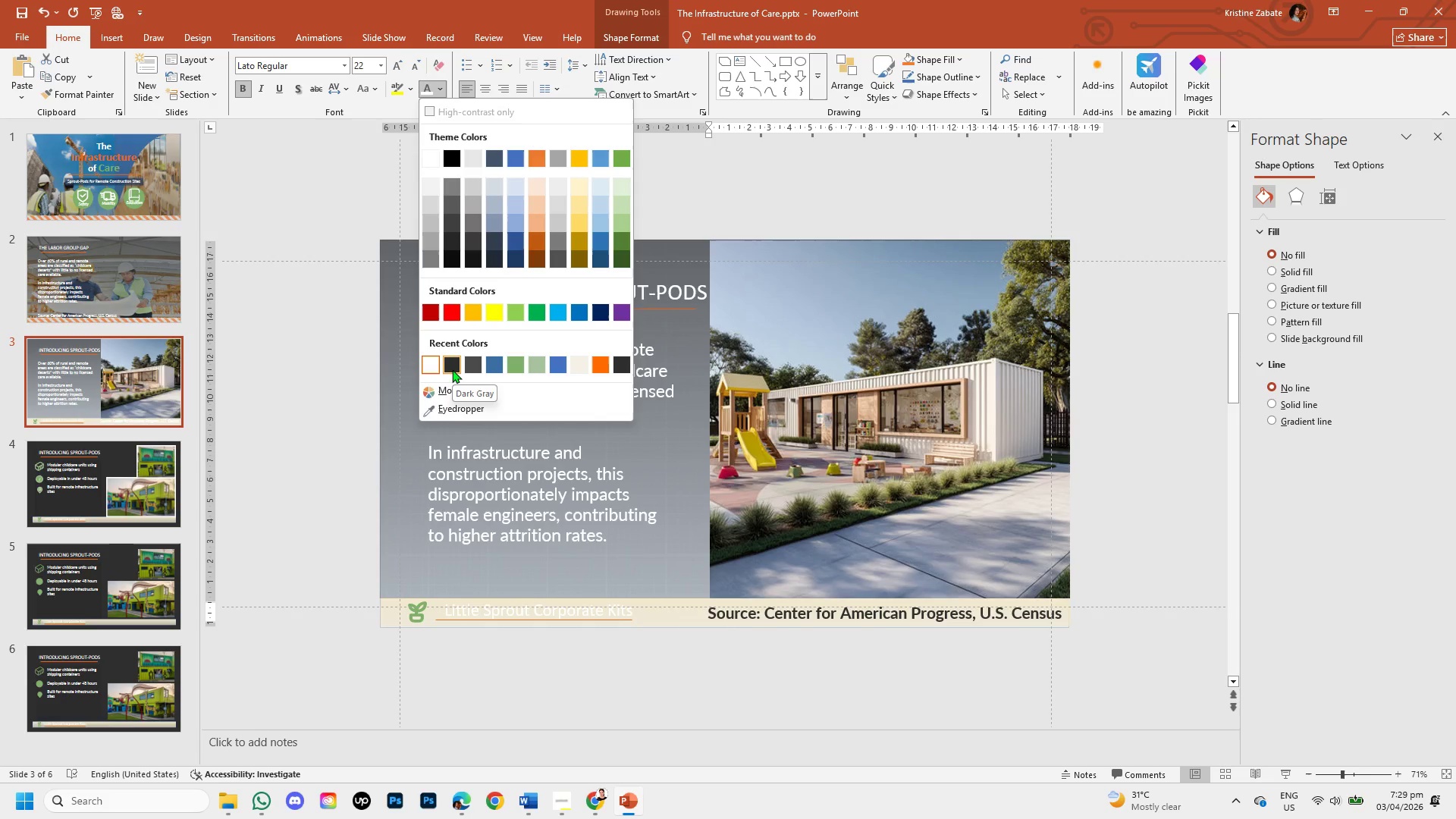 
left_click([597, 366])
 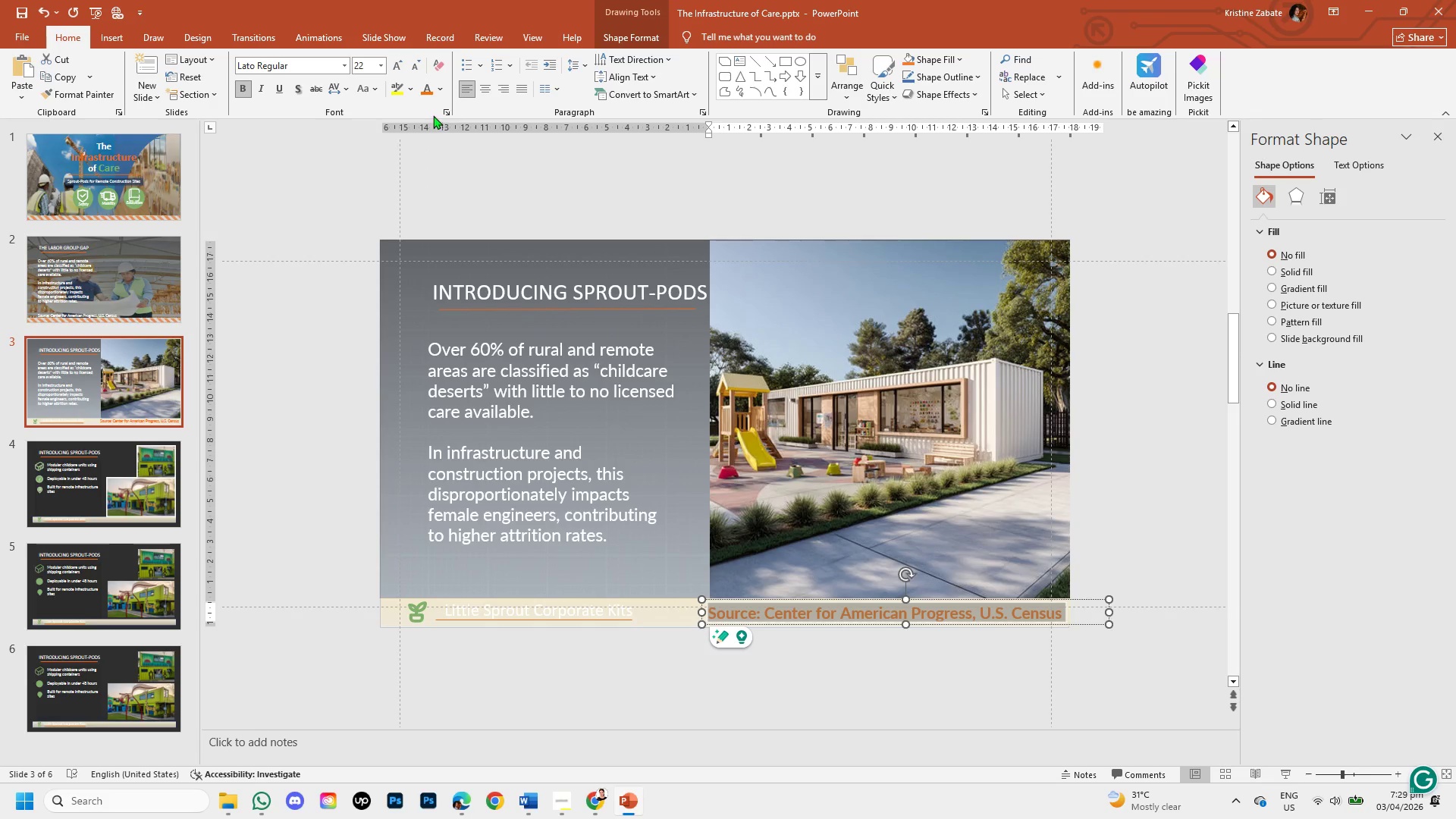 
left_click([410, 69])
 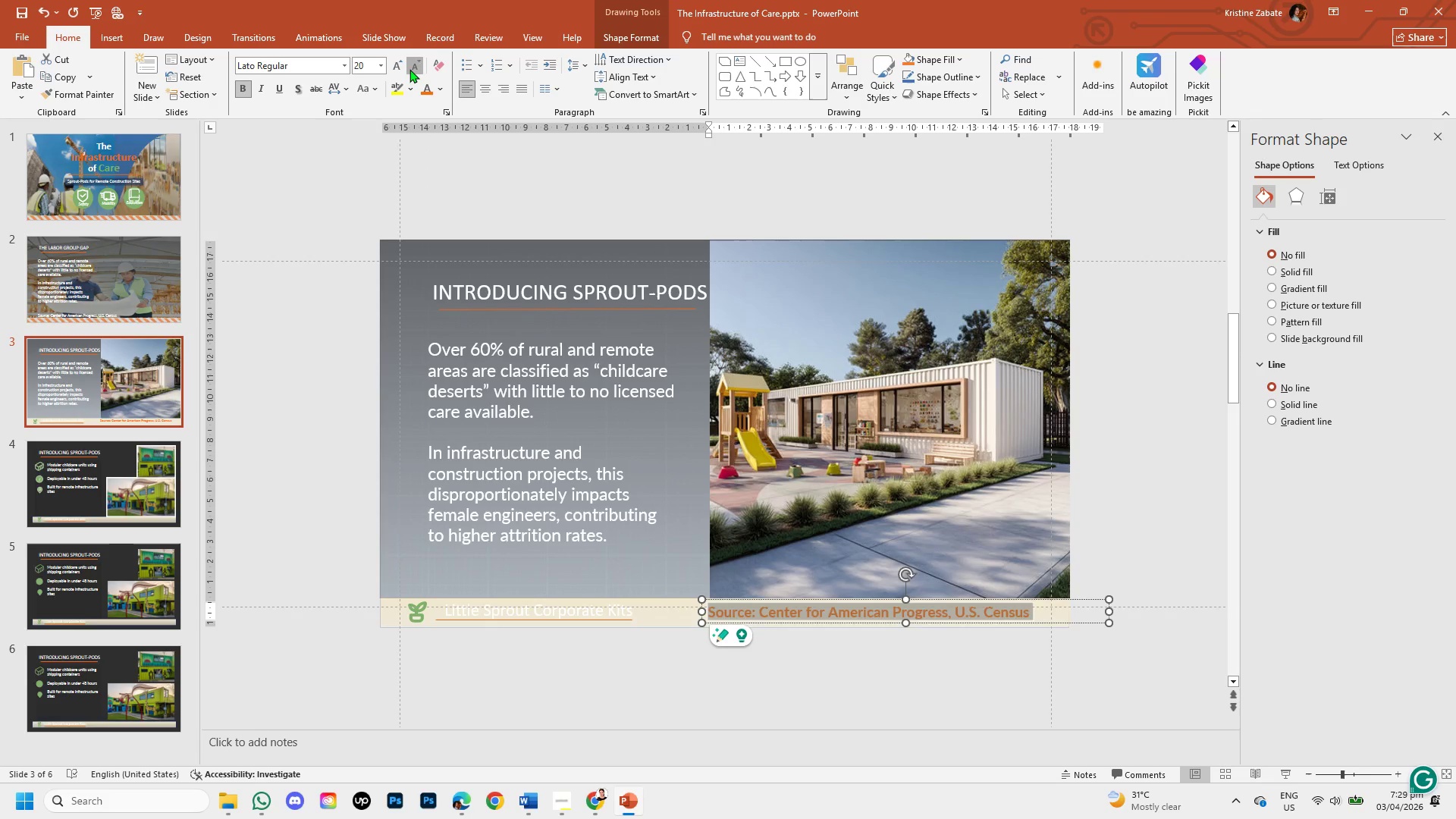 
double_click([410, 69])
 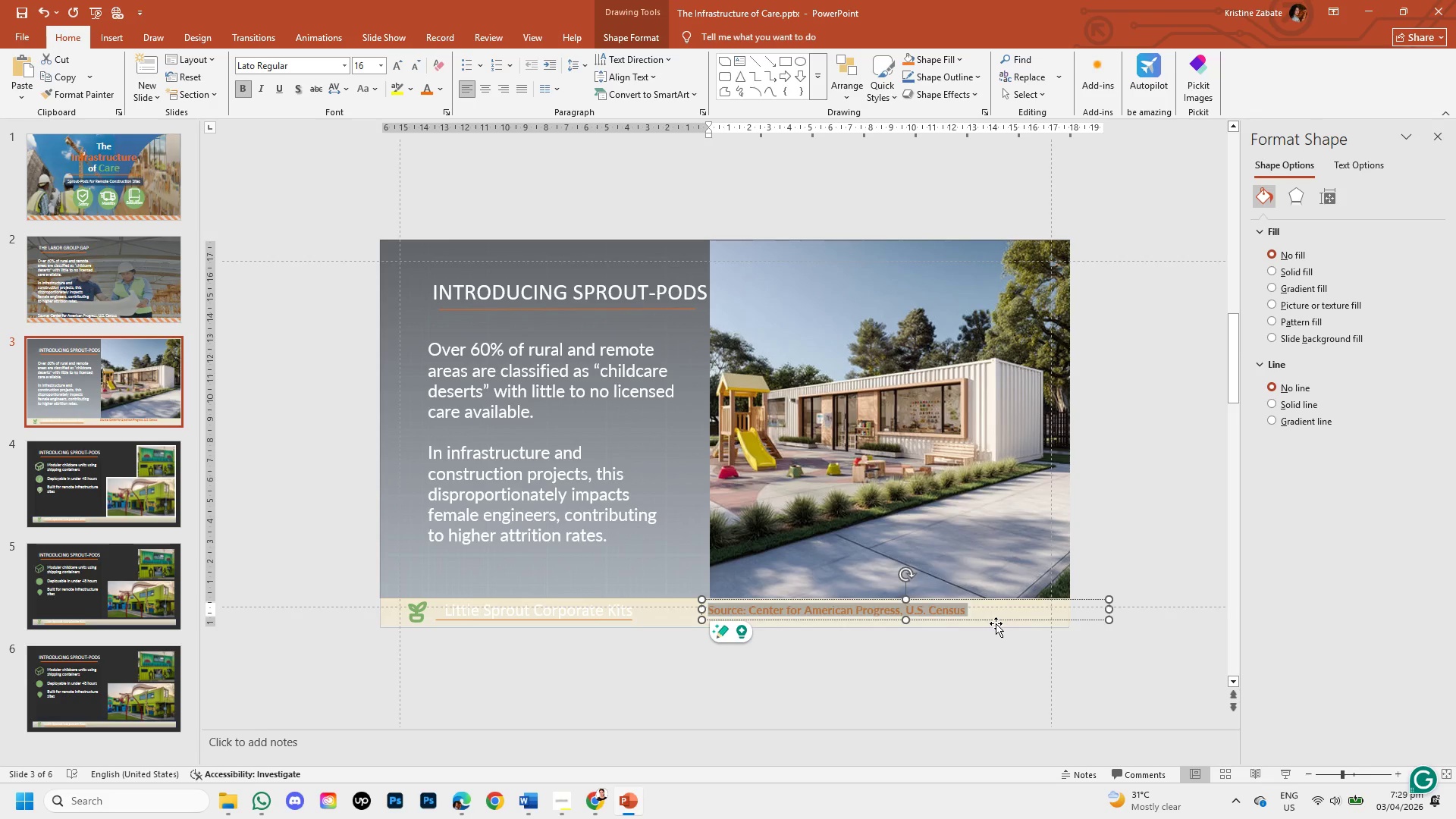 
left_click_drag(start_coordinate=[993, 620], to_coordinate=[683, 626])
 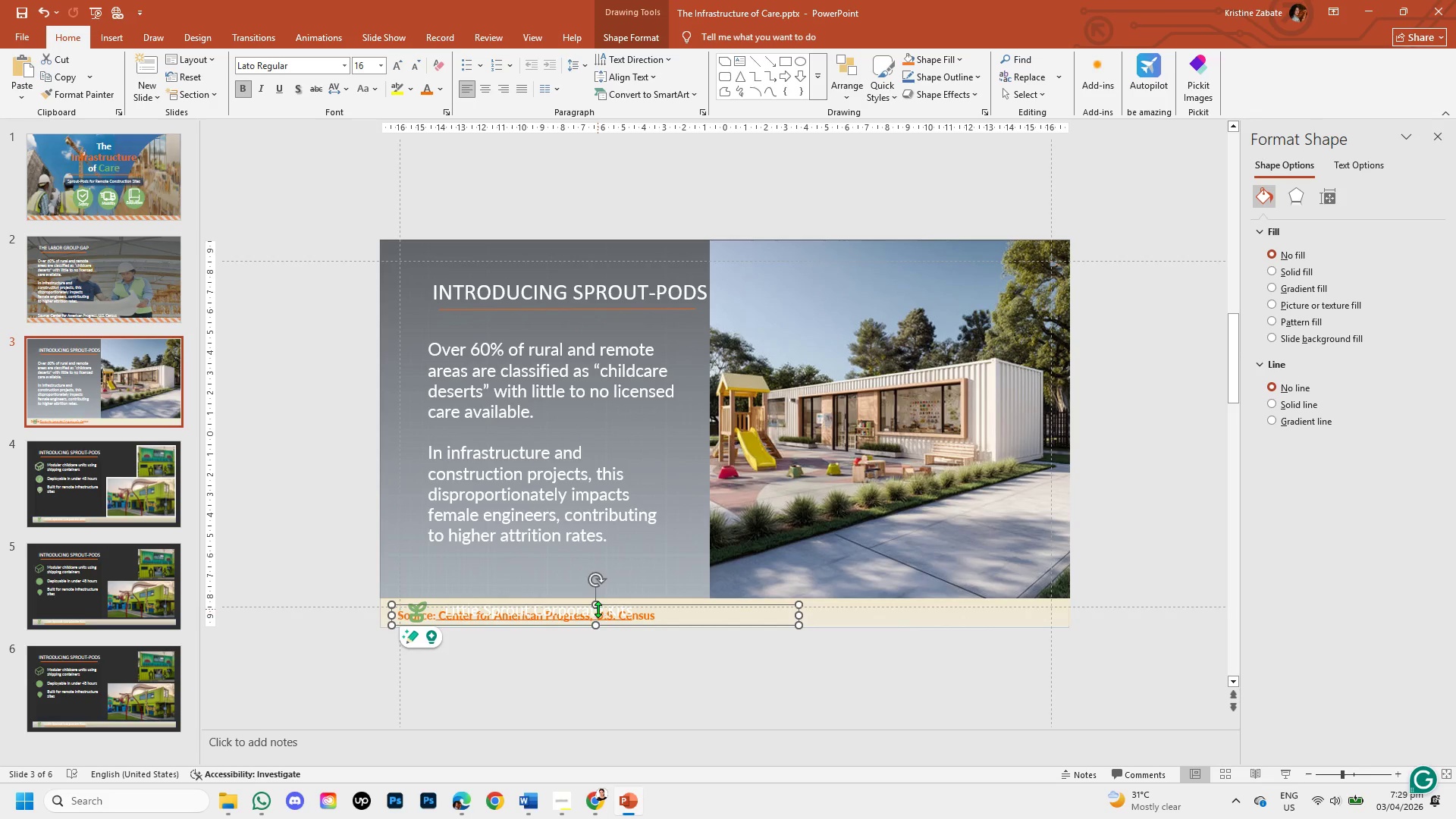 
left_click([598, 607])
 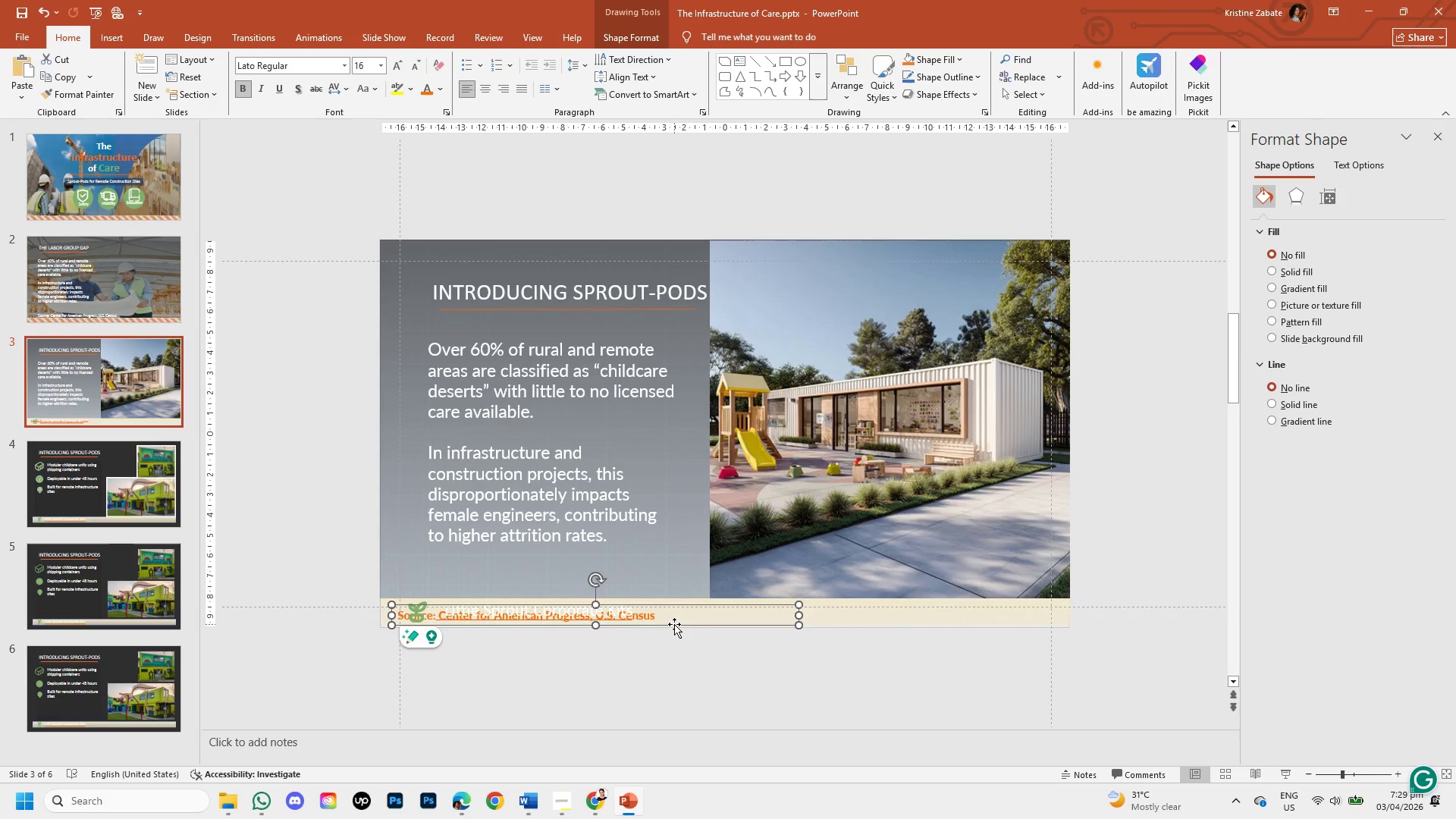 
left_click_drag(start_coordinate=[676, 623], to_coordinate=[1089, 626])
 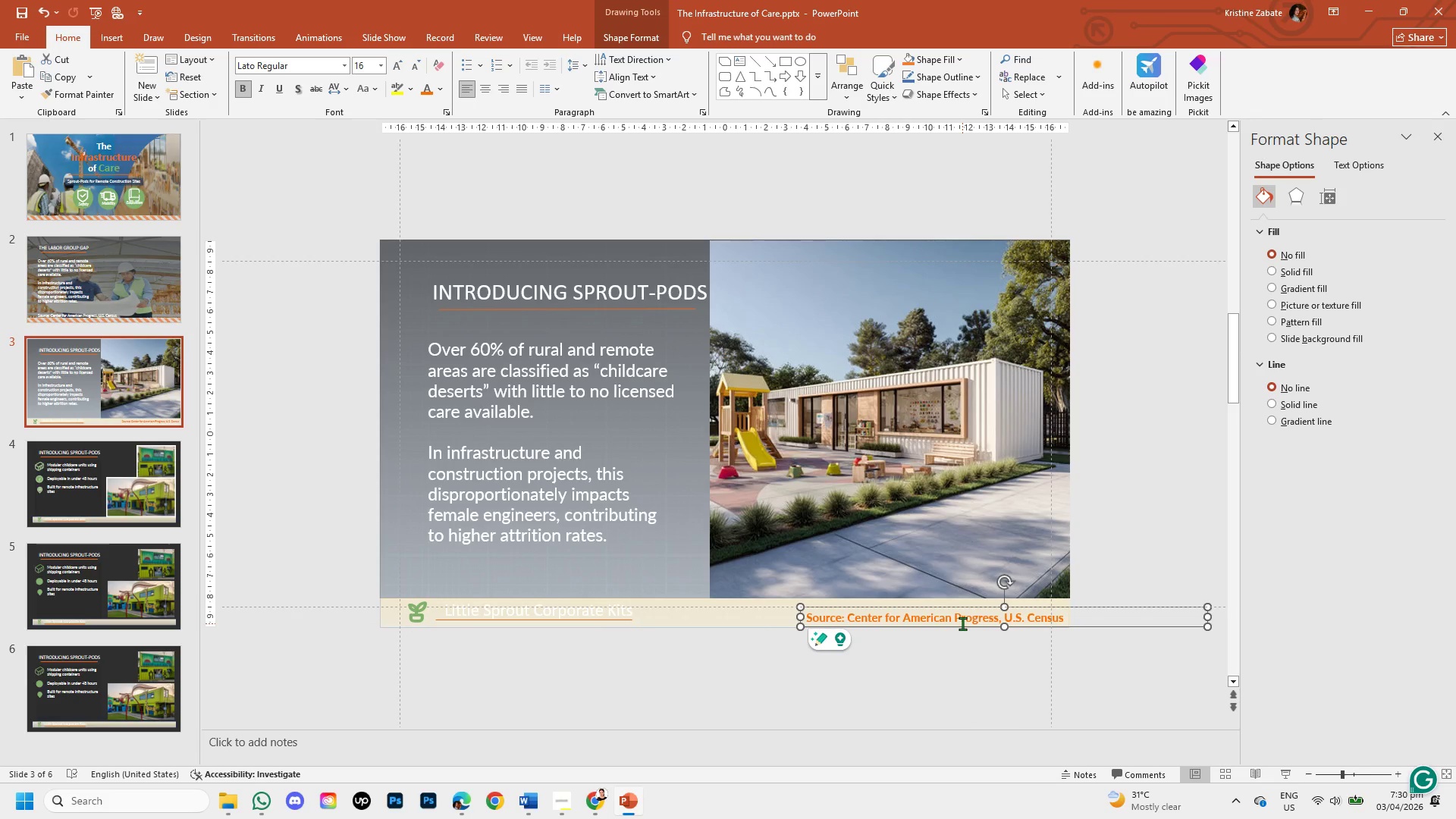 
key(ArrowUp)
 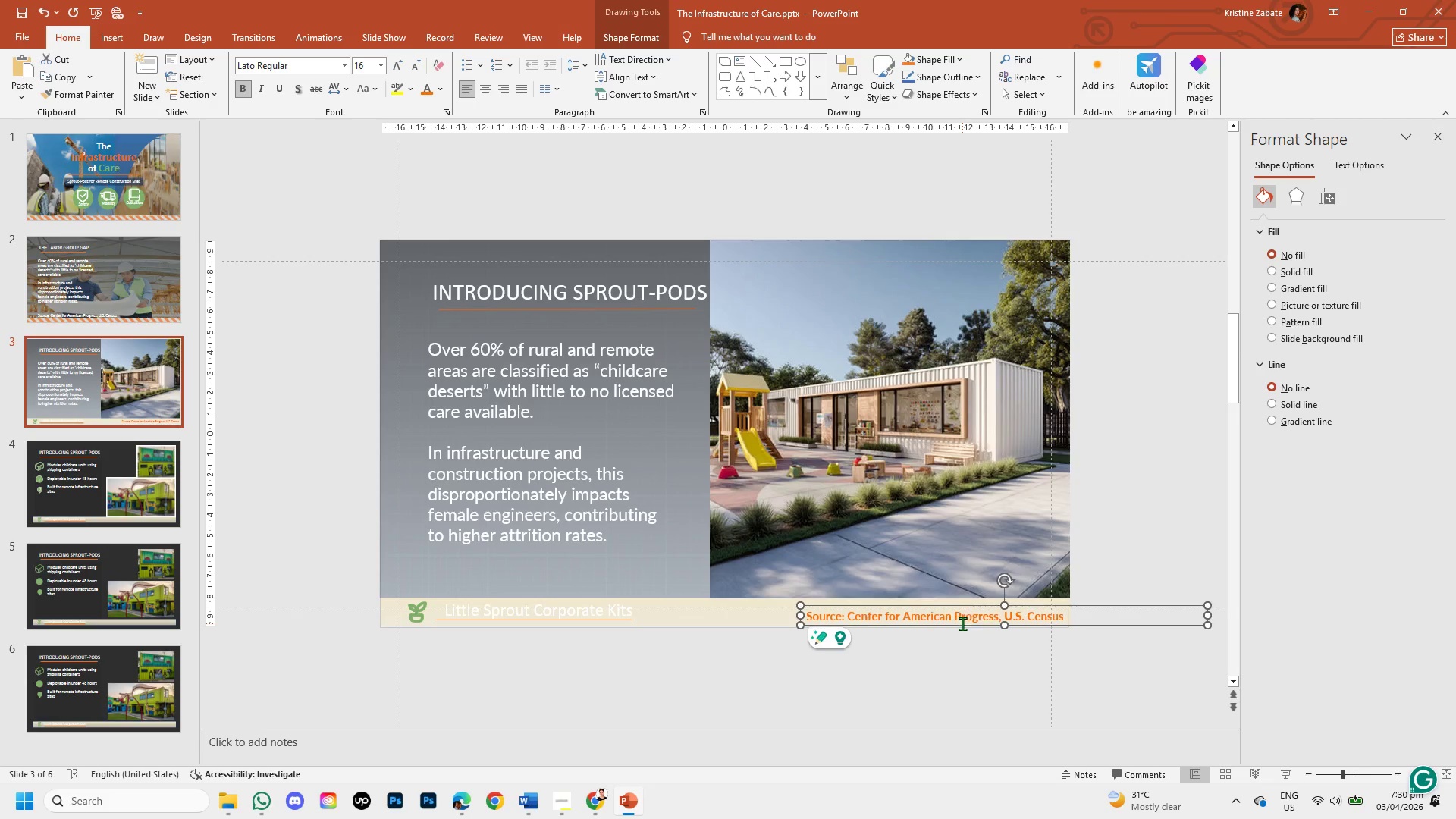 
key(ArrowUp)
 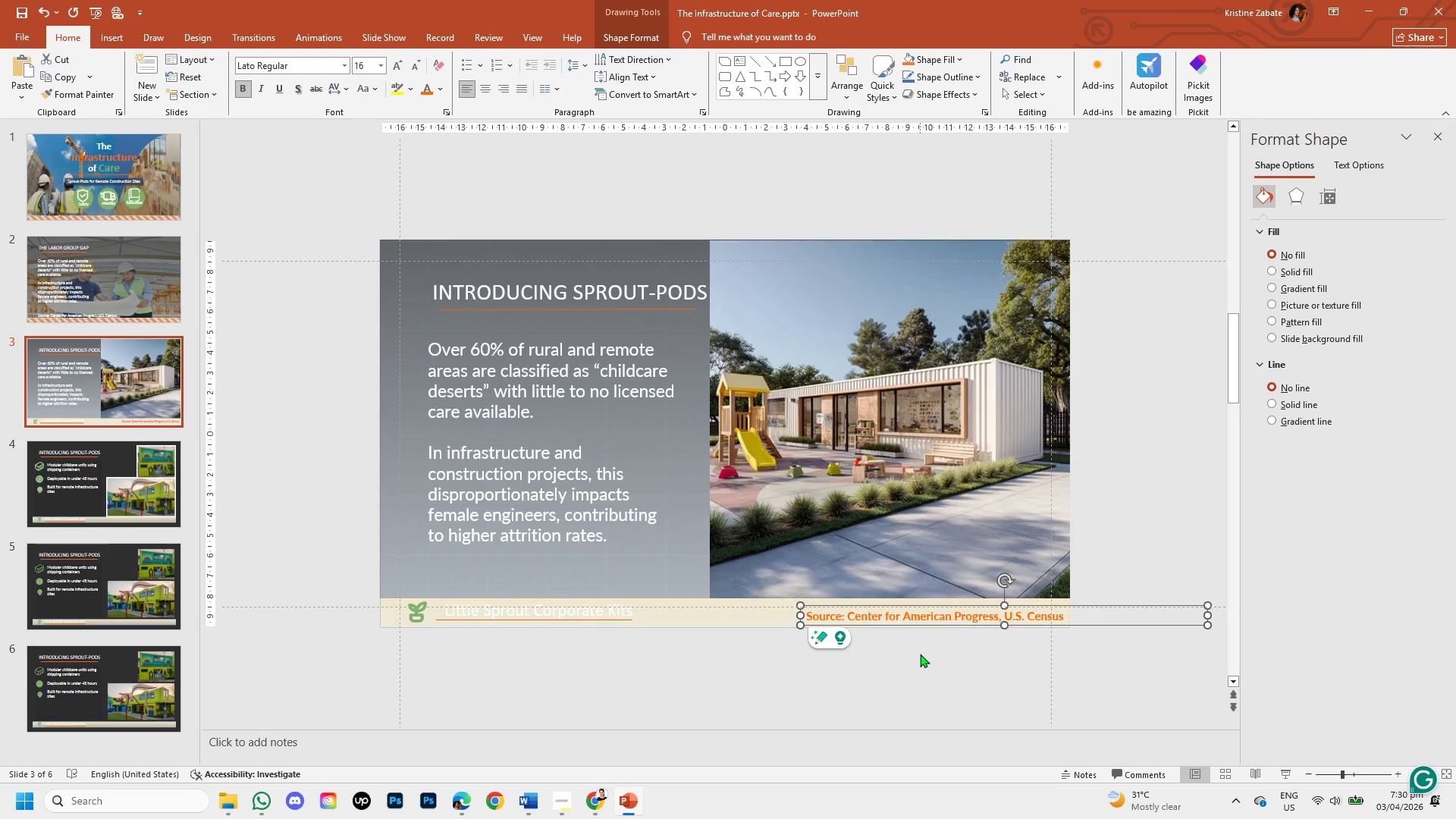 
left_click([920, 654])
 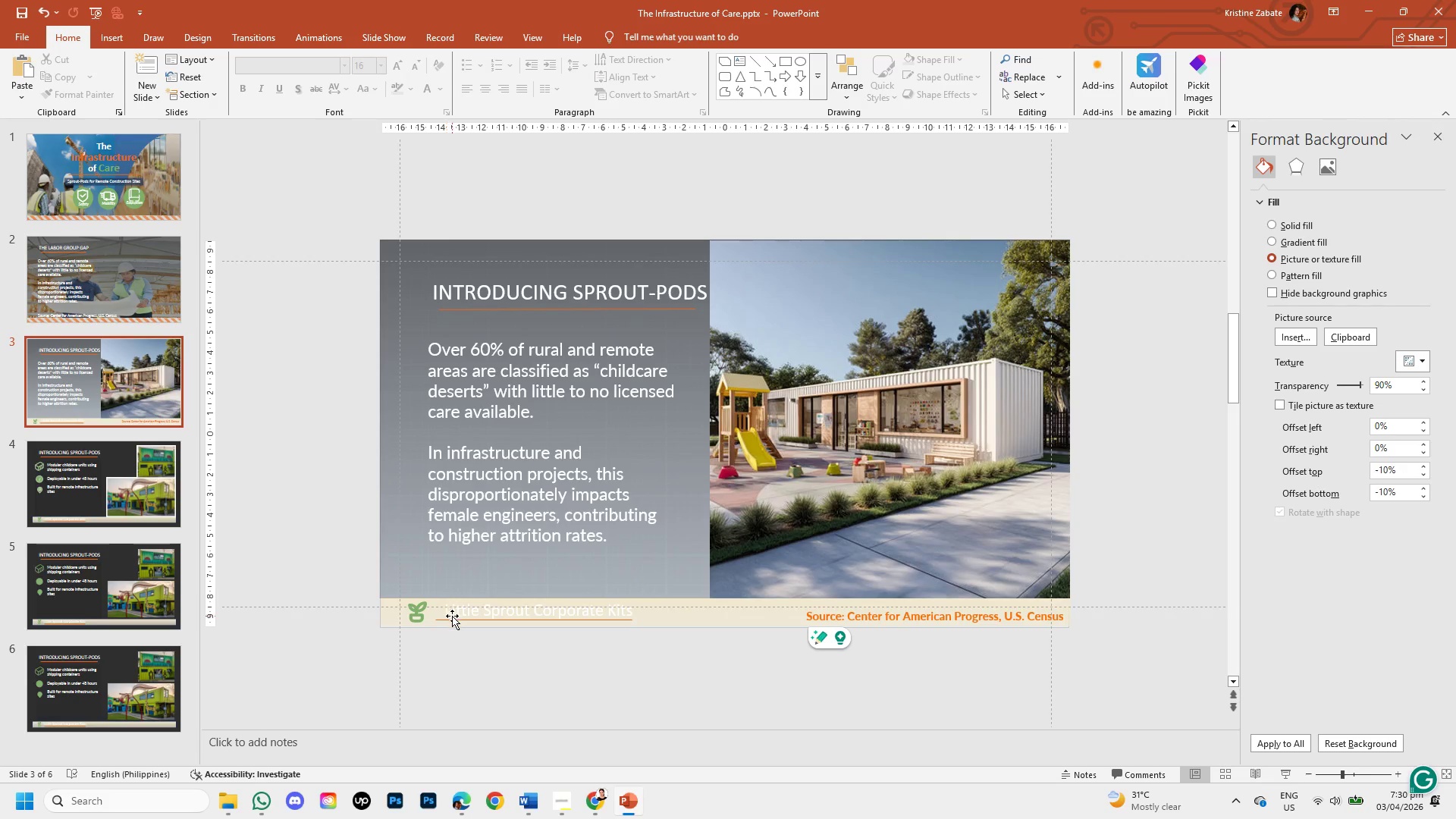 
left_click([452, 620])
 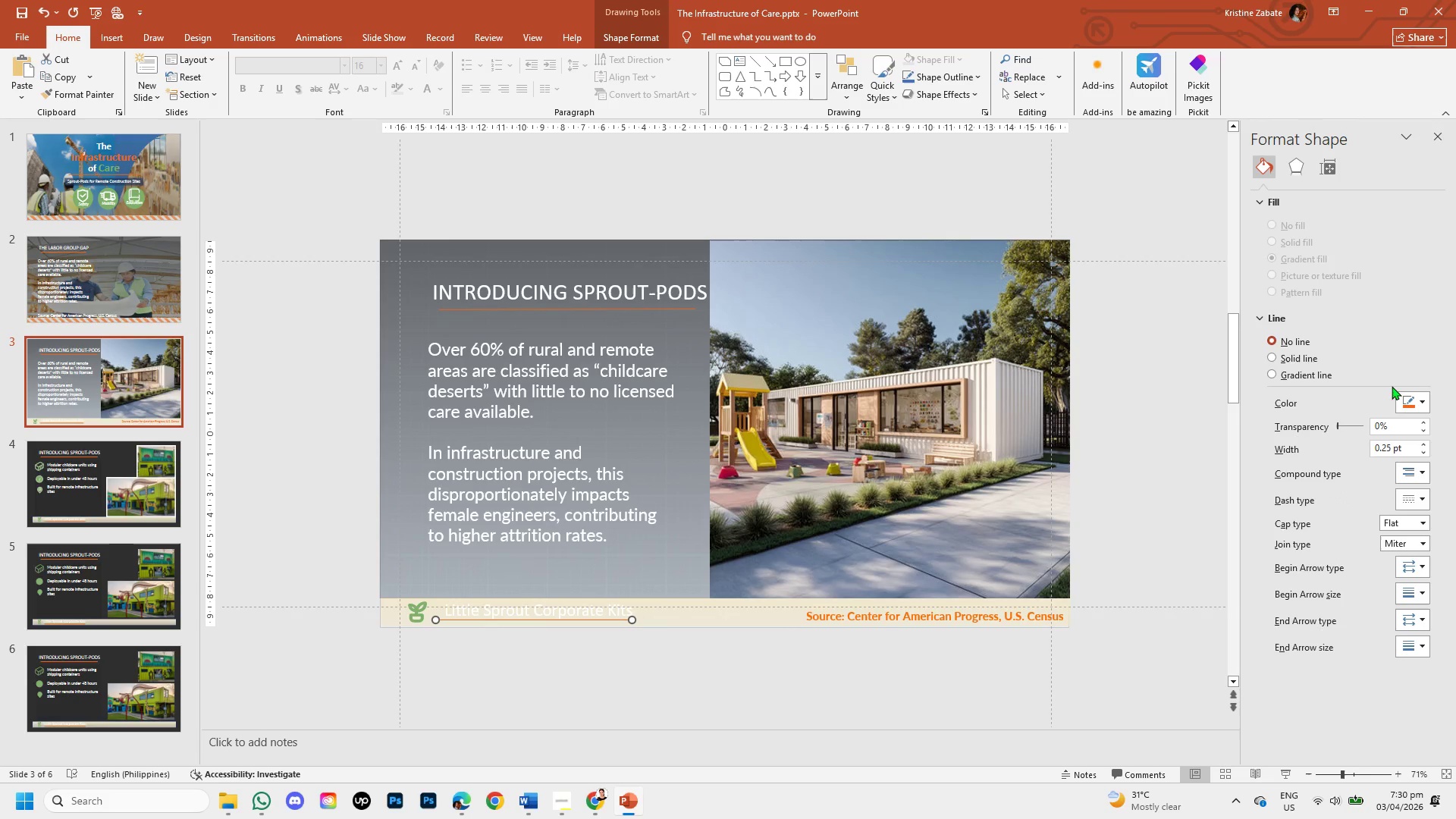 
left_click([1429, 403])
 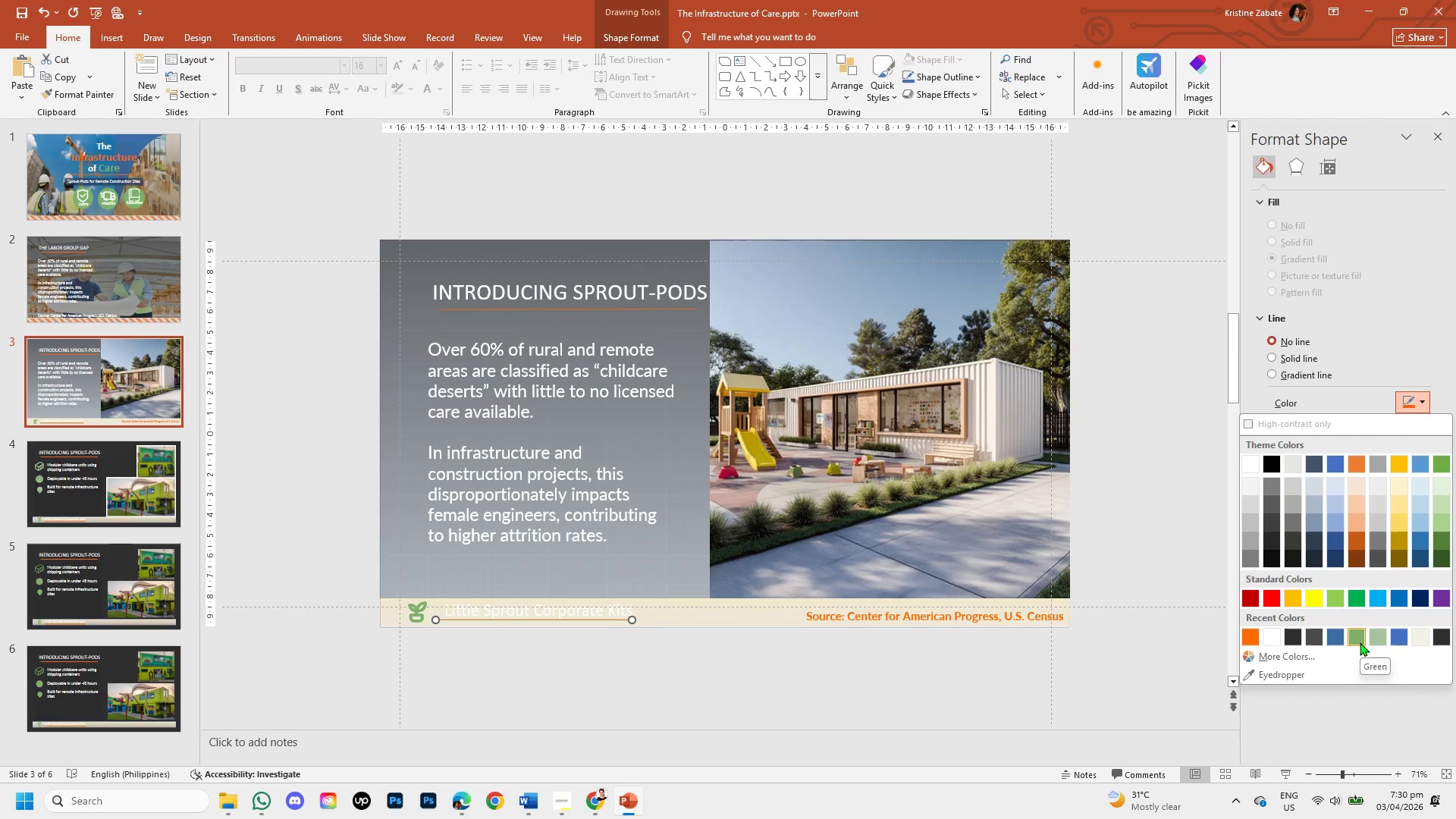 
left_click([1357, 638])
 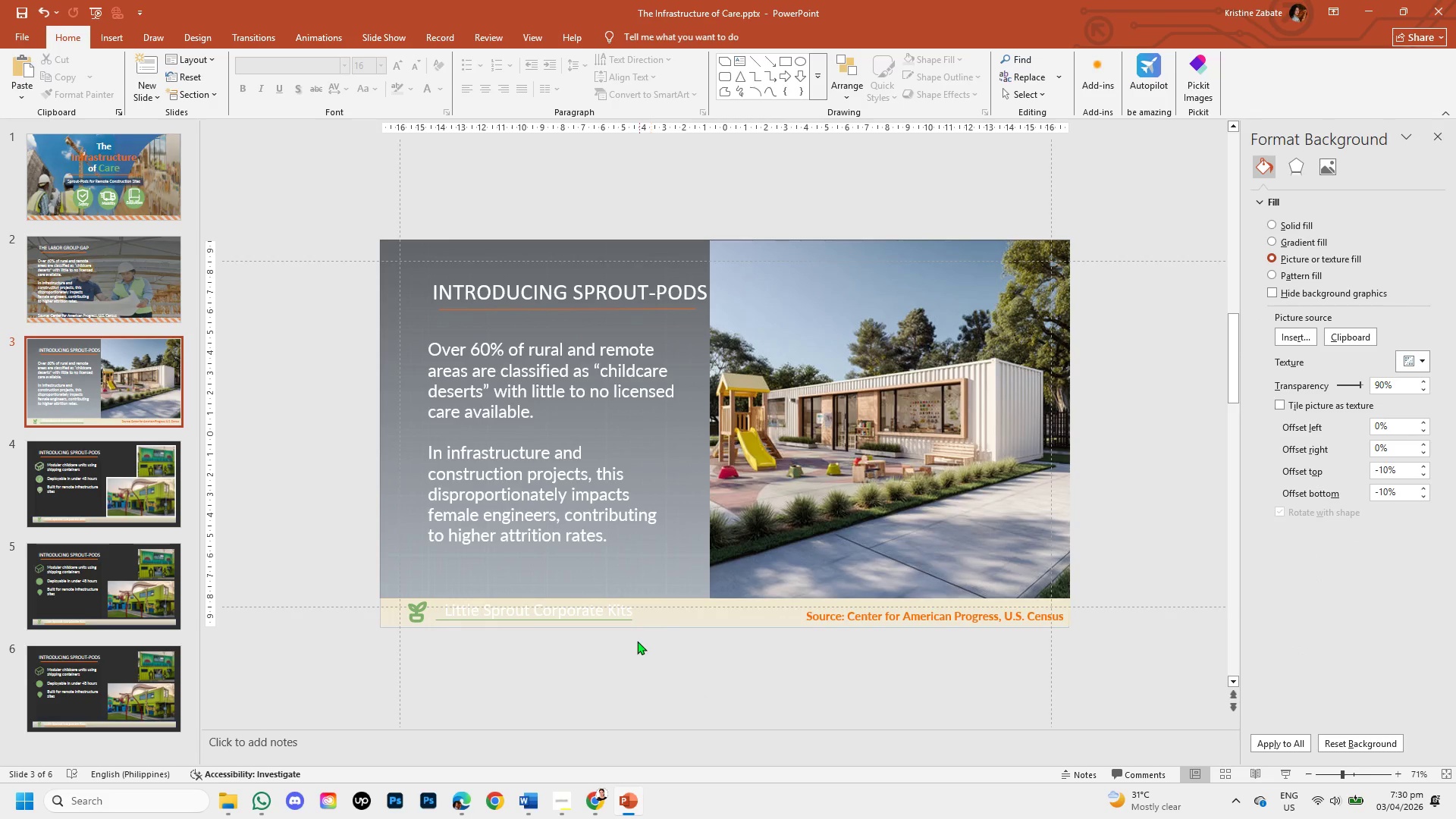 
left_click([623, 608])
 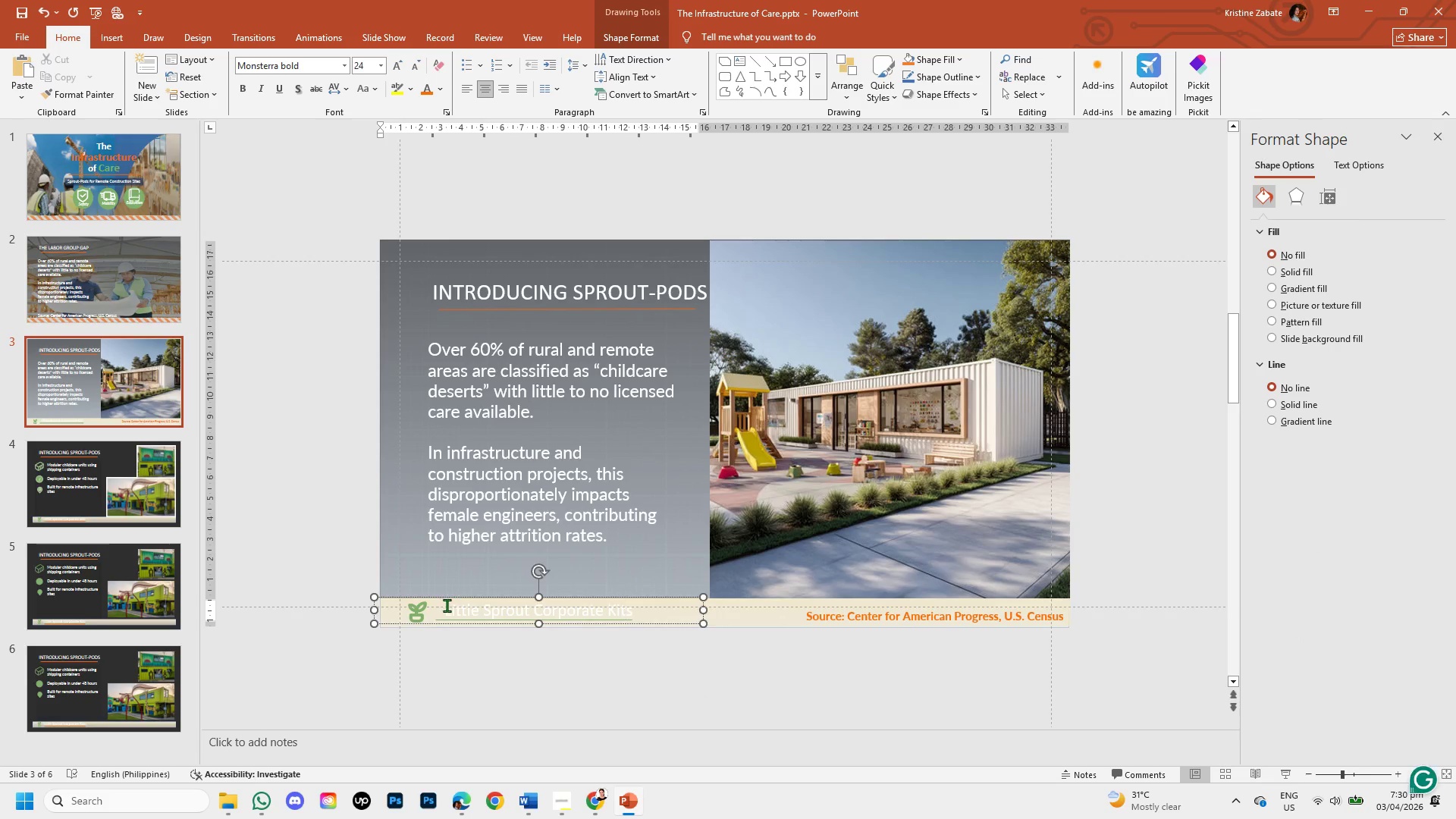 
left_click_drag(start_coordinate=[446, 610], to_coordinate=[648, 627])
 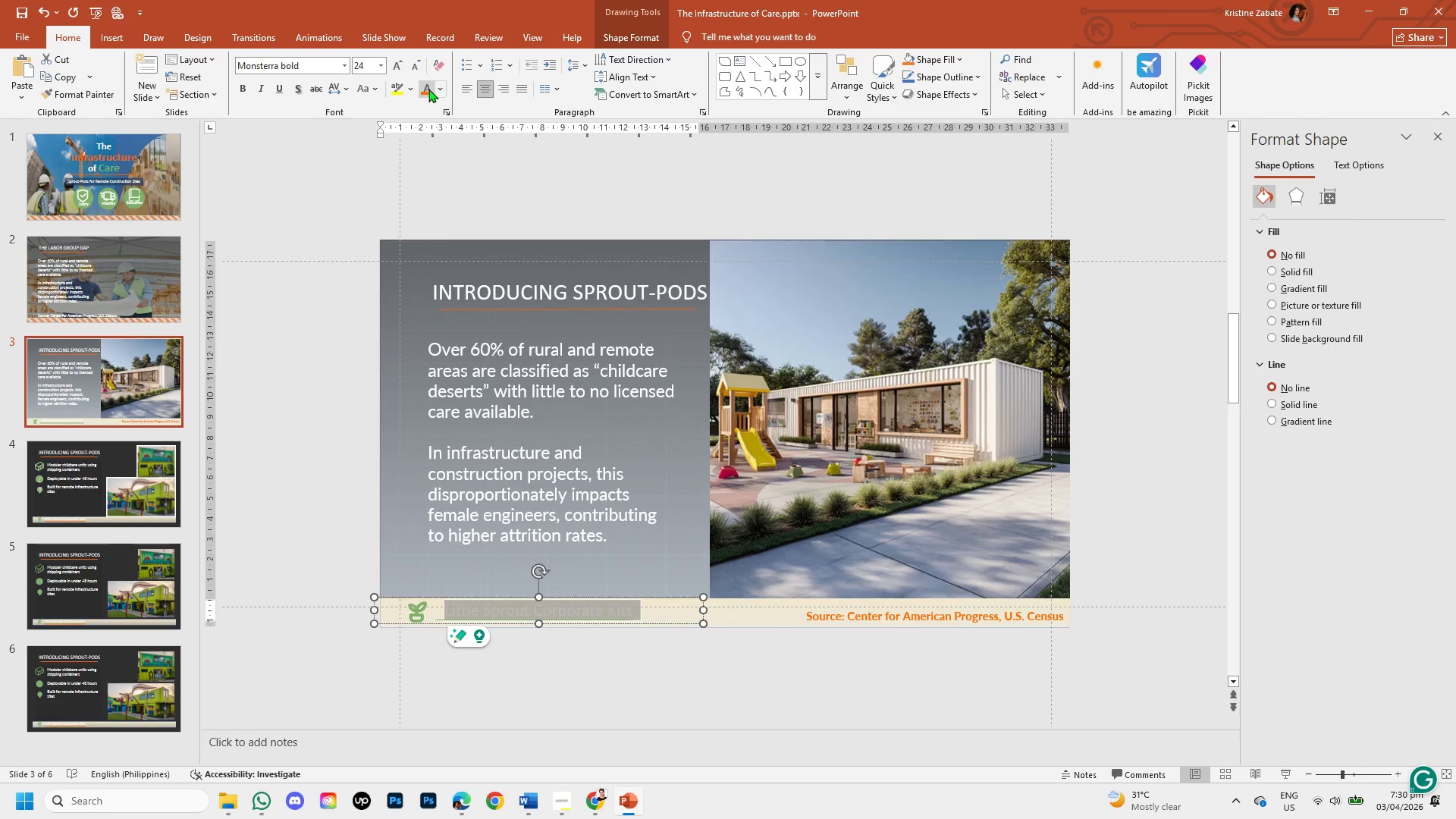 
left_click([428, 89])
 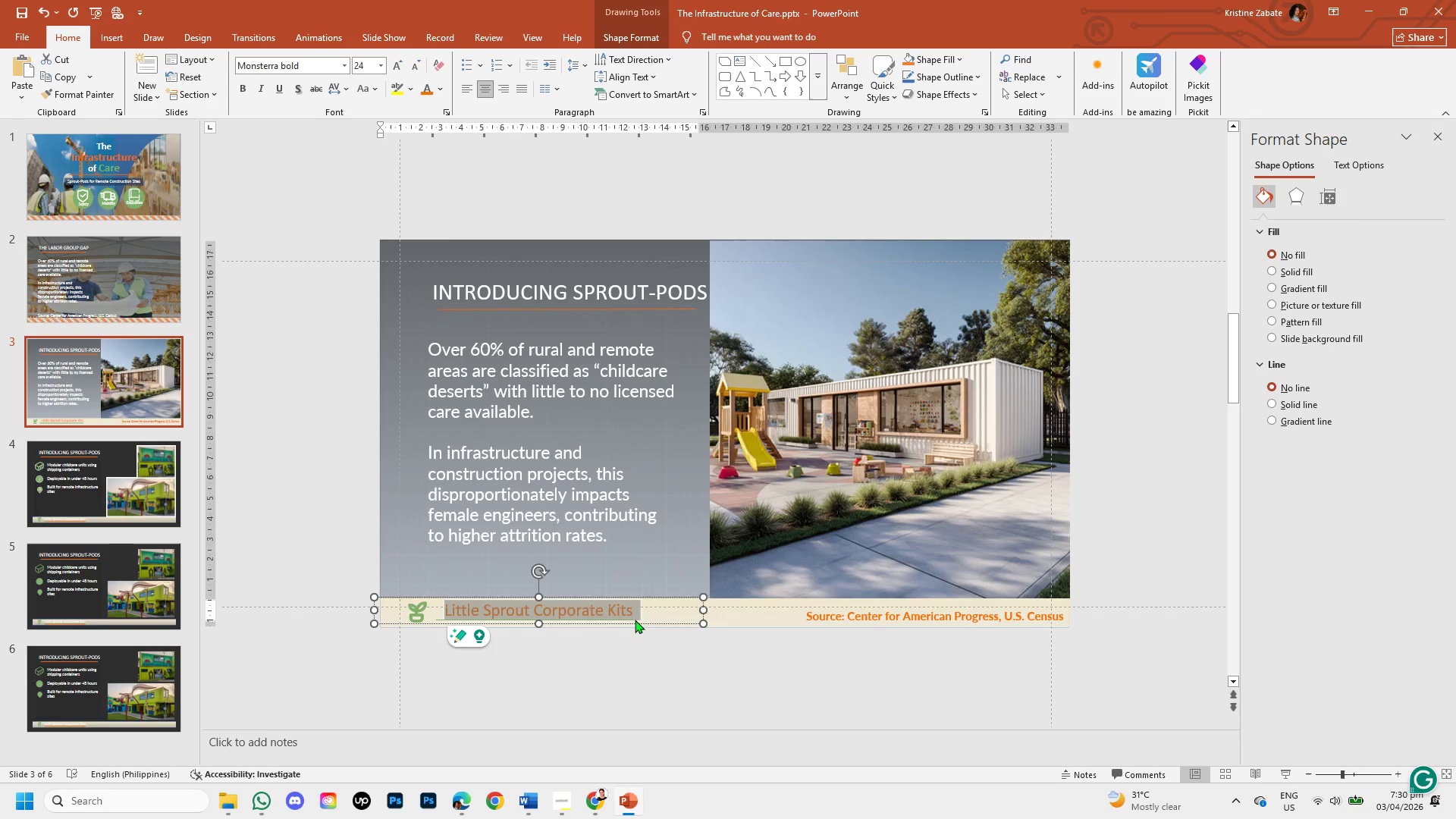 
left_click([645, 672])
 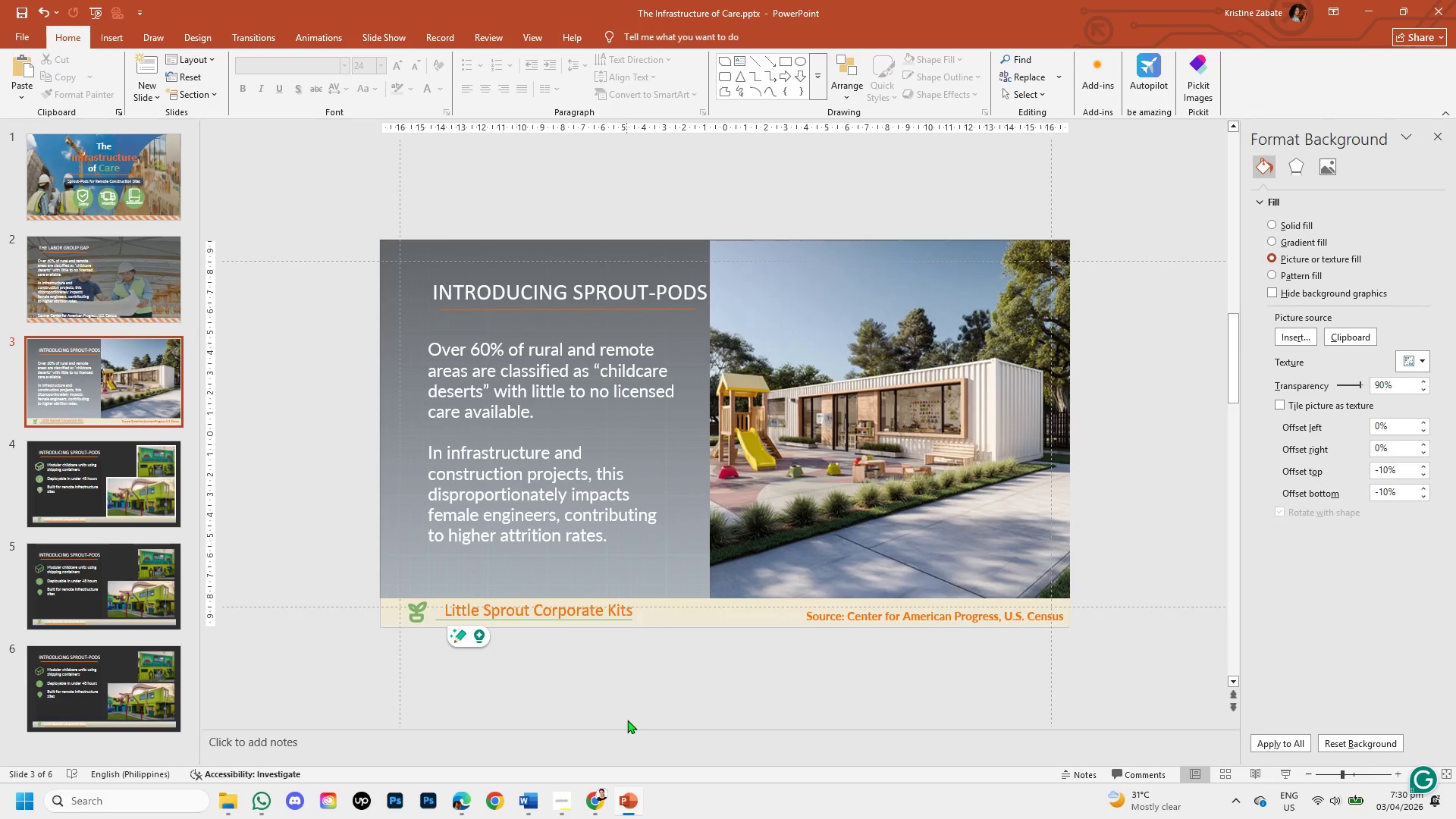 
wait(6.91)
 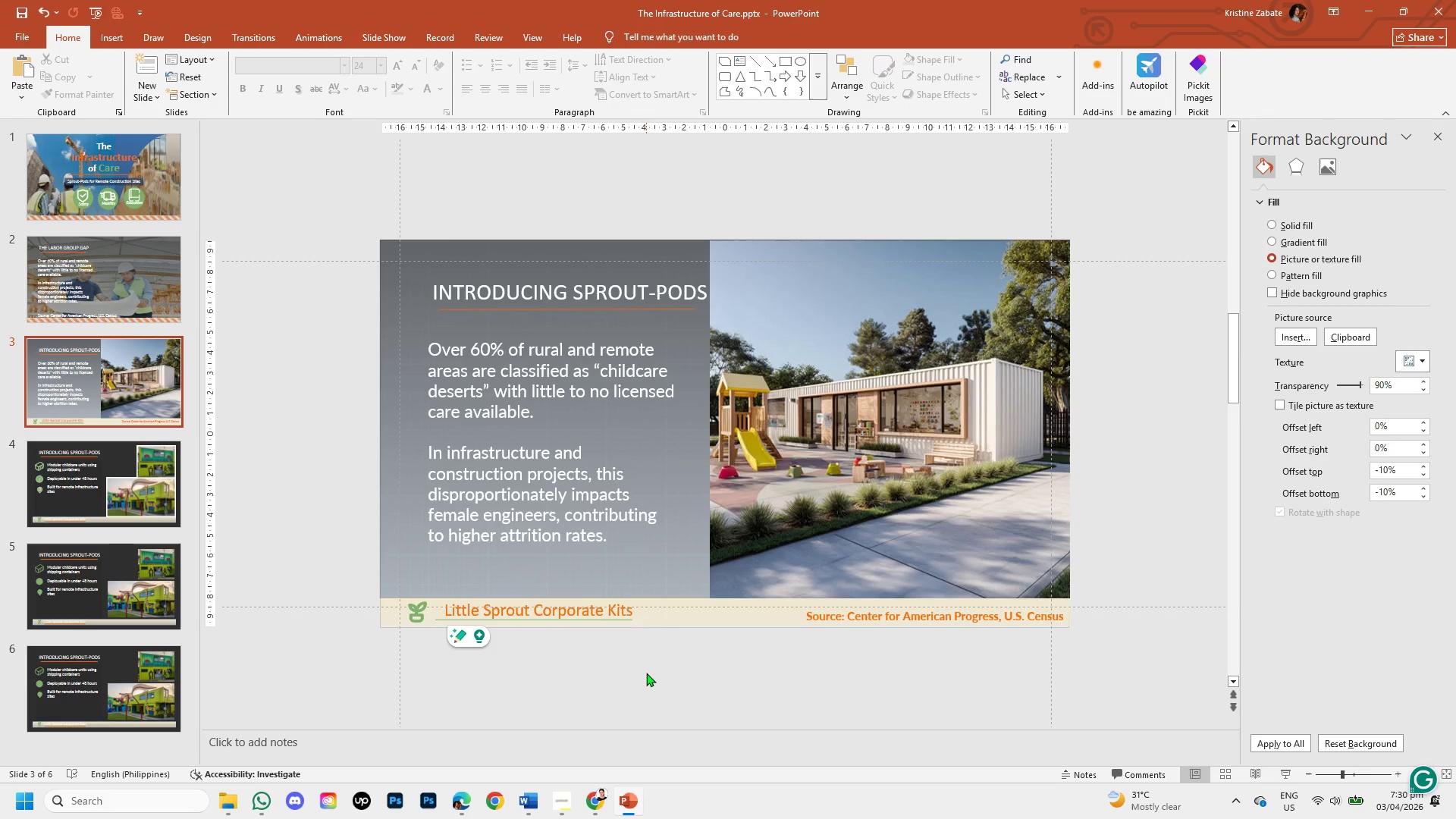 
left_click([854, 617])
 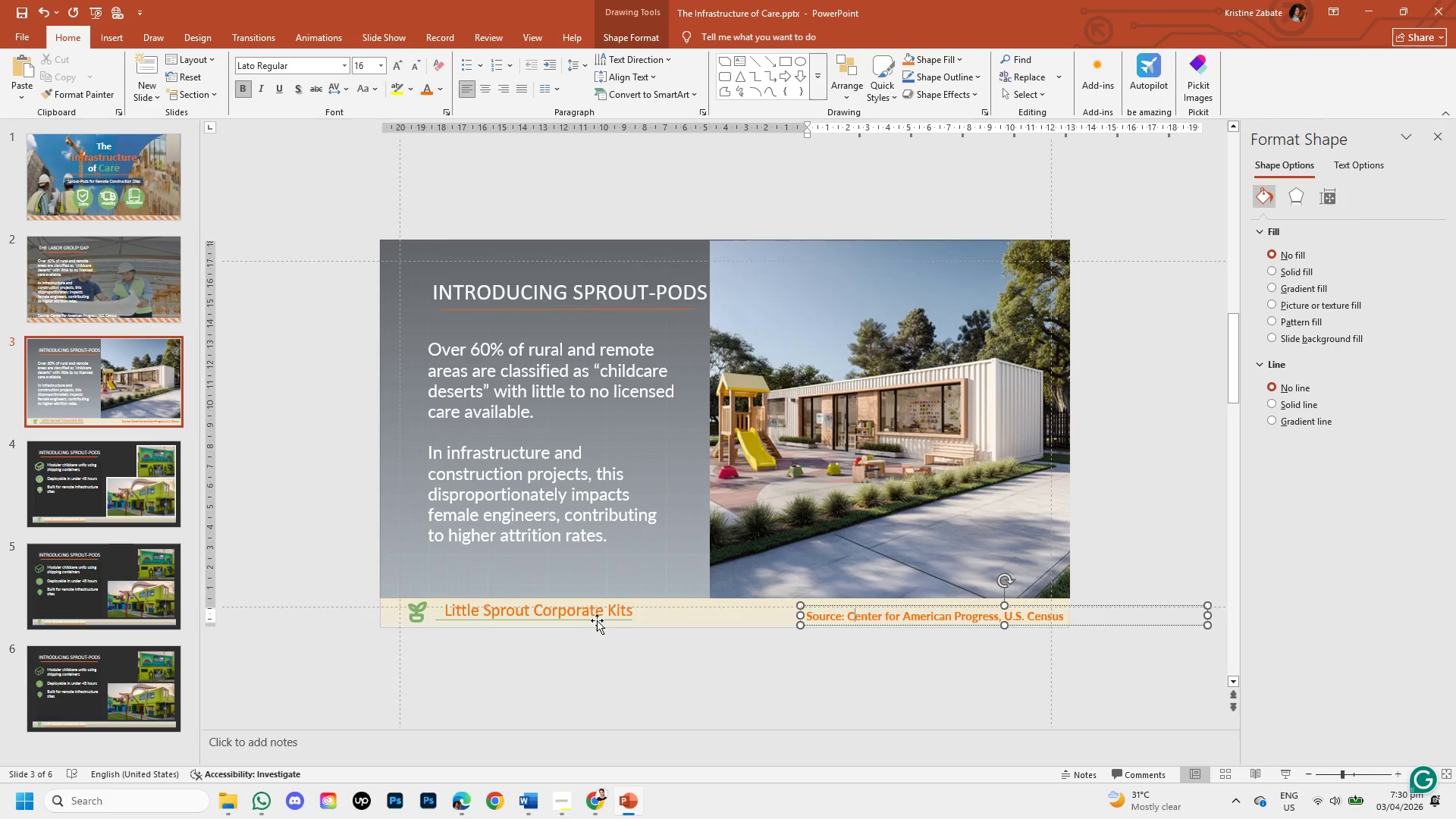 
left_click([597, 620])
 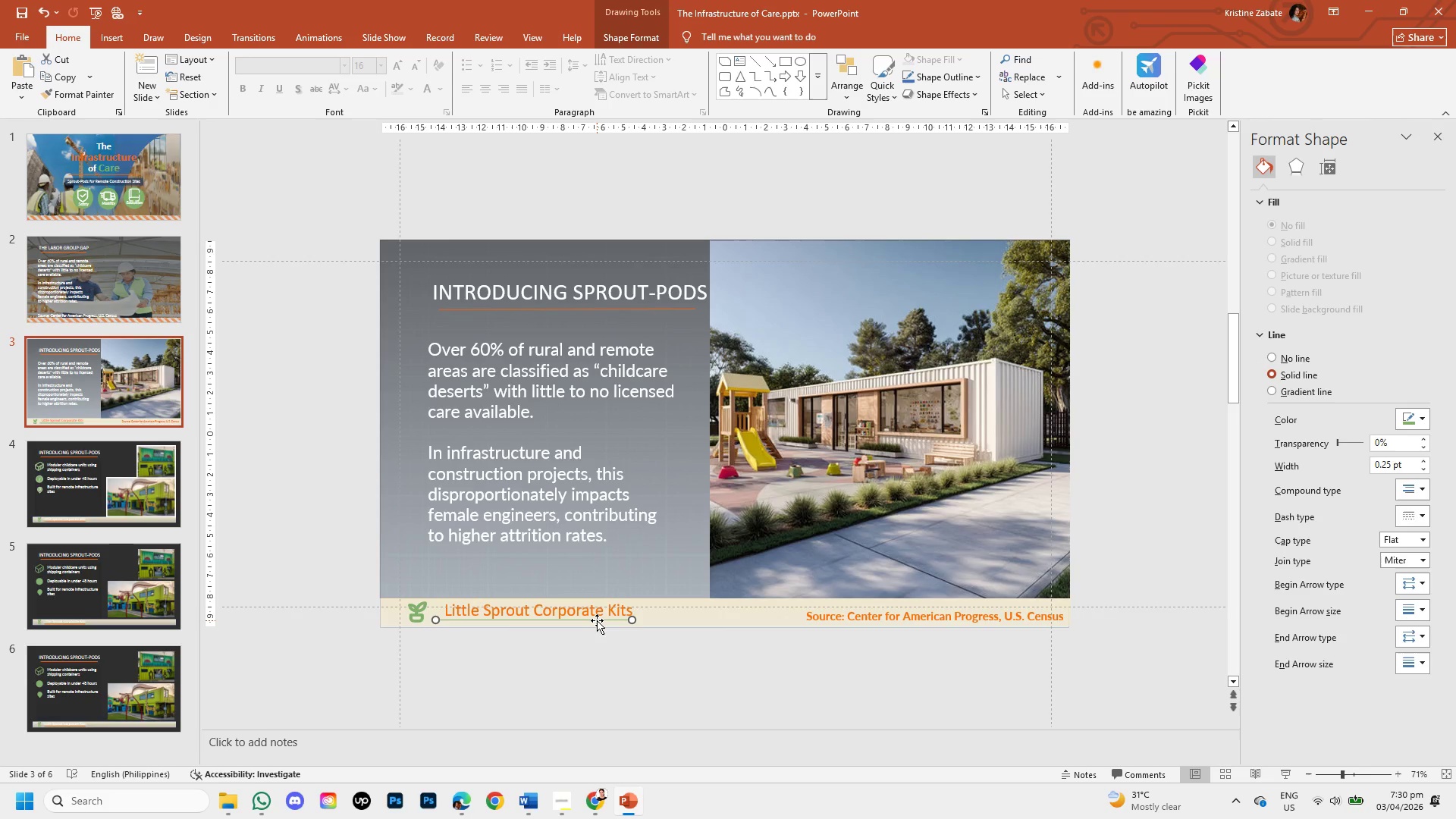 
key(ArrowDown)
 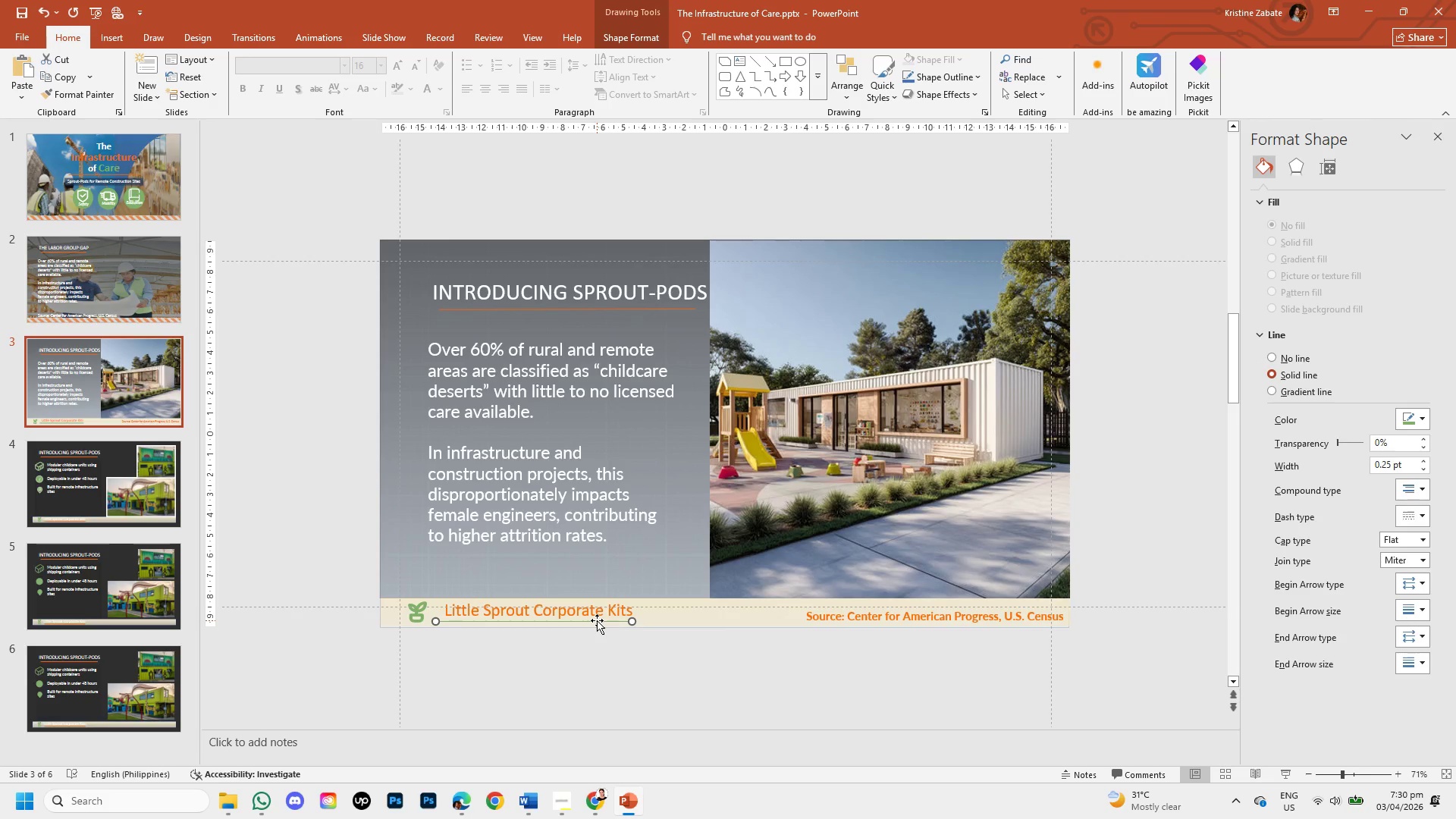 
key(ArrowDown)
 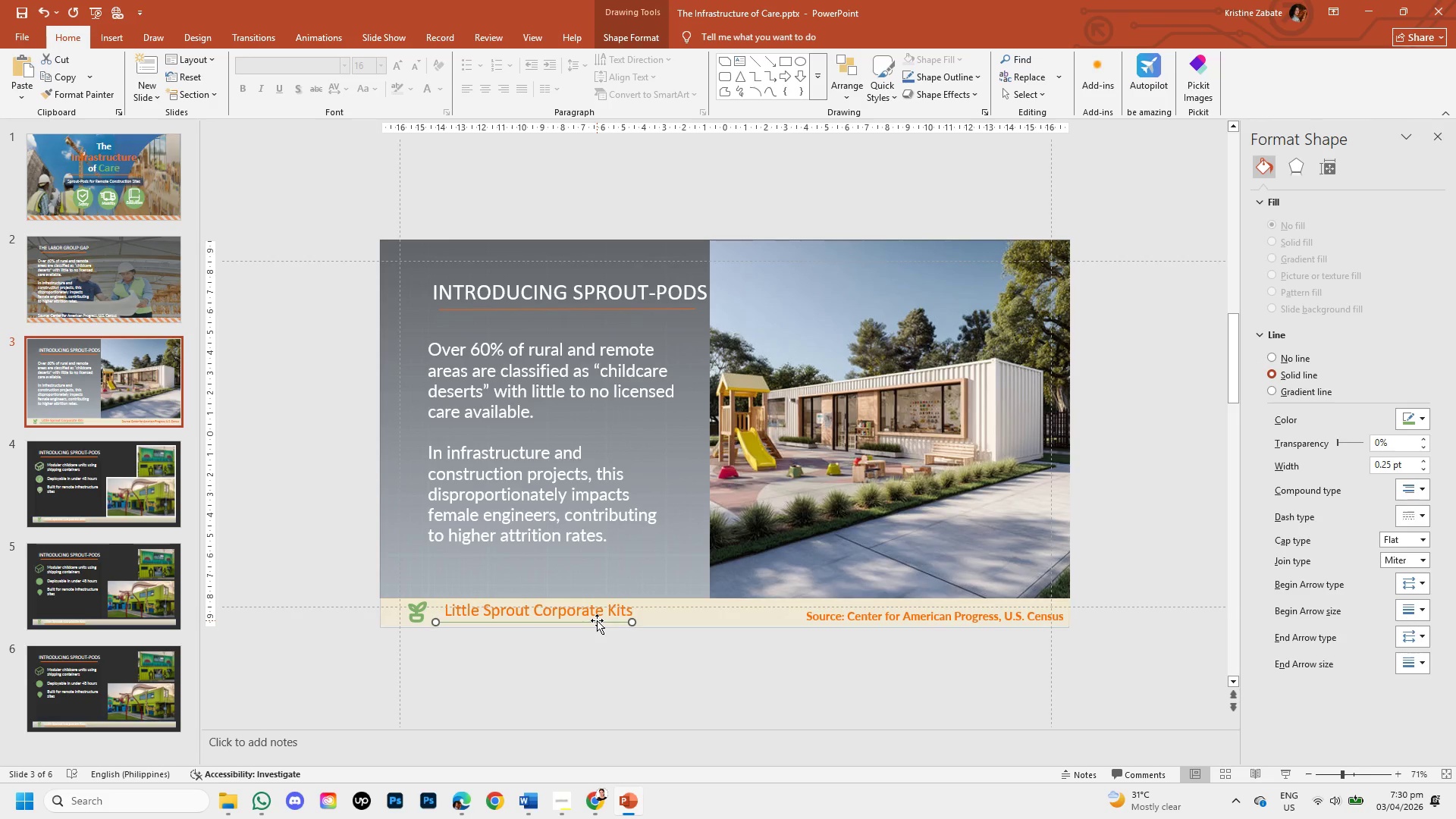 
key(ArrowDown)
 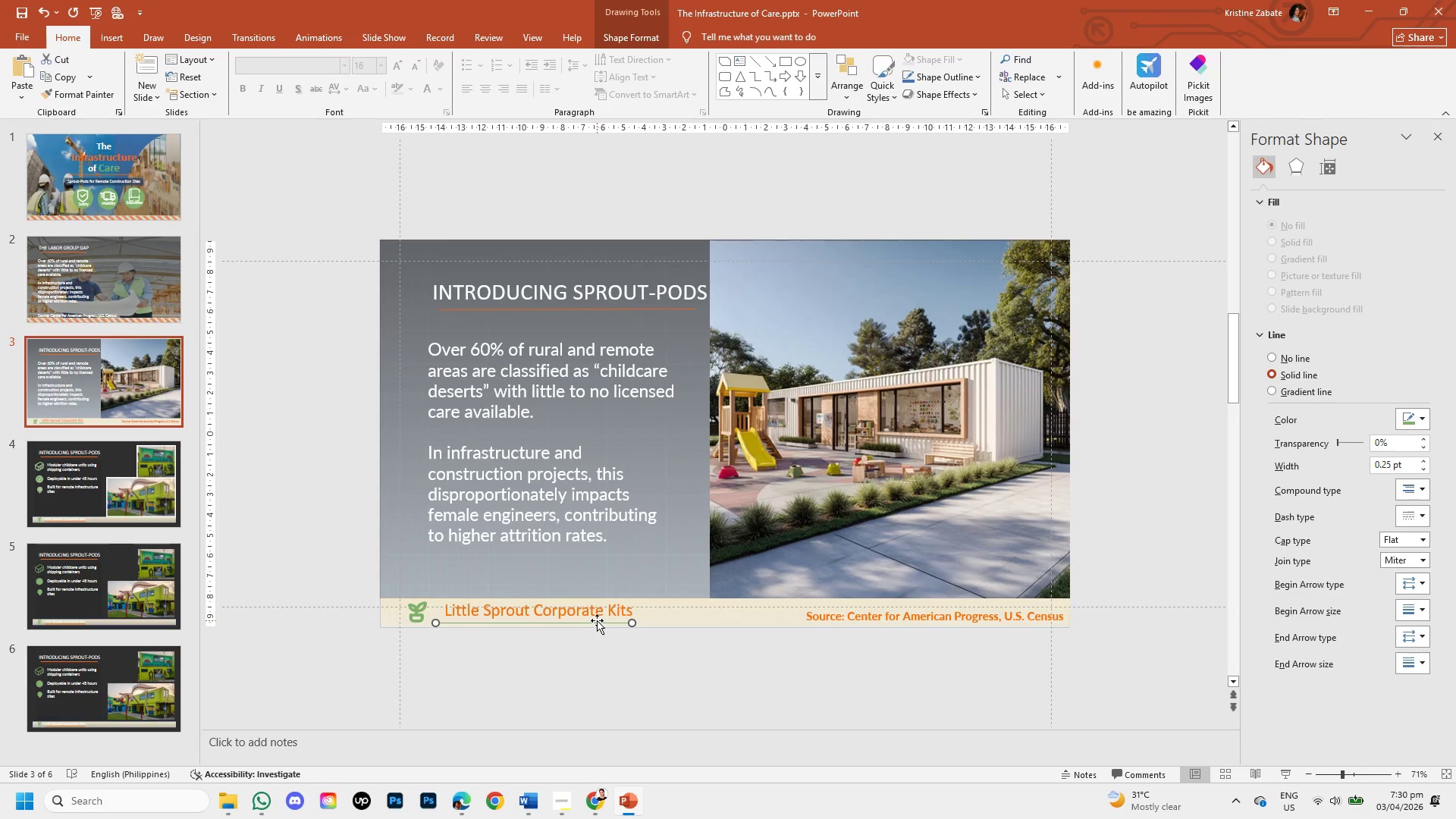 
key(ArrowDown)
 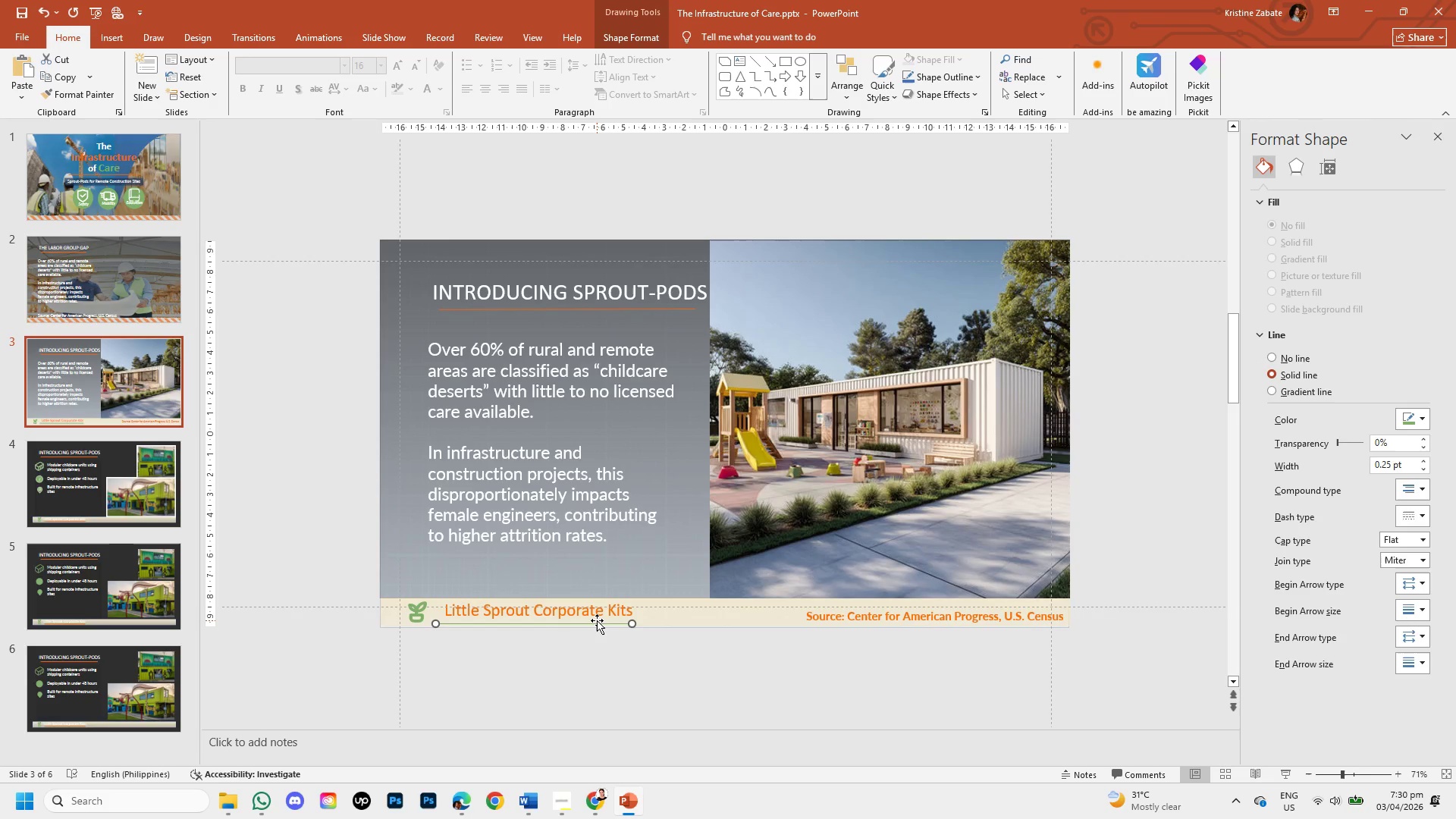 
key(ArrowDown)
 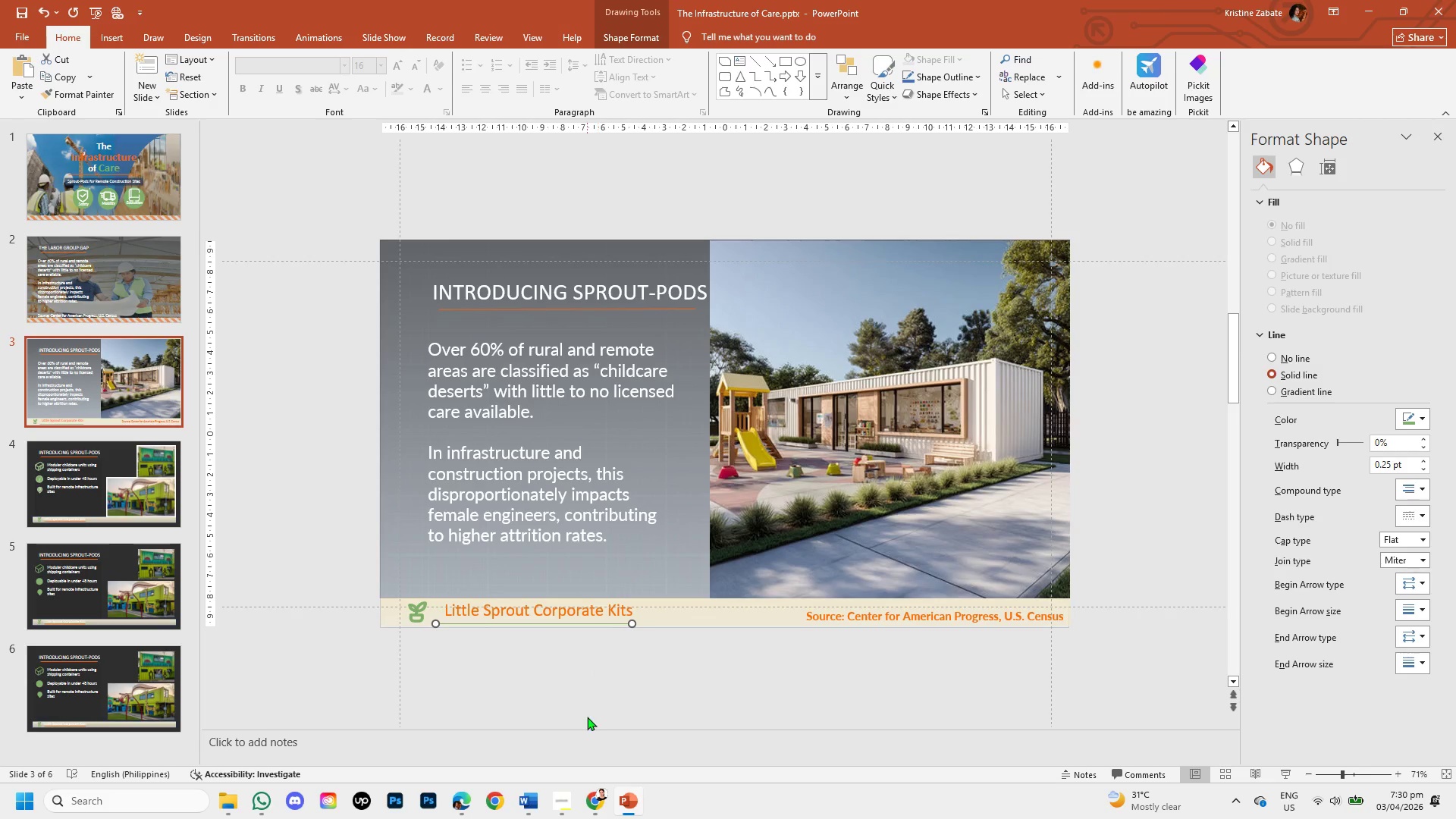 
left_click([582, 686])
 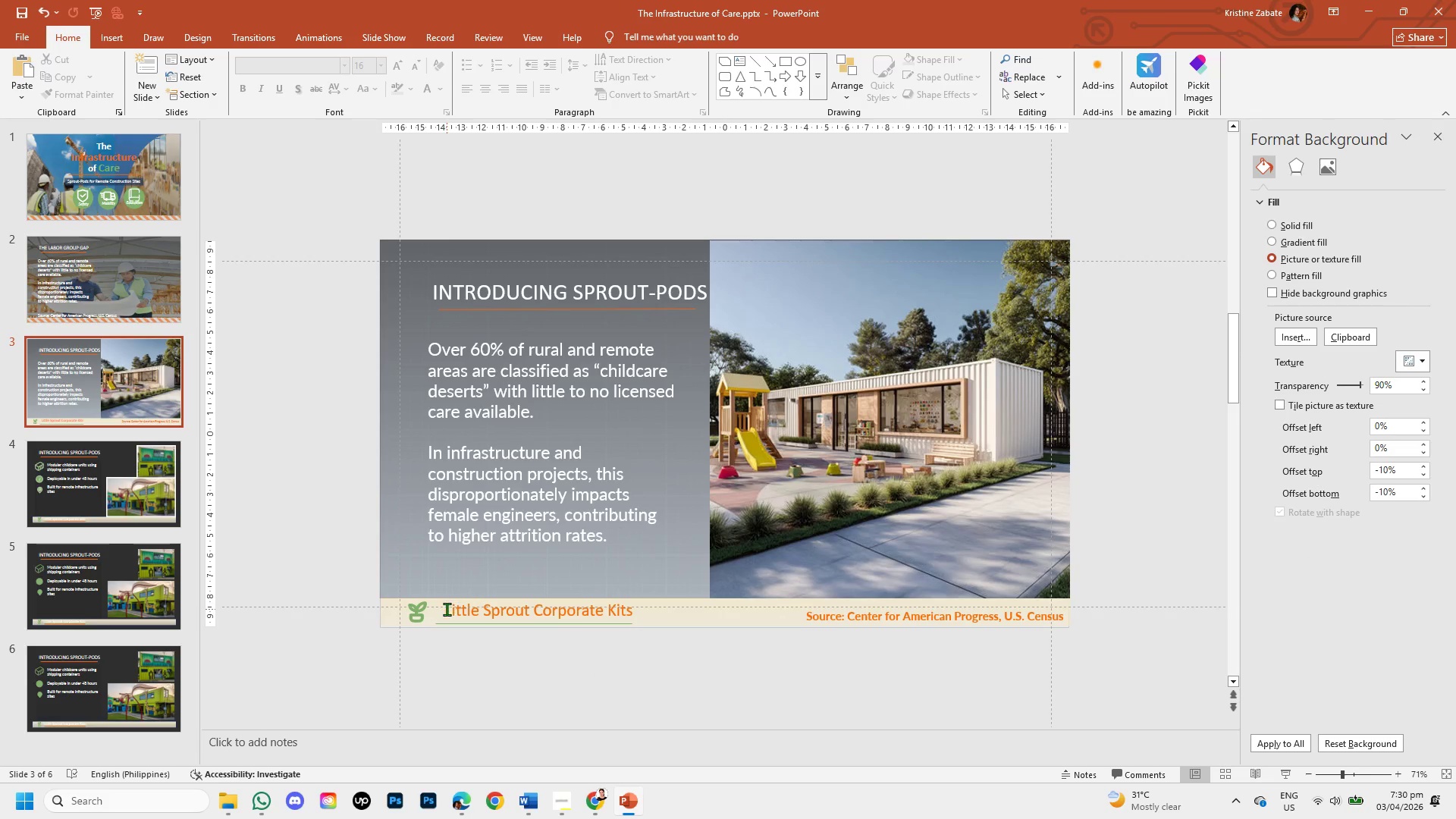 
left_click_drag(start_coordinate=[445, 609], to_coordinate=[637, 609])
 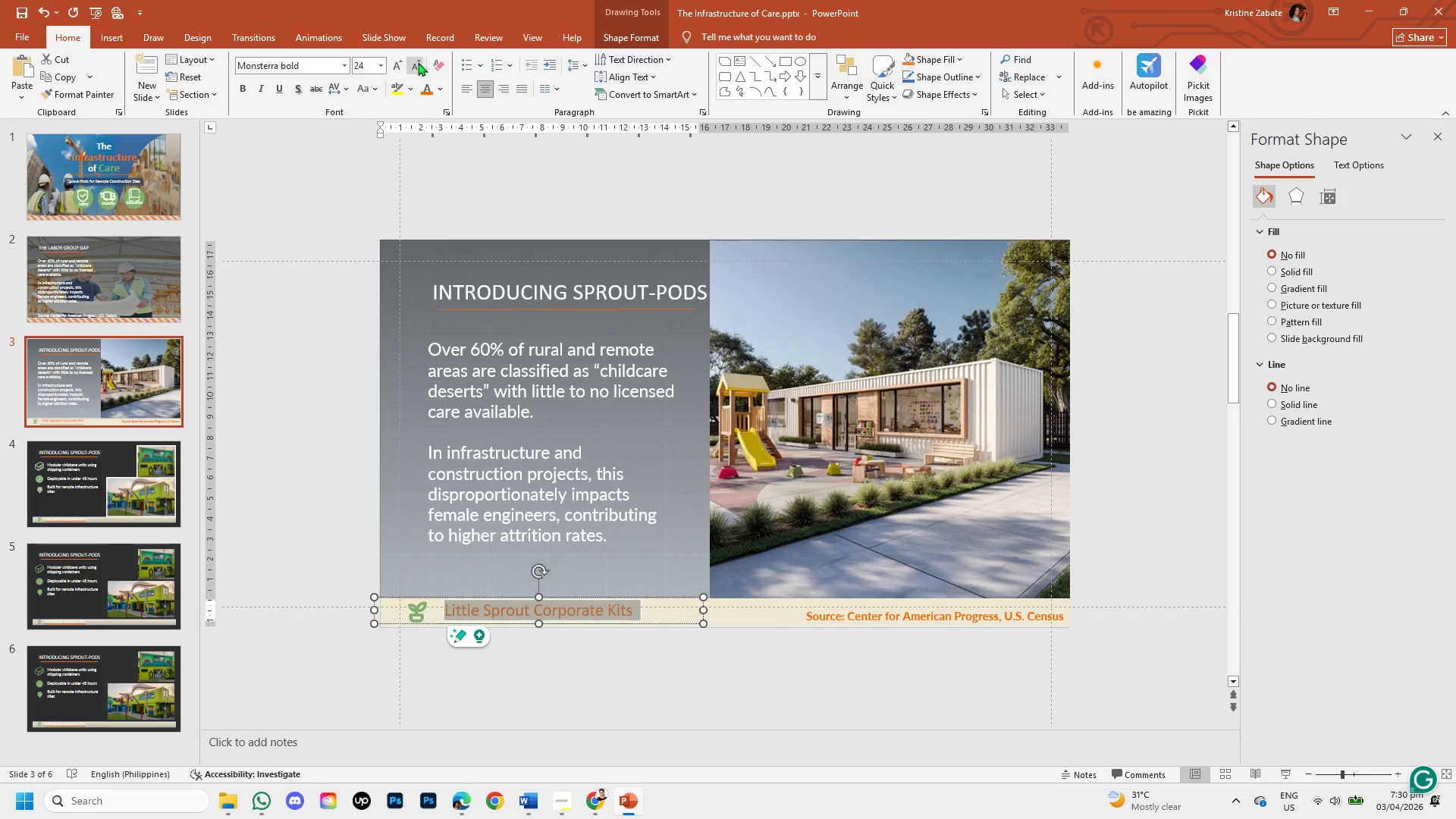 
left_click([418, 62])
 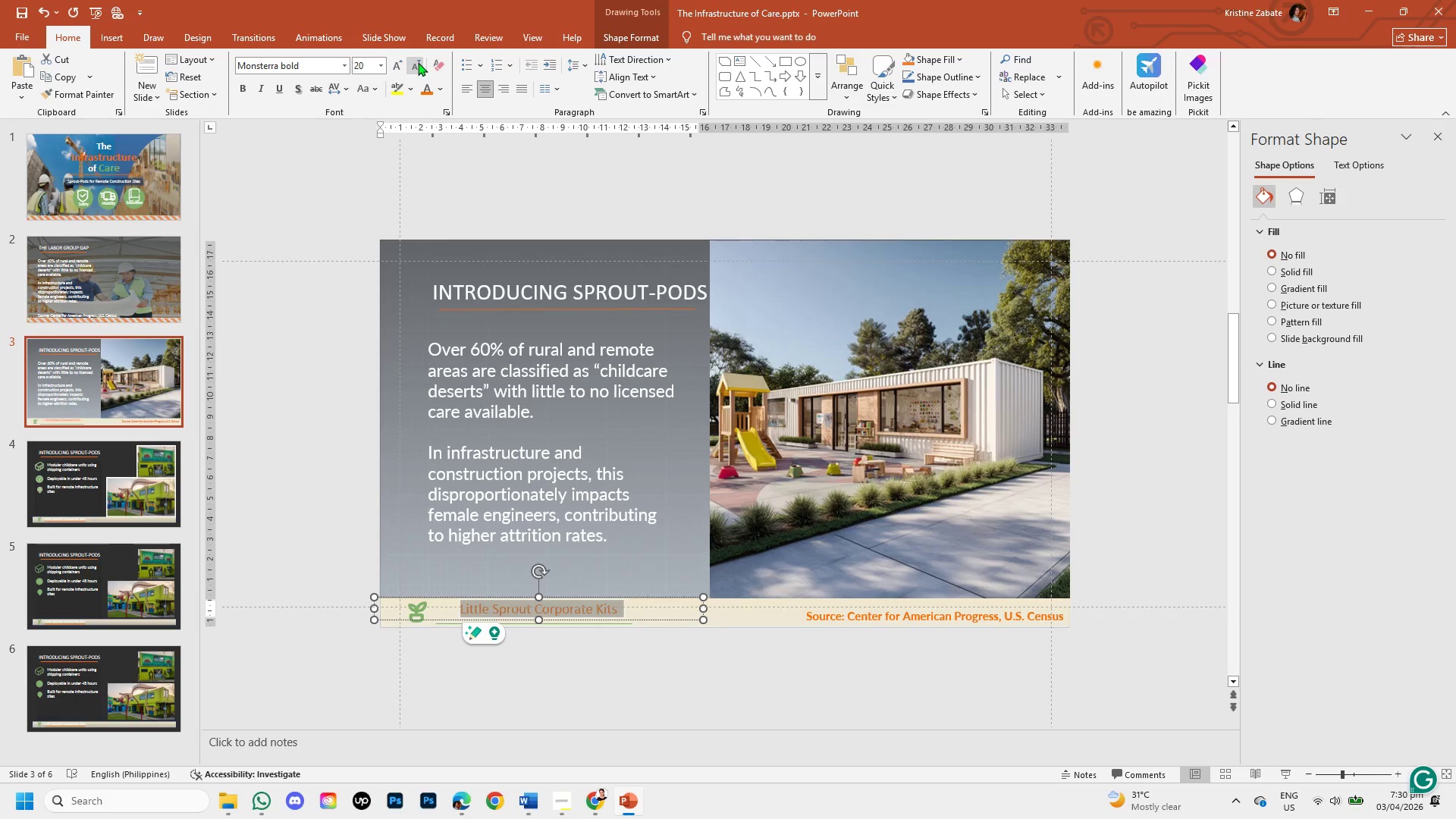 
left_click([418, 62])
 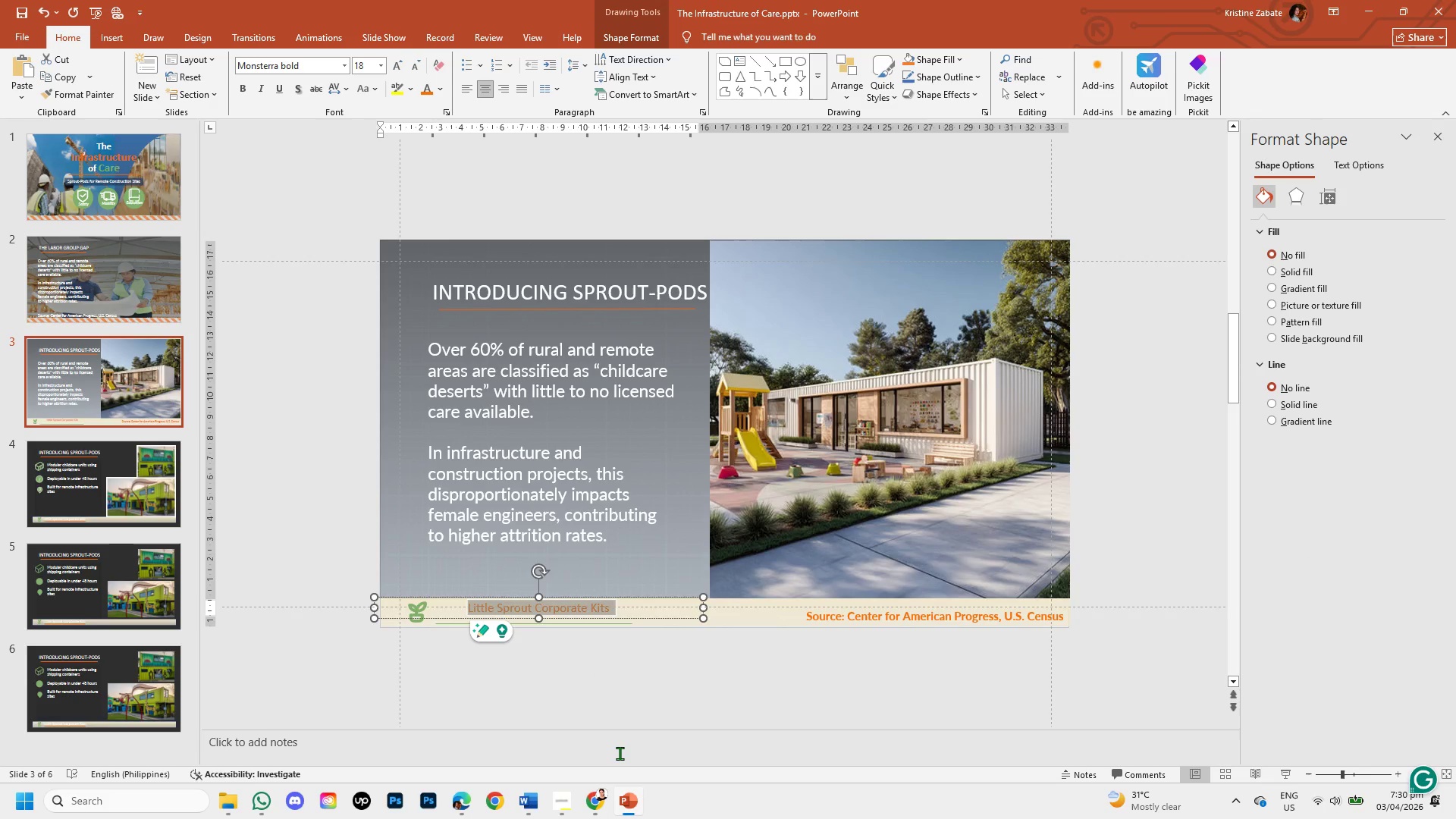 
key(ArrowDown)
 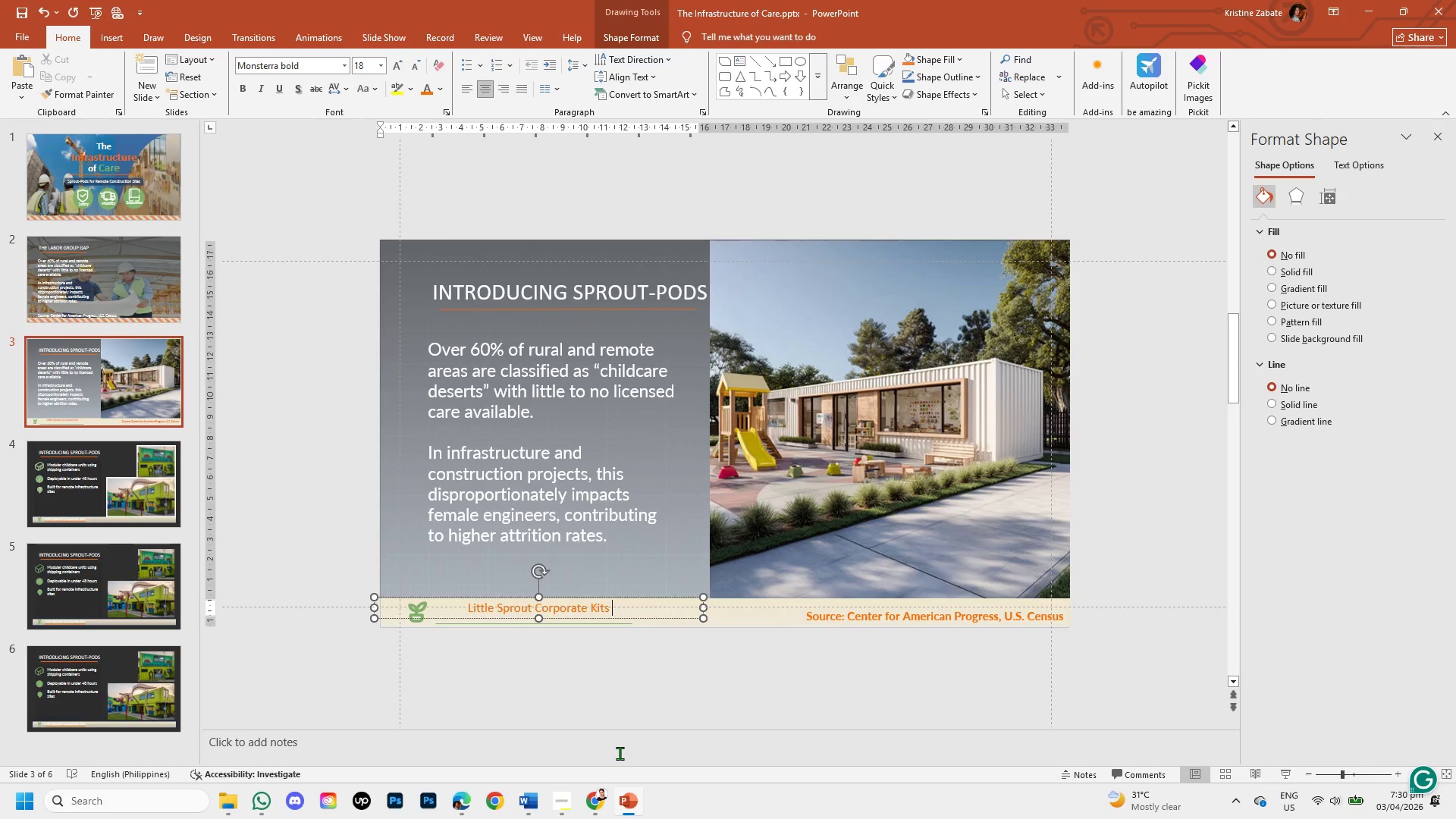 
key(ArrowDown)
 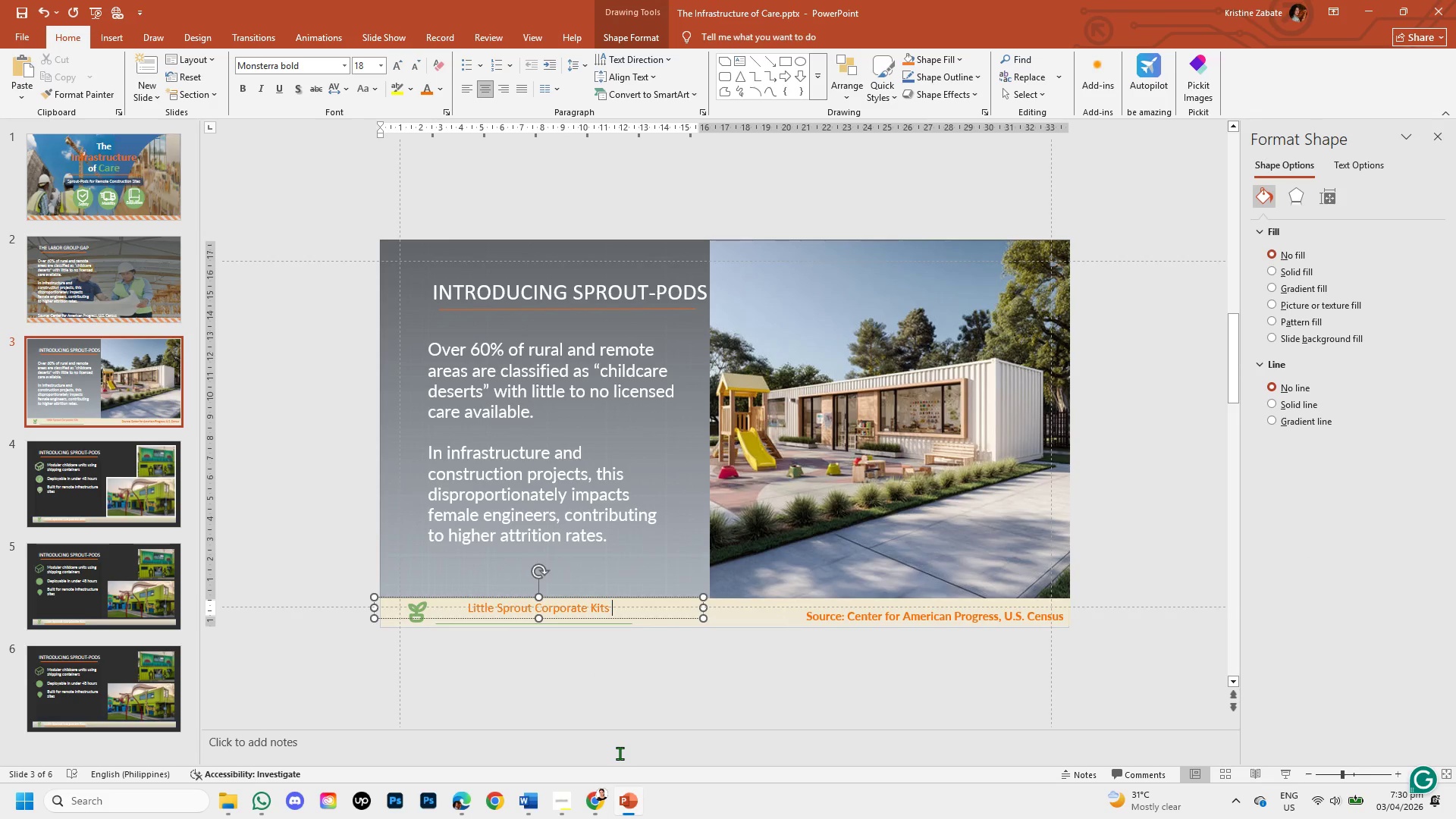 
key(ArrowDown)
 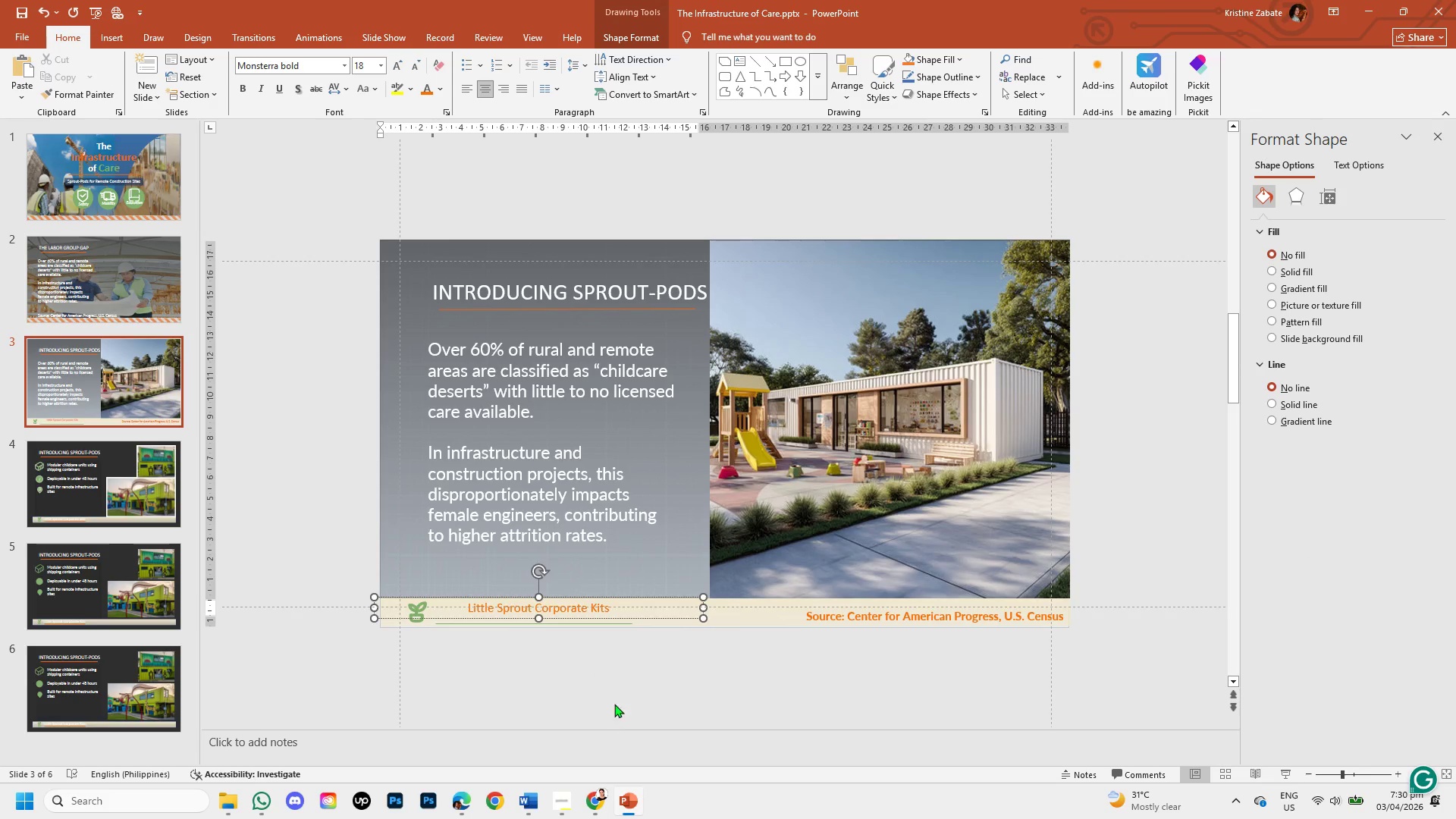 
left_click([614, 682])
 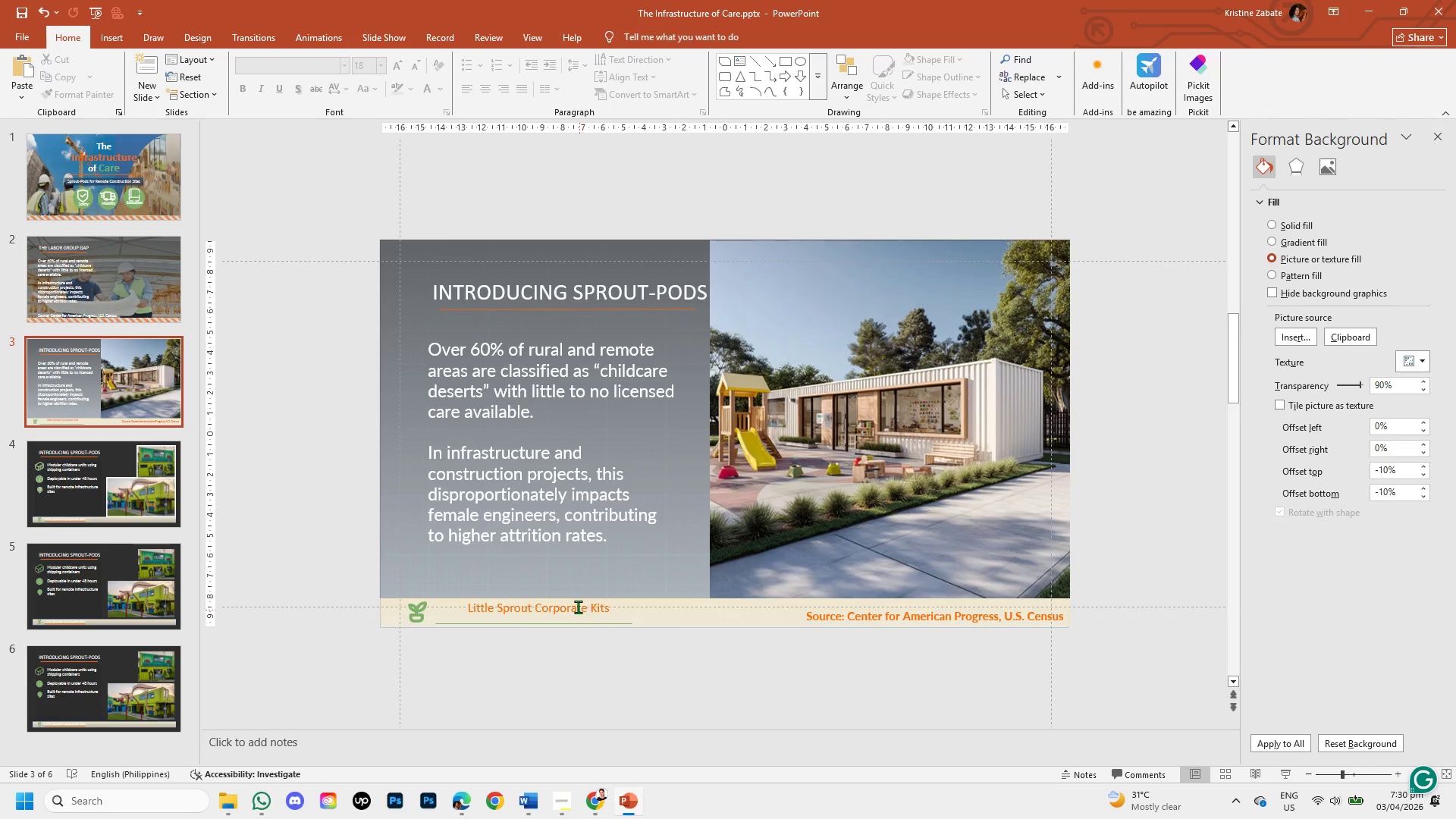 
left_click([578, 607])
 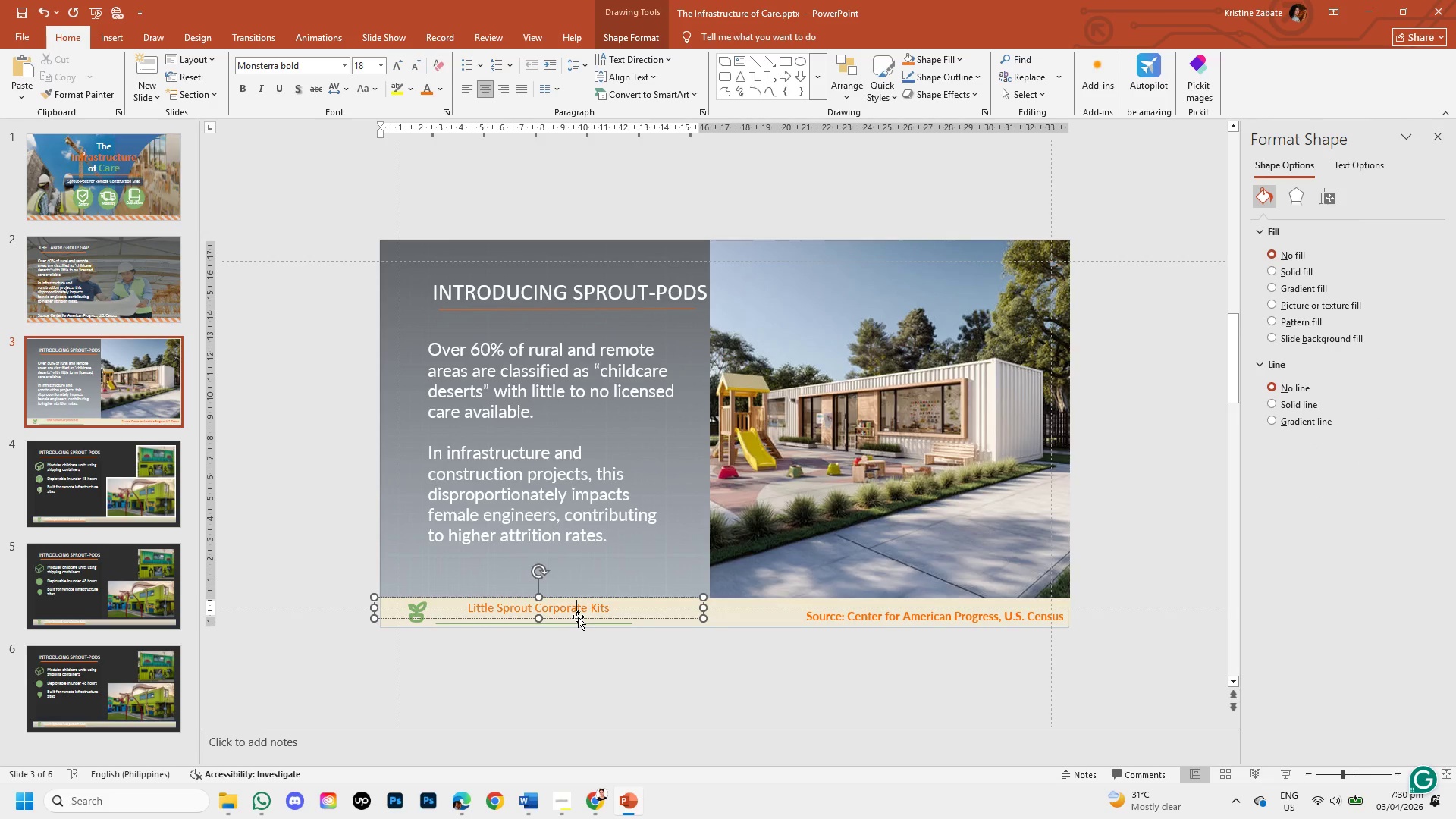 
left_click_drag(start_coordinate=[578, 617], to_coordinate=[551, 623])
 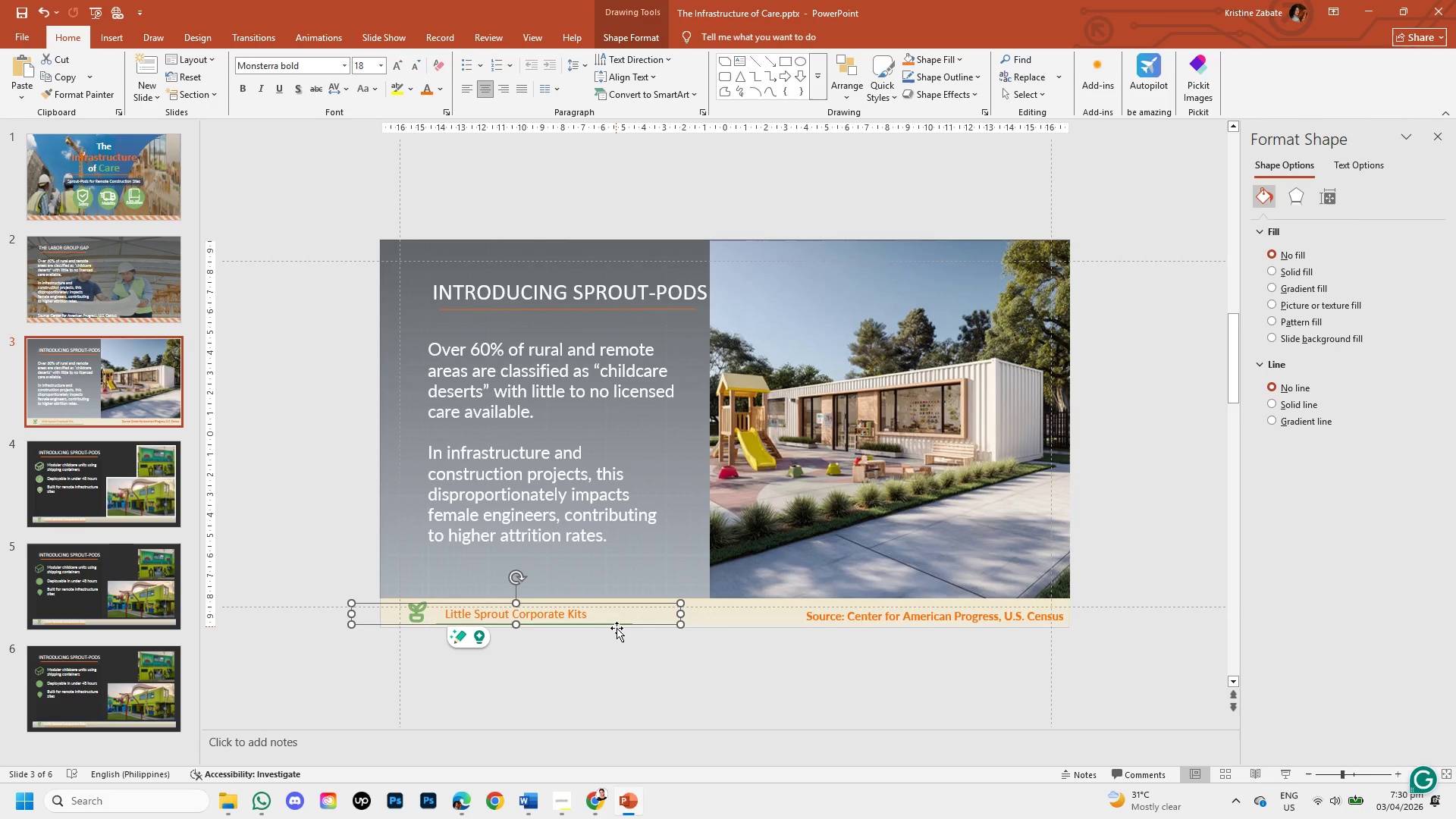 
double_click([601, 665])
 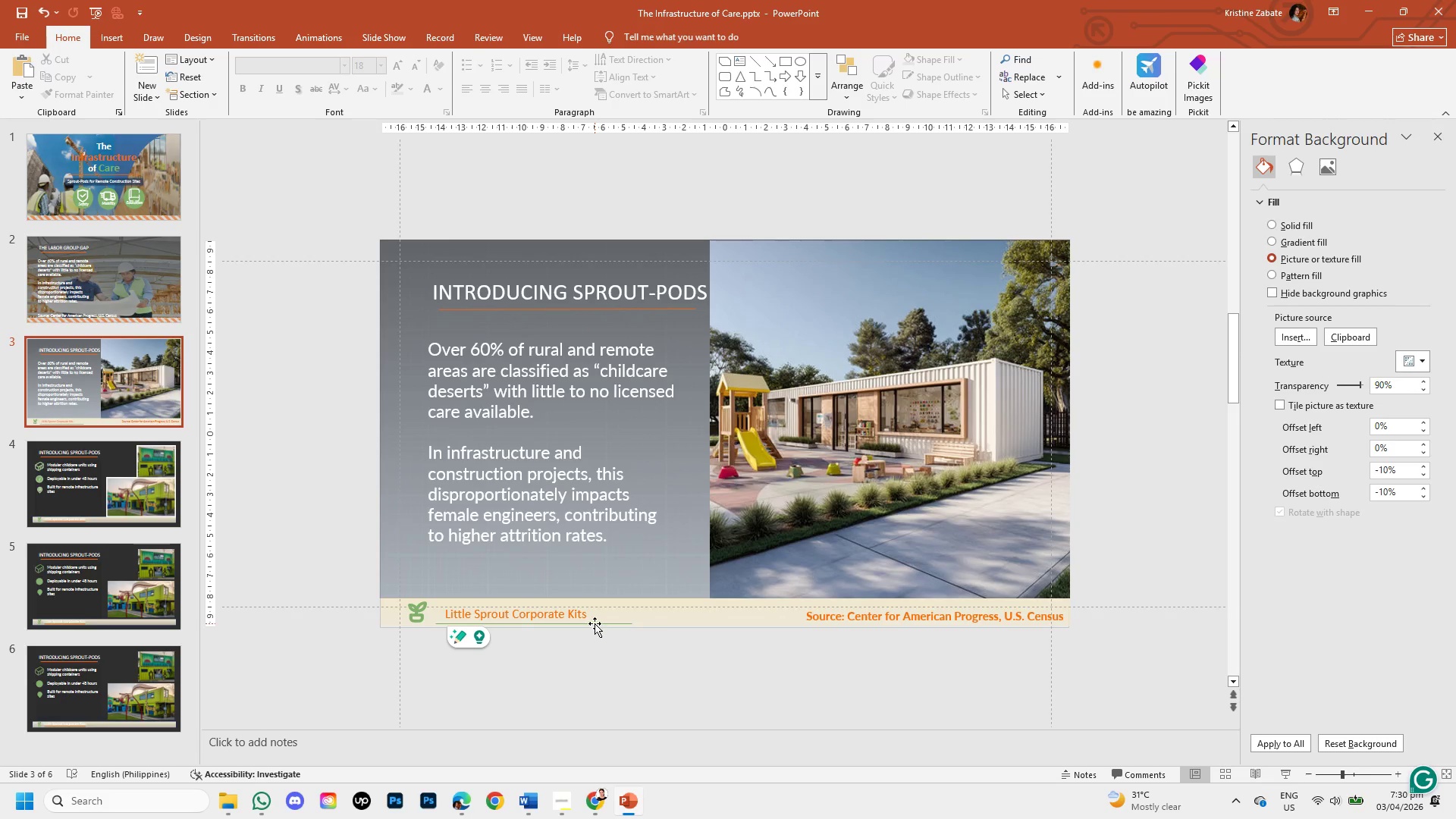 
left_click([595, 623])
 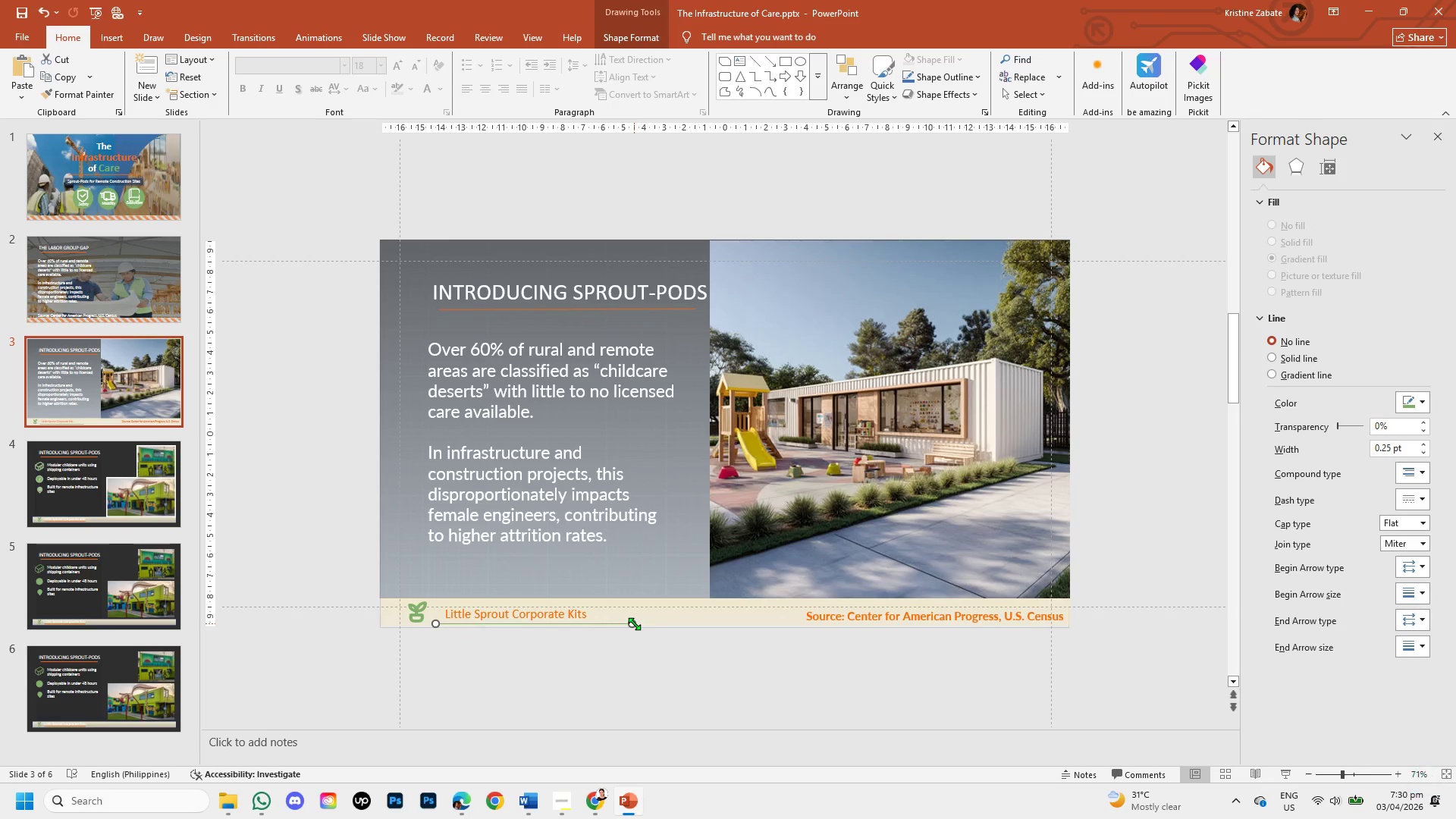 
left_click_drag(start_coordinate=[634, 623], to_coordinate=[580, 623])
 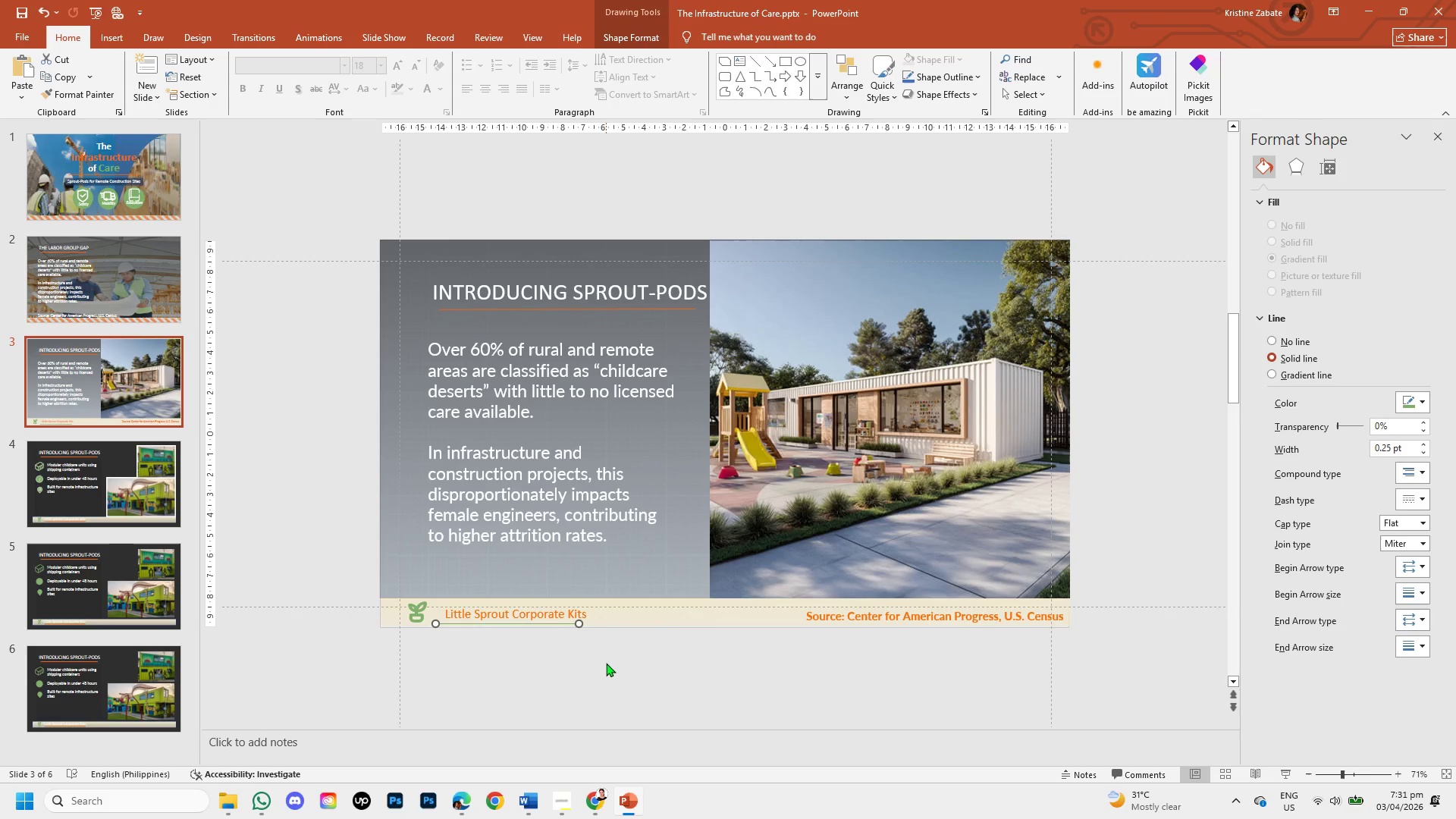 
hold_key(key=ArrowRight, duration=0.75)
 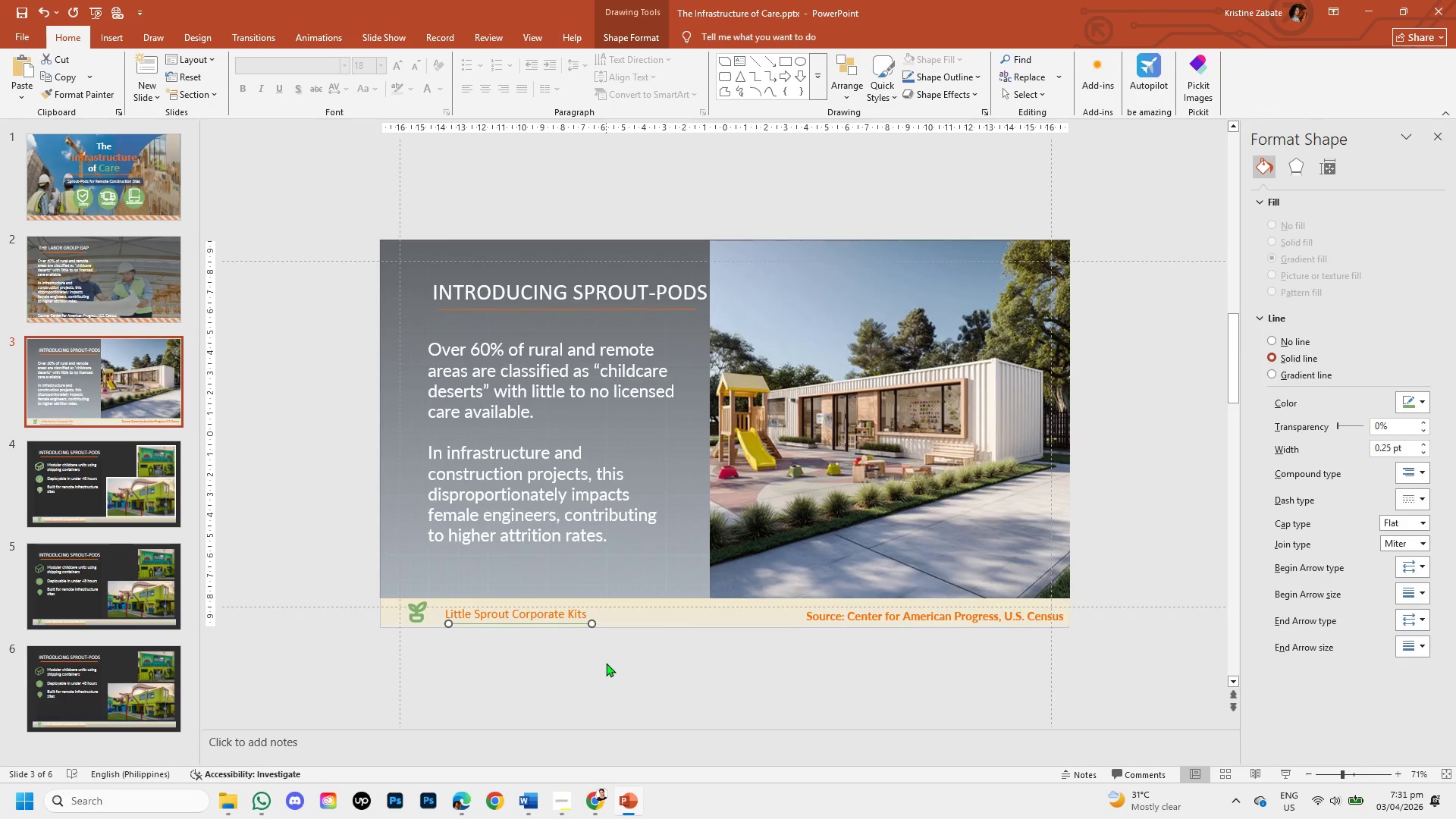 
key(ArrowRight)
 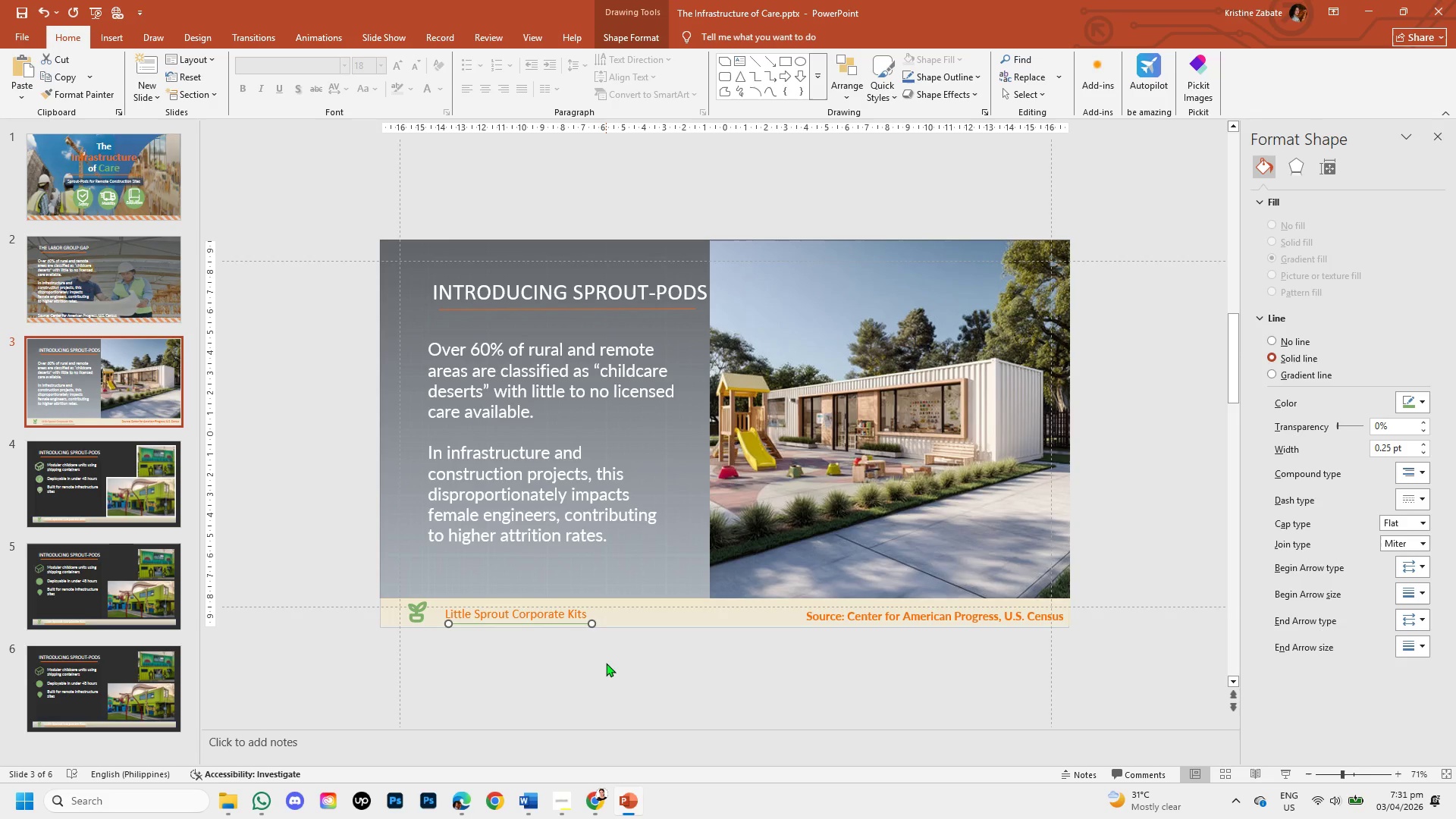 
key(ArrowLeft)
 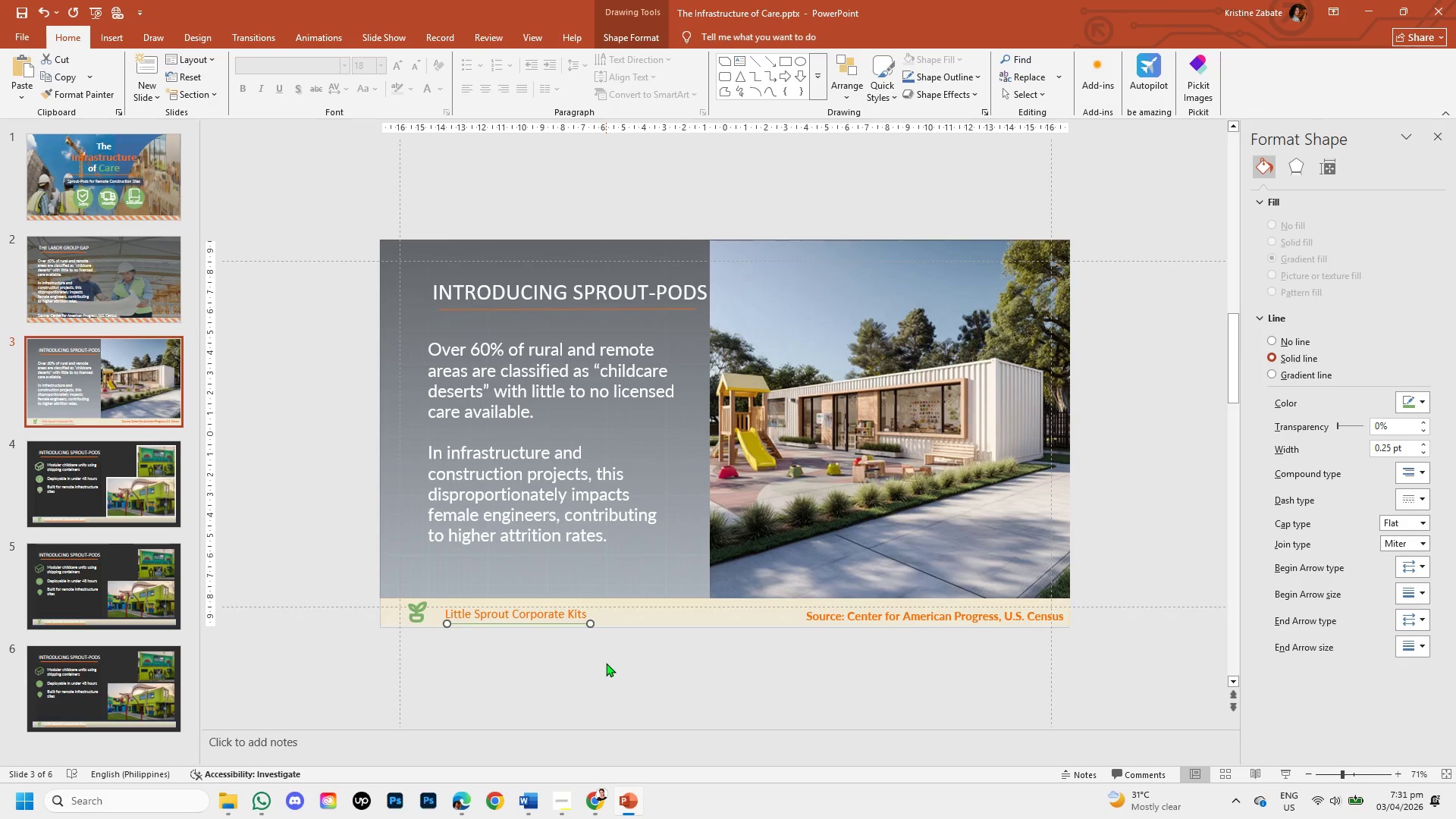 
key(ArrowLeft)
 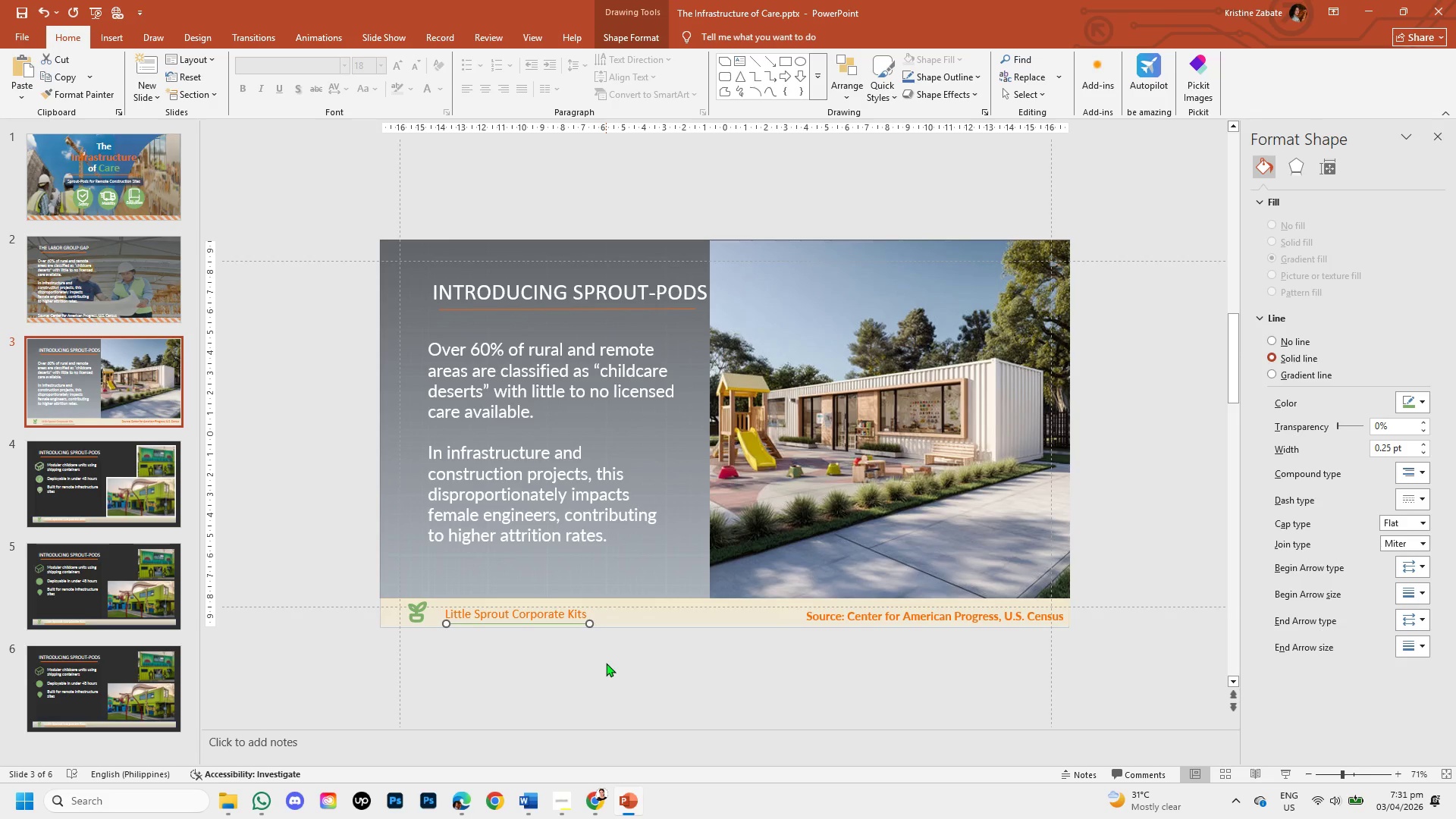 
key(ArrowLeft)
 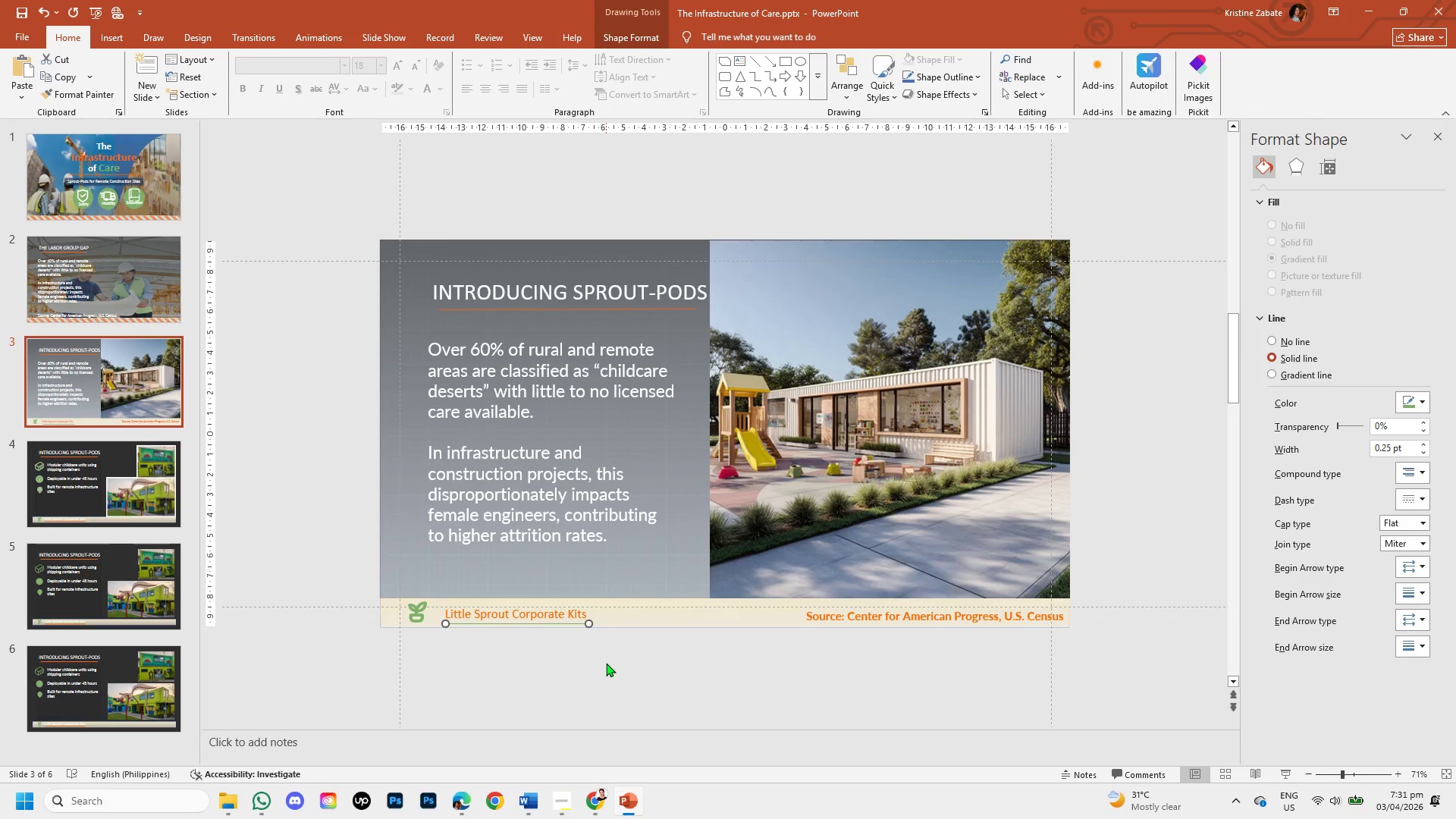 
key(ArrowLeft)
 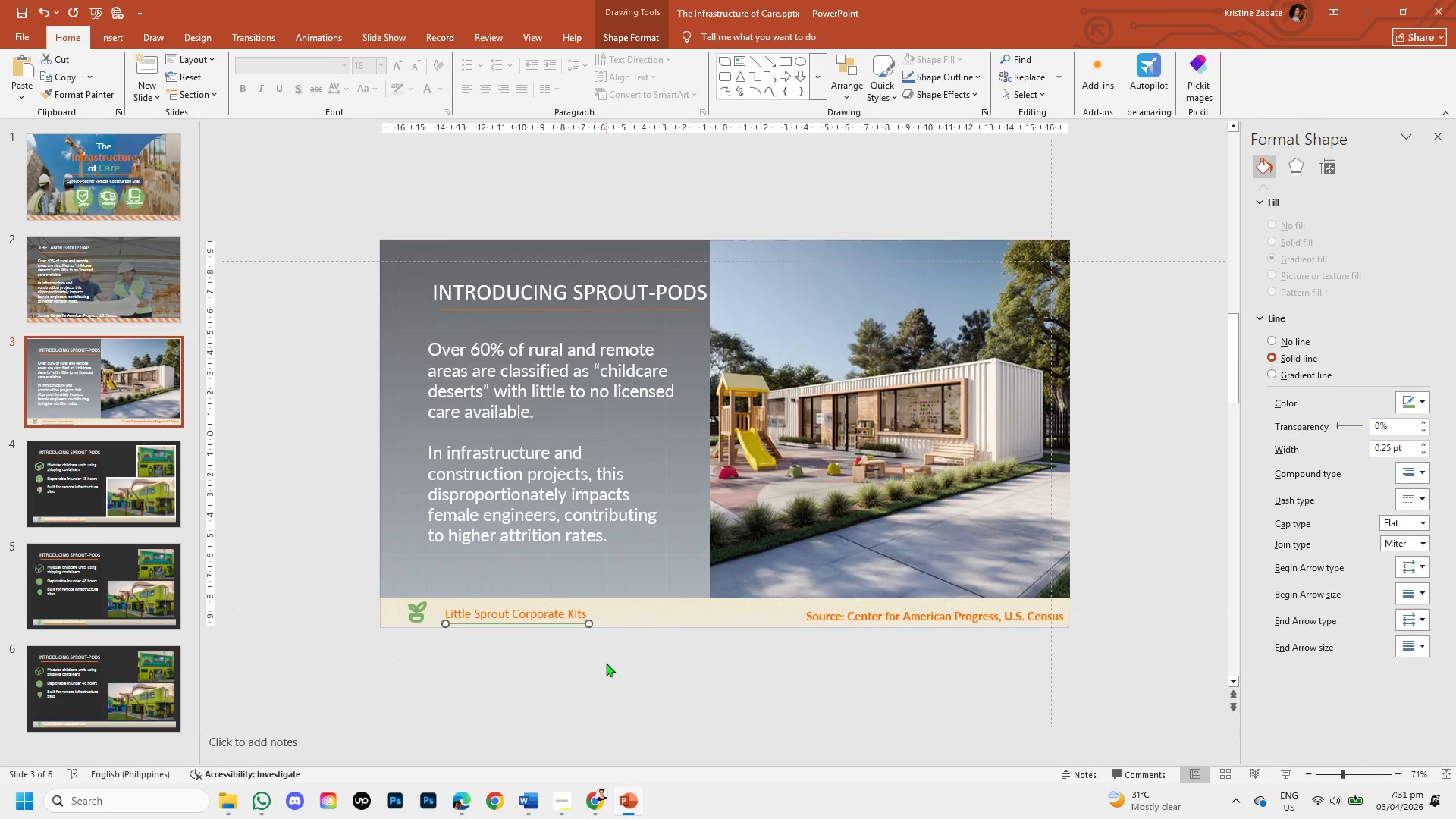 
key(ArrowLeft)
 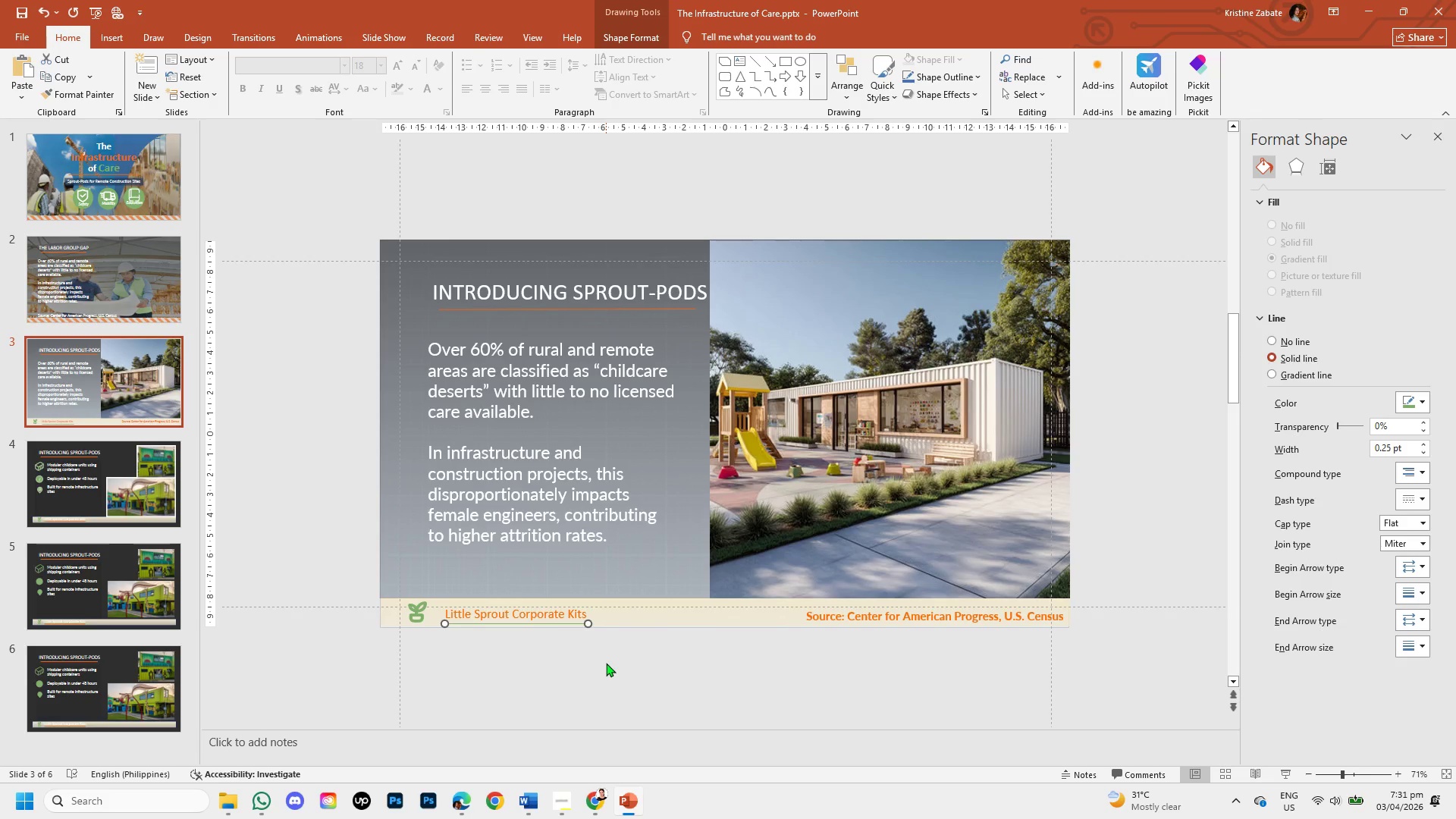 
left_click([606, 663])
 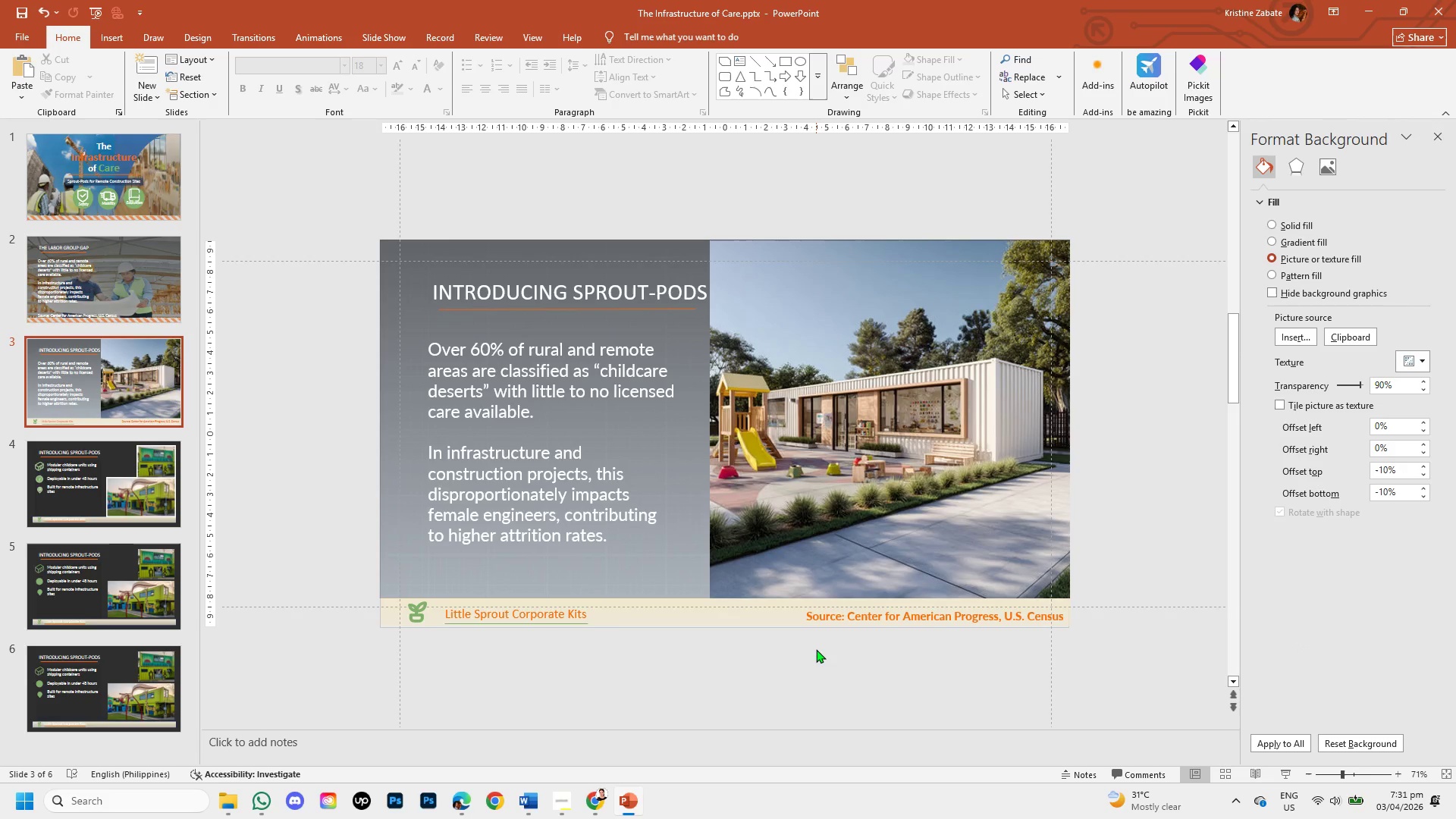 
left_click([839, 617])
 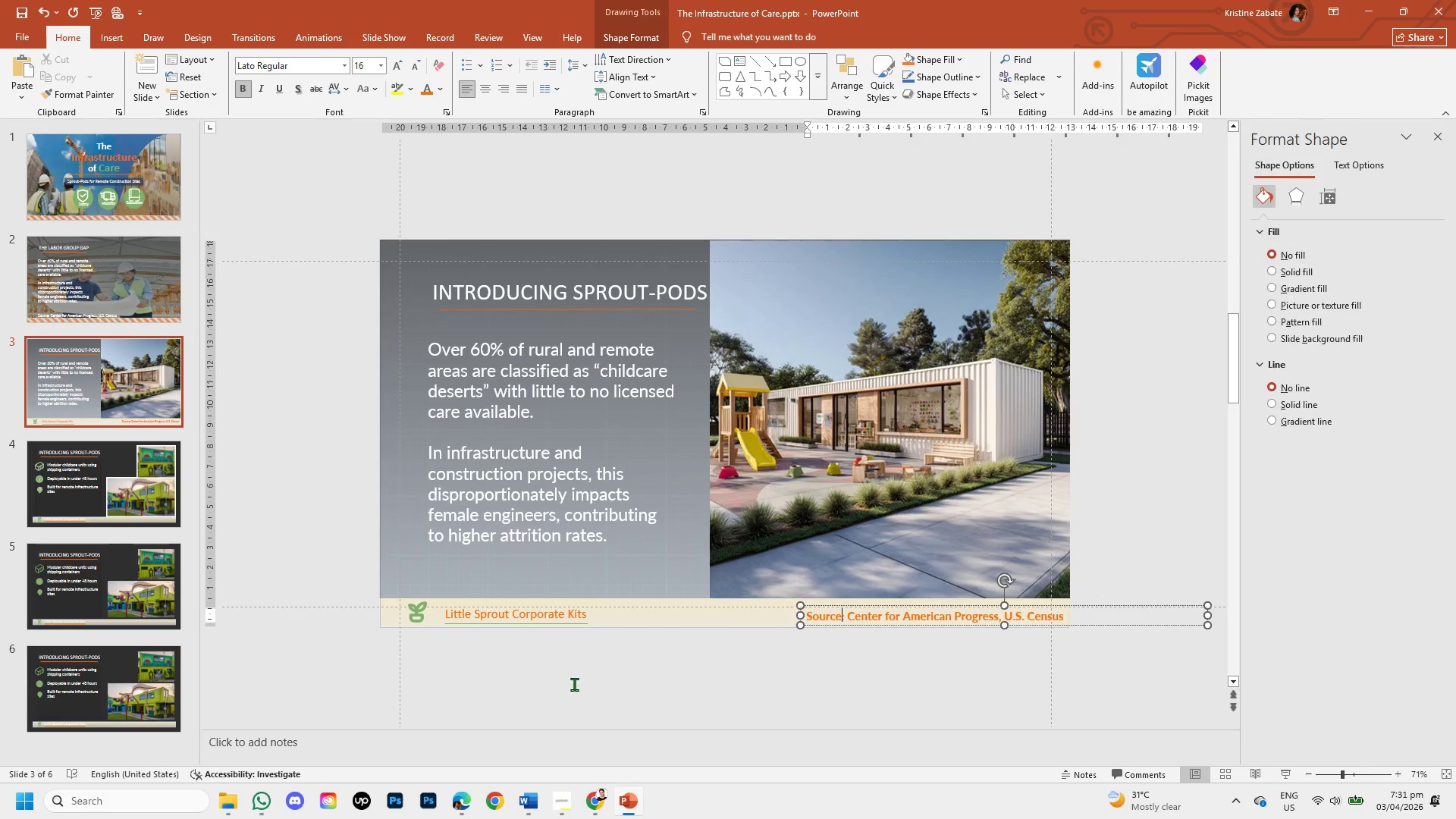 
left_click([573, 686])
 